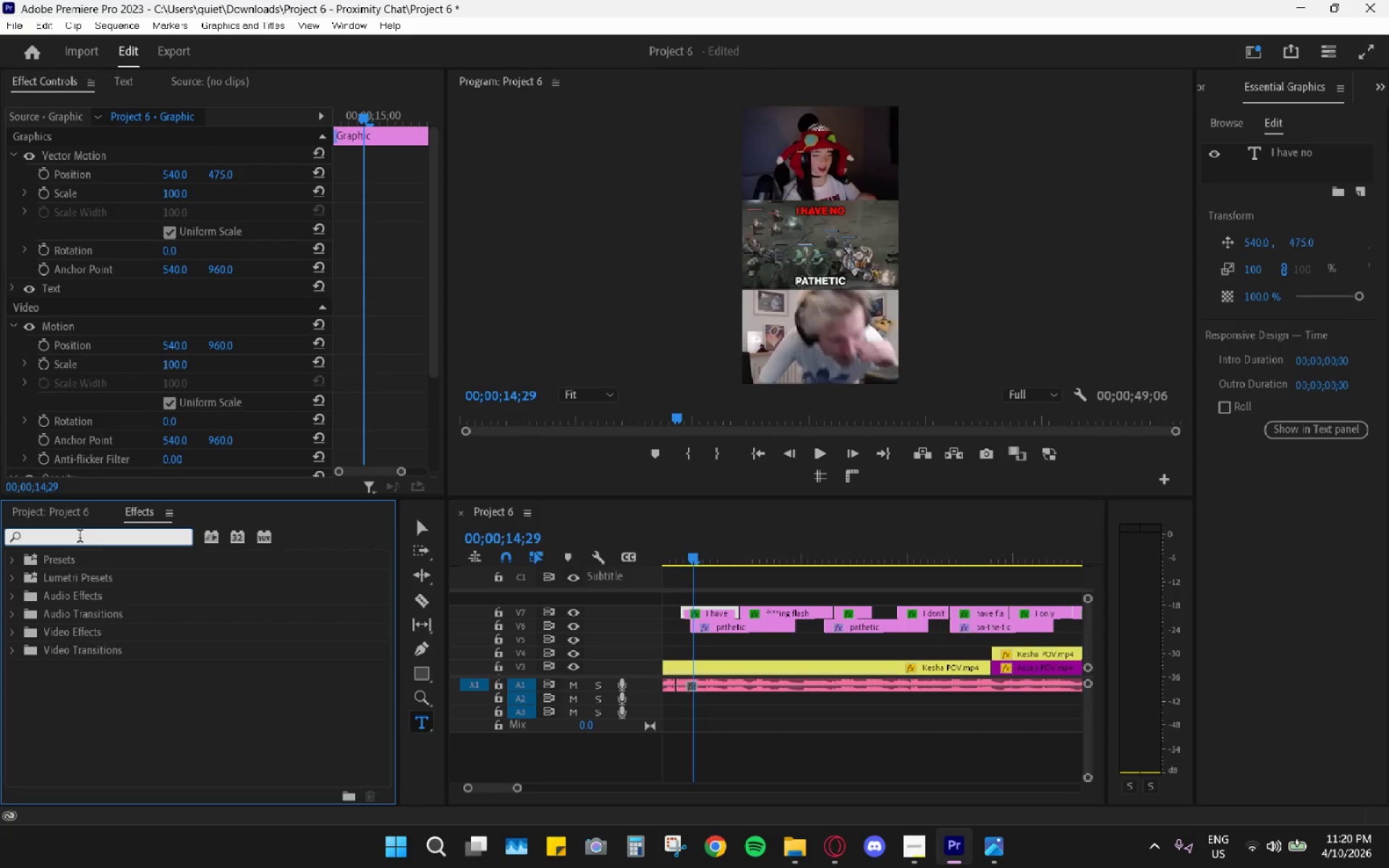 
type(tran)
 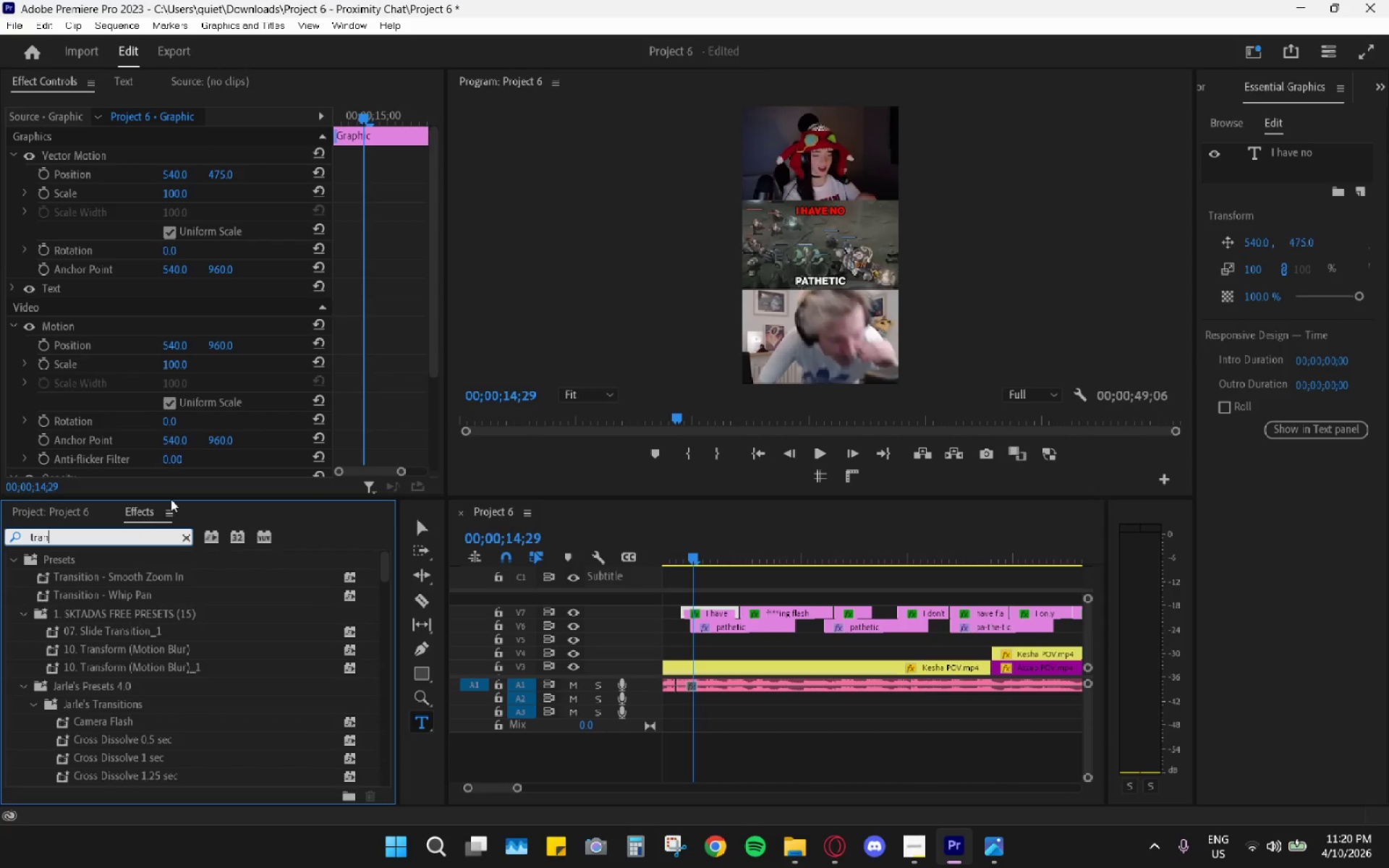 
key(S)
 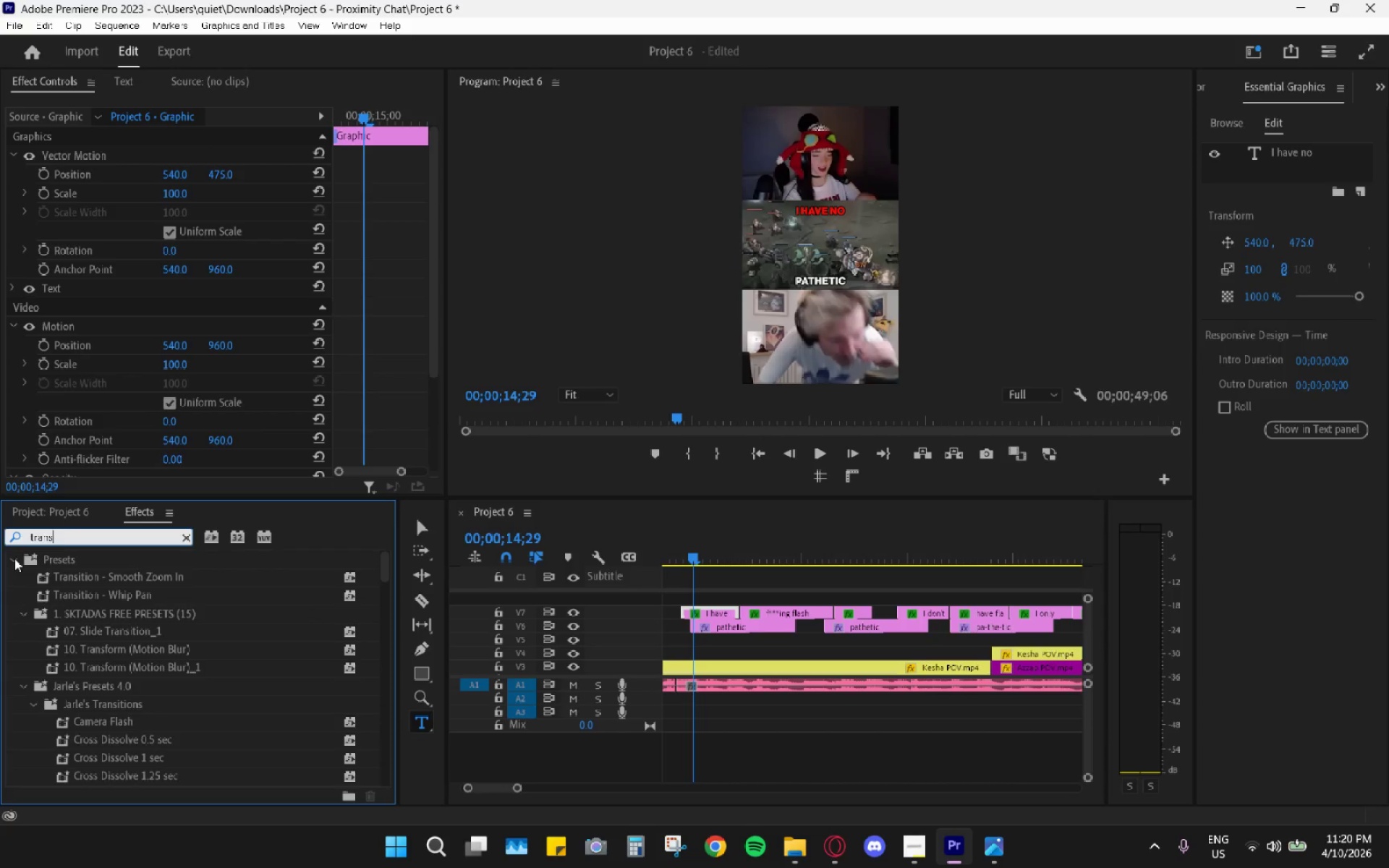 
left_click([14, 558])
 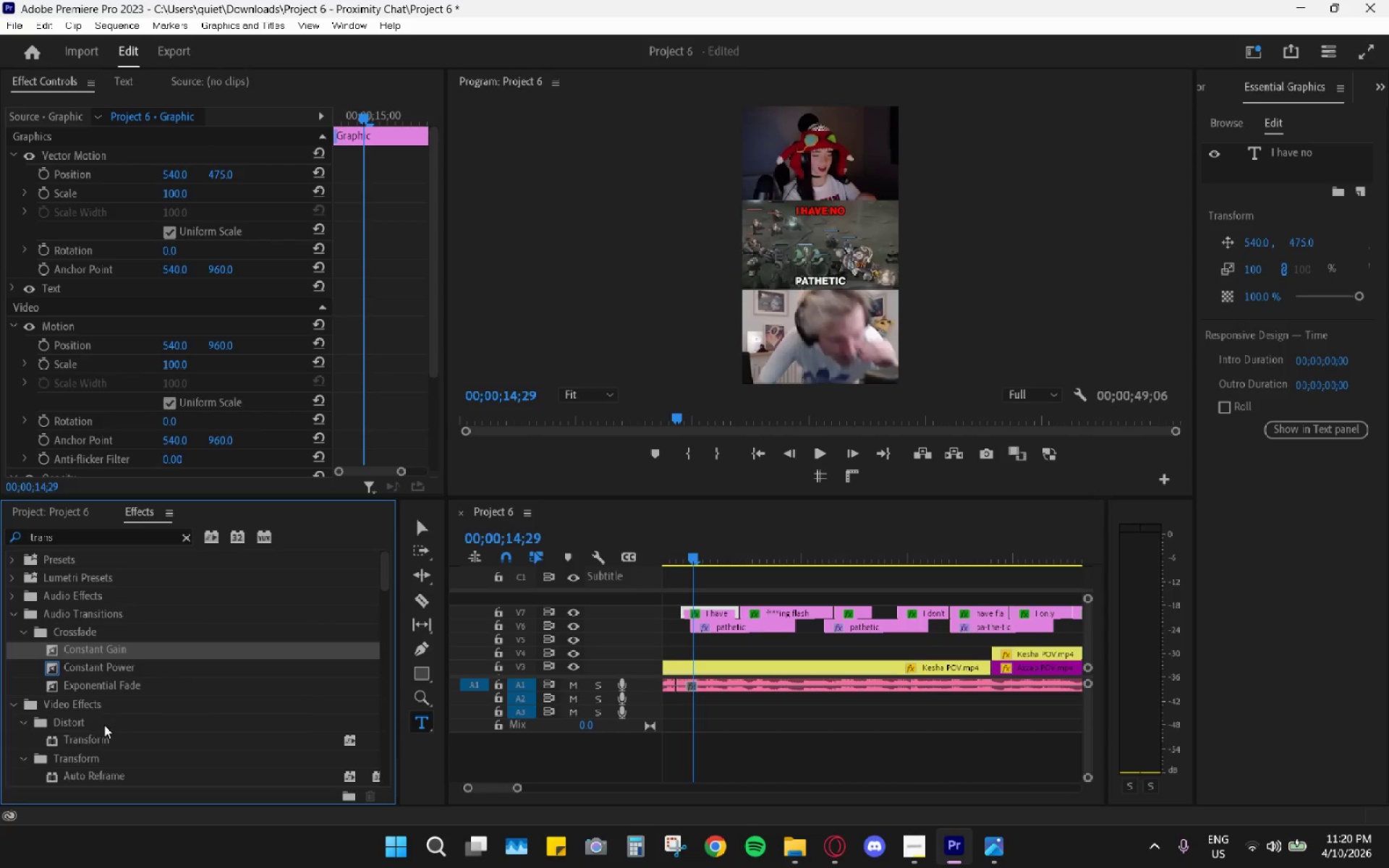 
left_click_drag(start_coordinate=[91, 739], to_coordinate=[904, 542])
 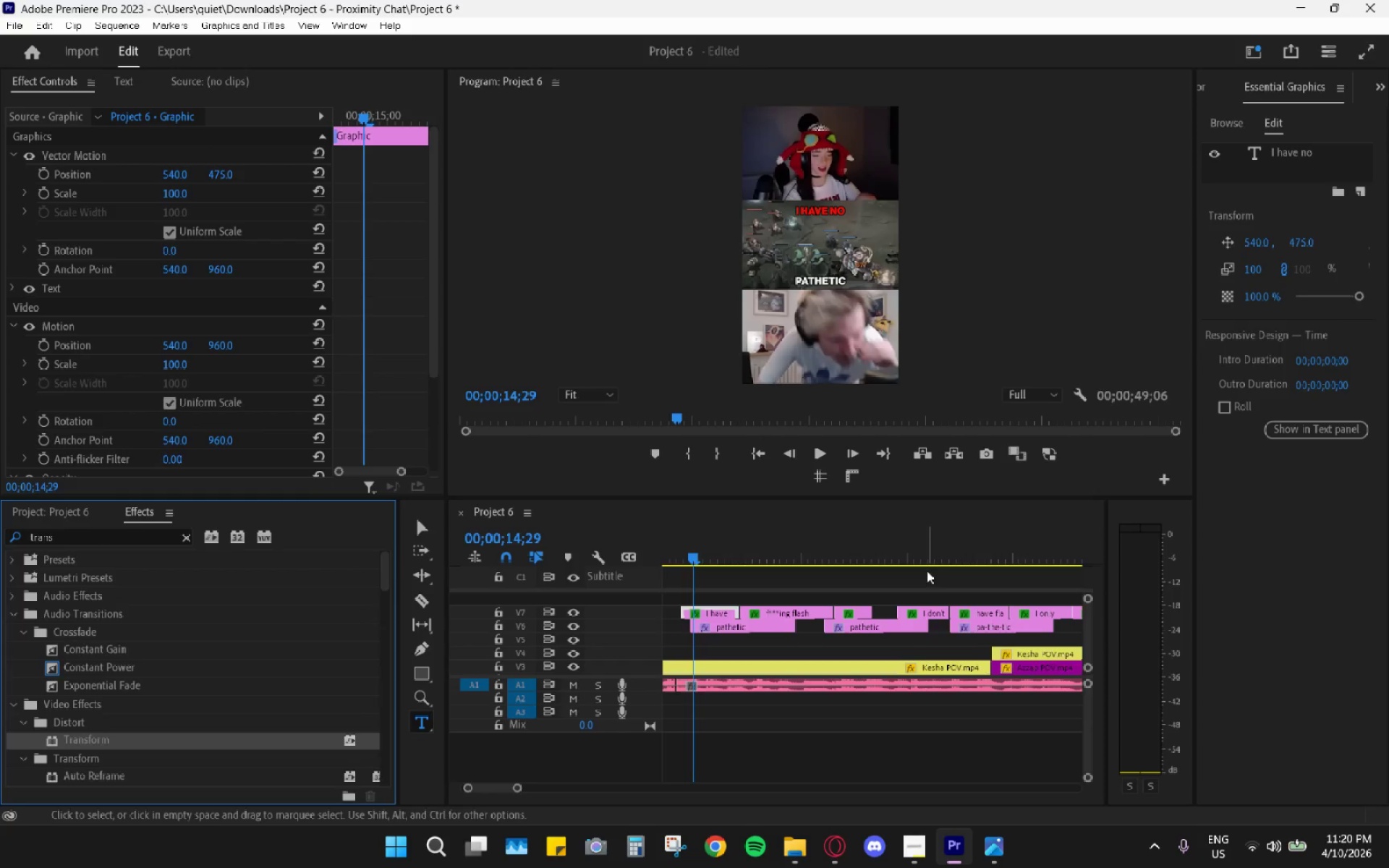 
scroll: coordinate [899, 601], scroll_direction: down, amount: 11.0
 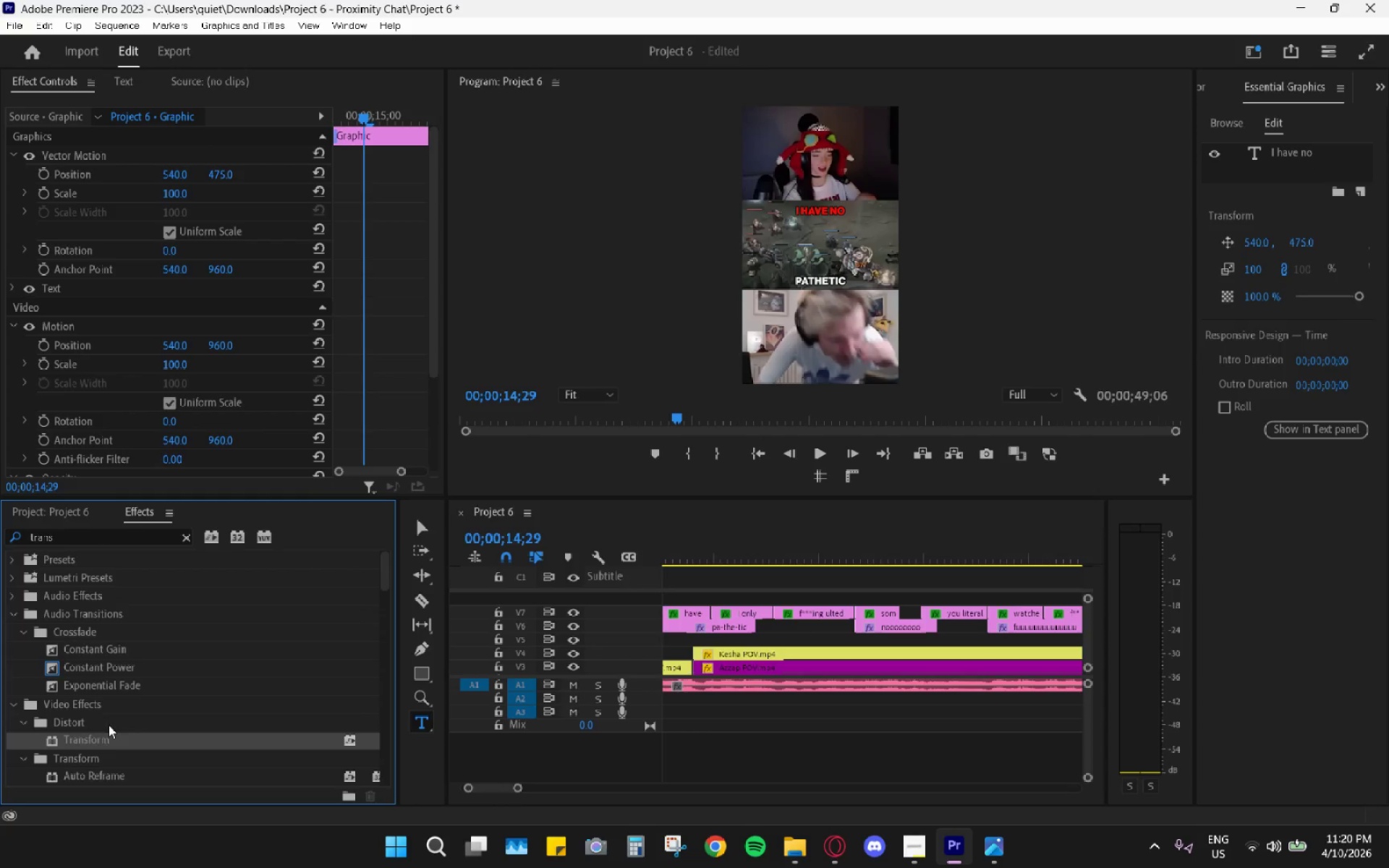 
left_click_drag(start_coordinate=[94, 739], to_coordinate=[874, 625])
 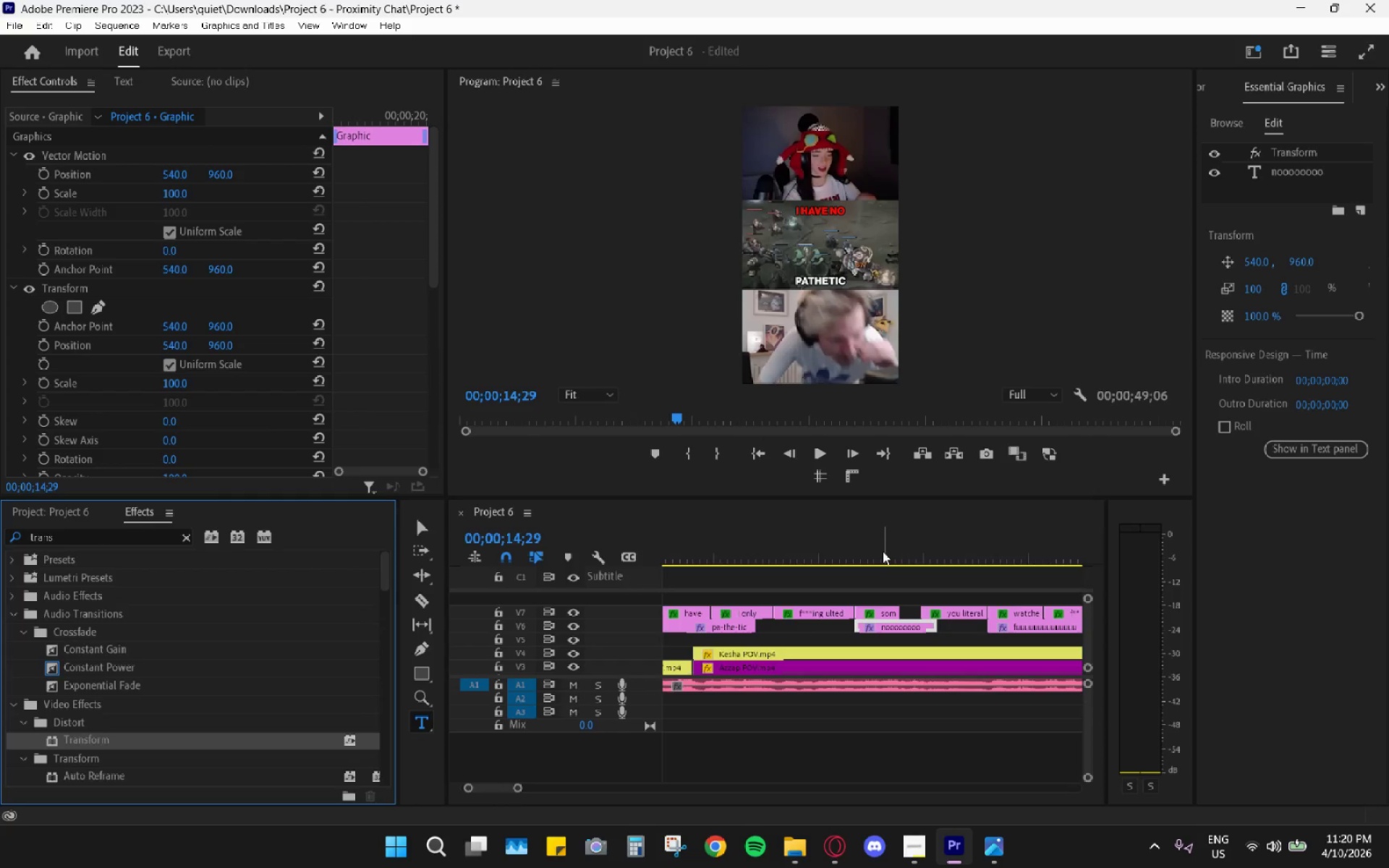 
left_click([883, 548])
 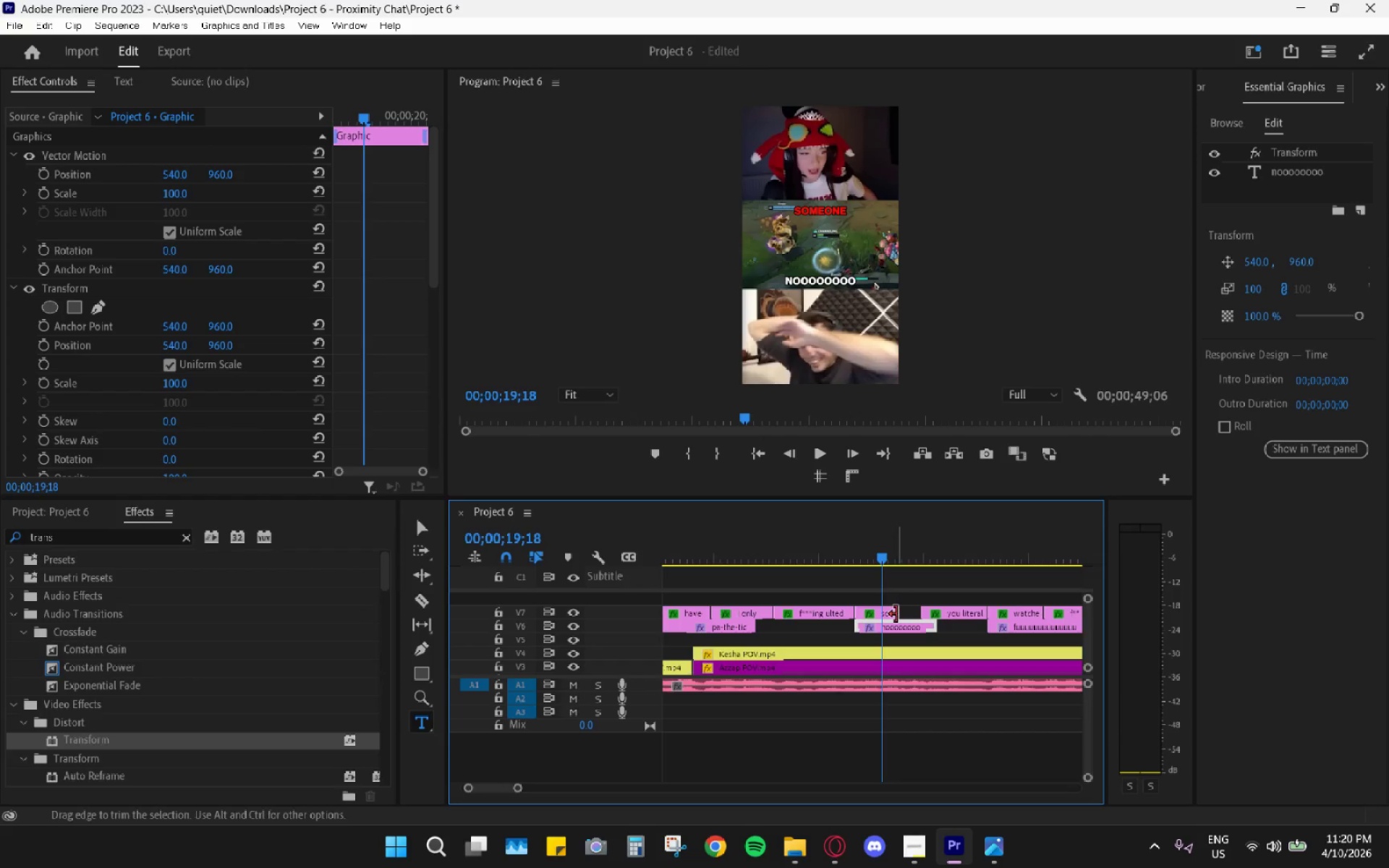 
key(Space)
 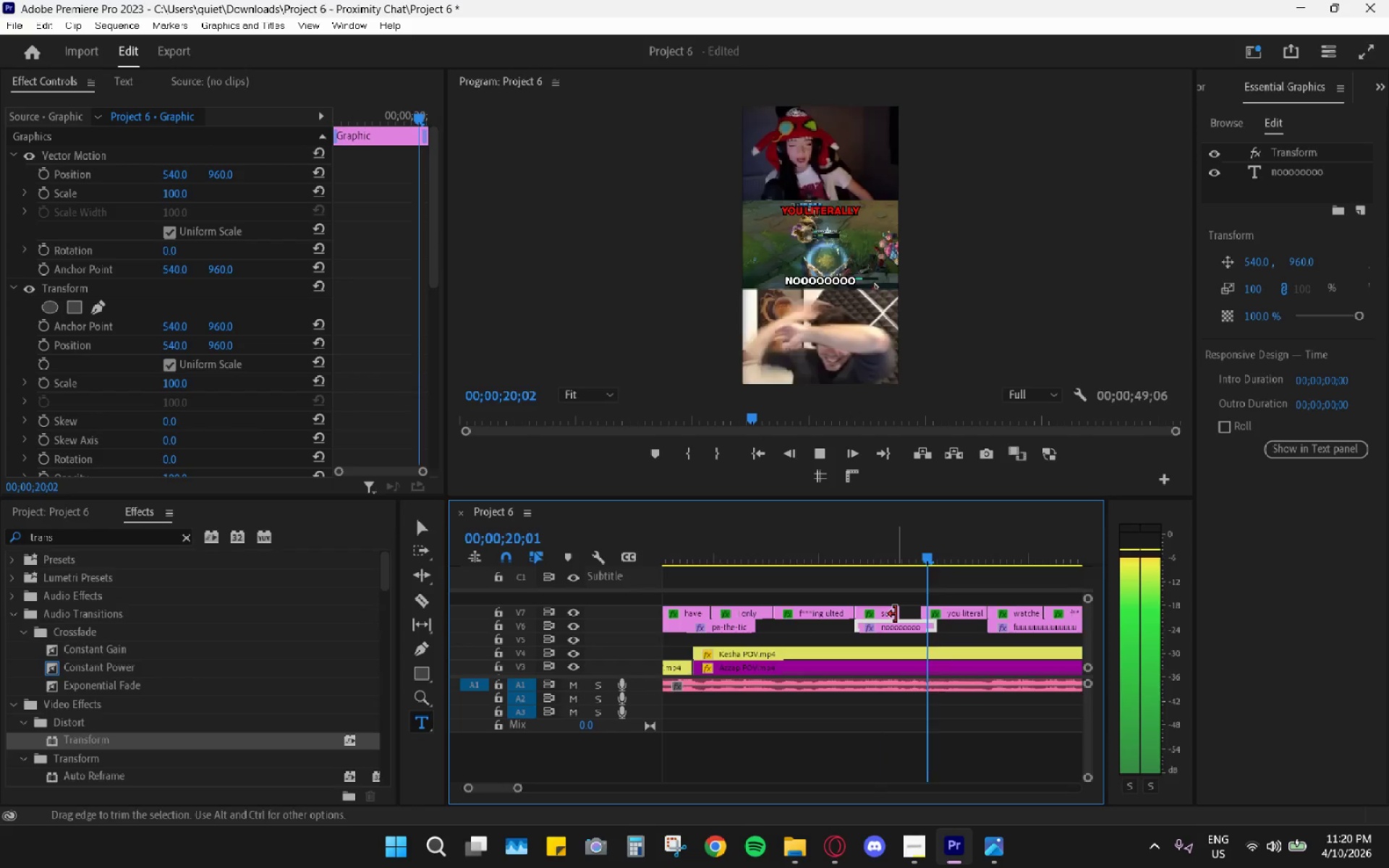 
key(Space)
 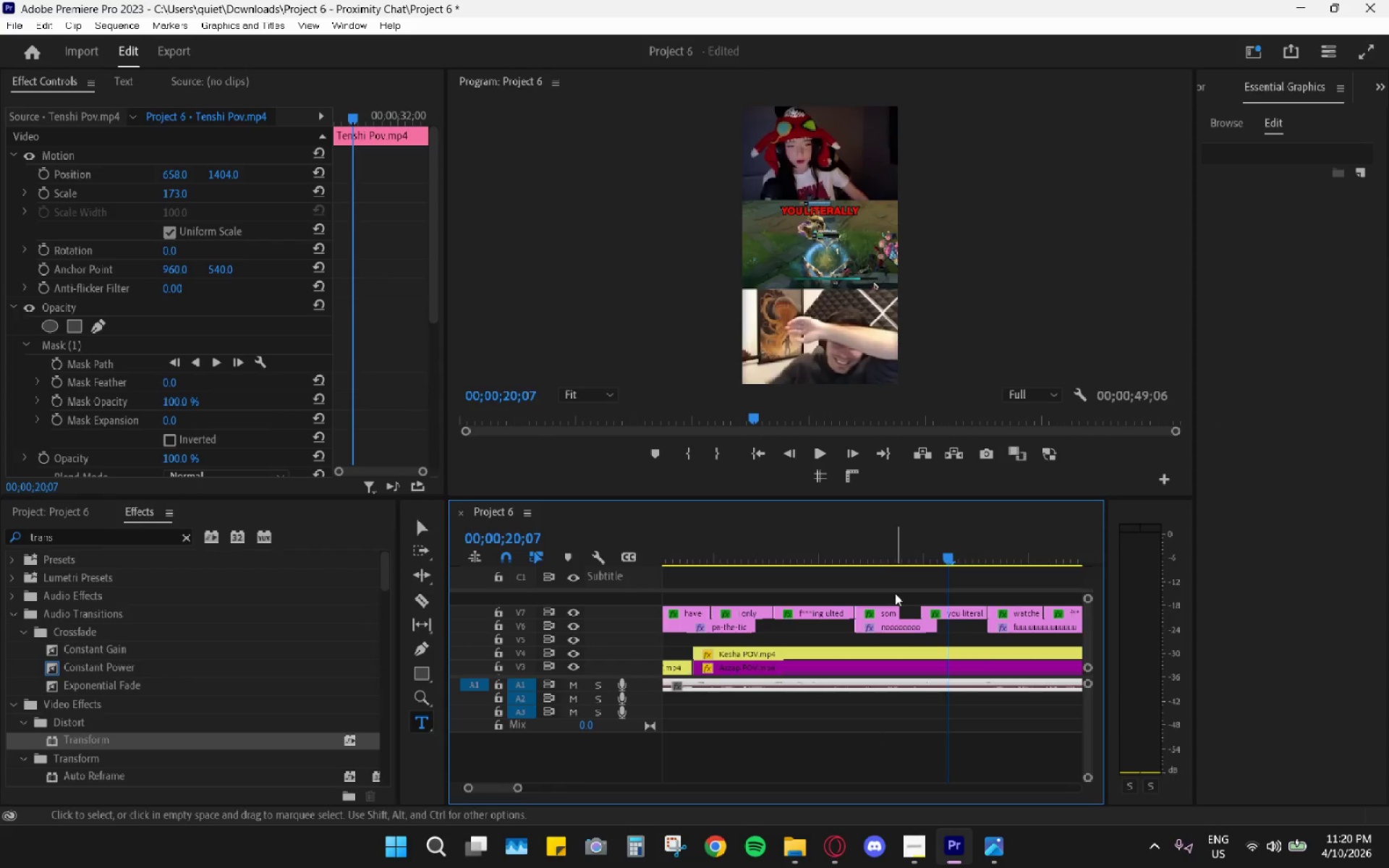 
left_click_drag(start_coordinate=[870, 544], to_coordinate=[854, 544])
 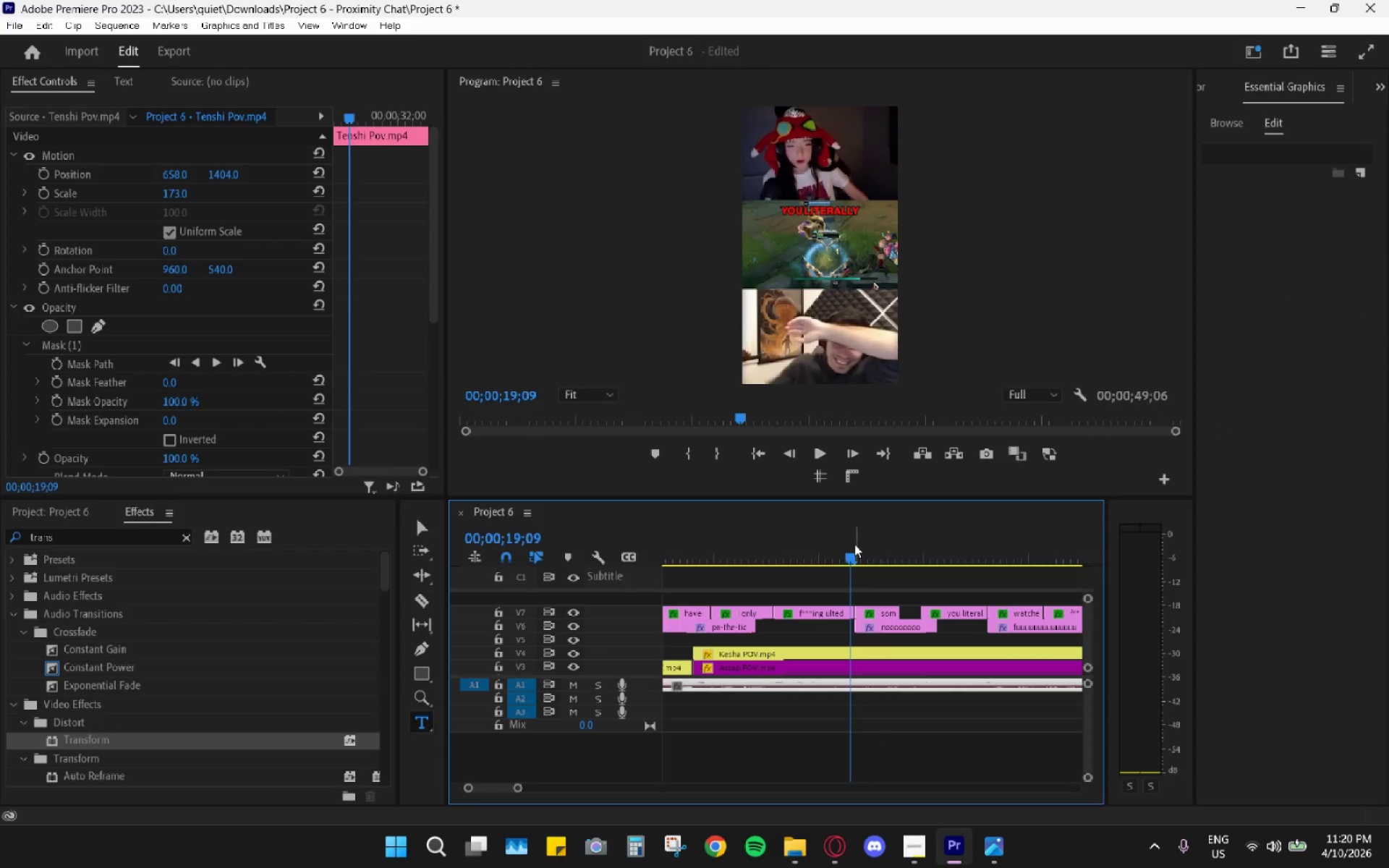 
key(Space)
 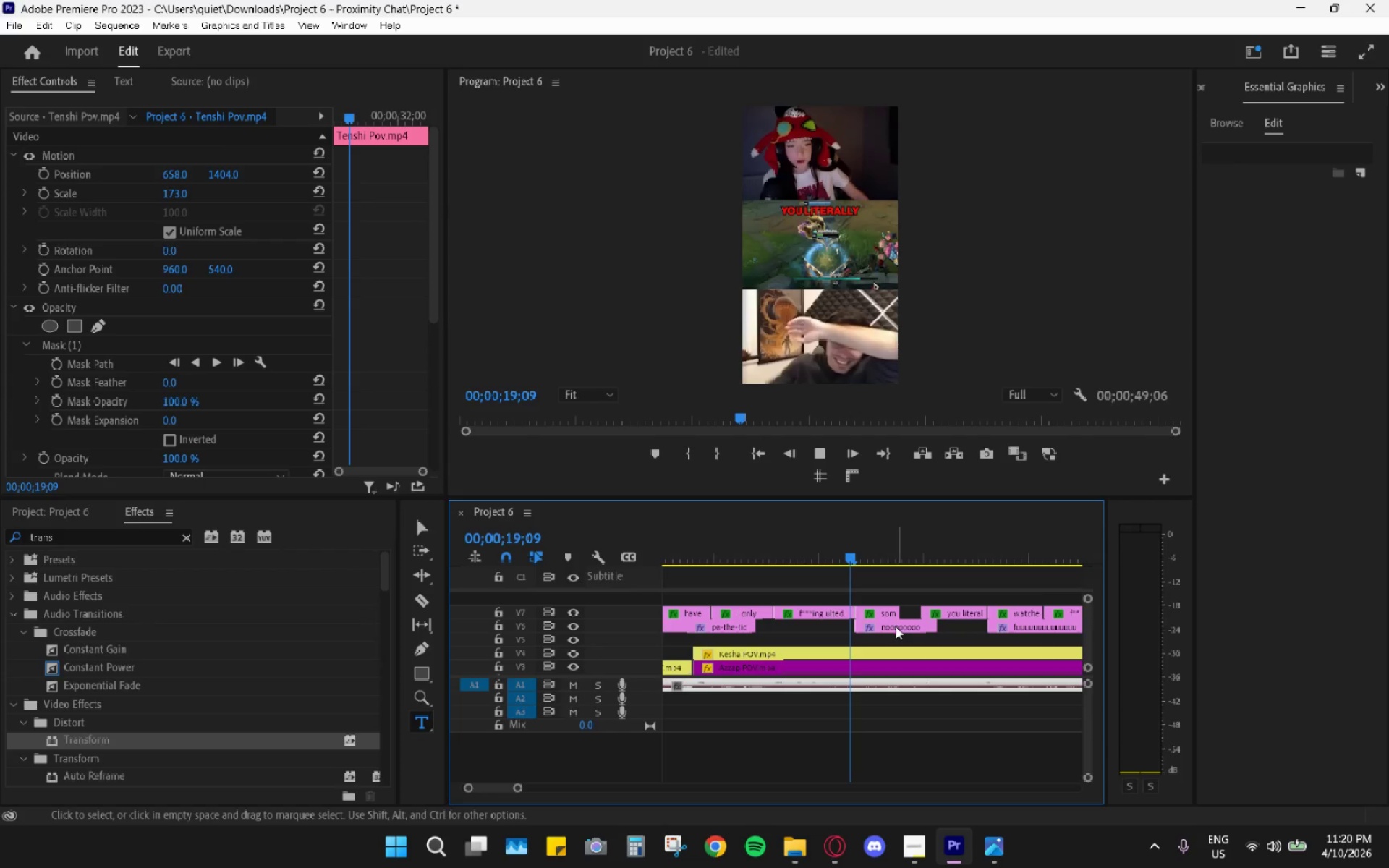 
left_click([896, 627])
 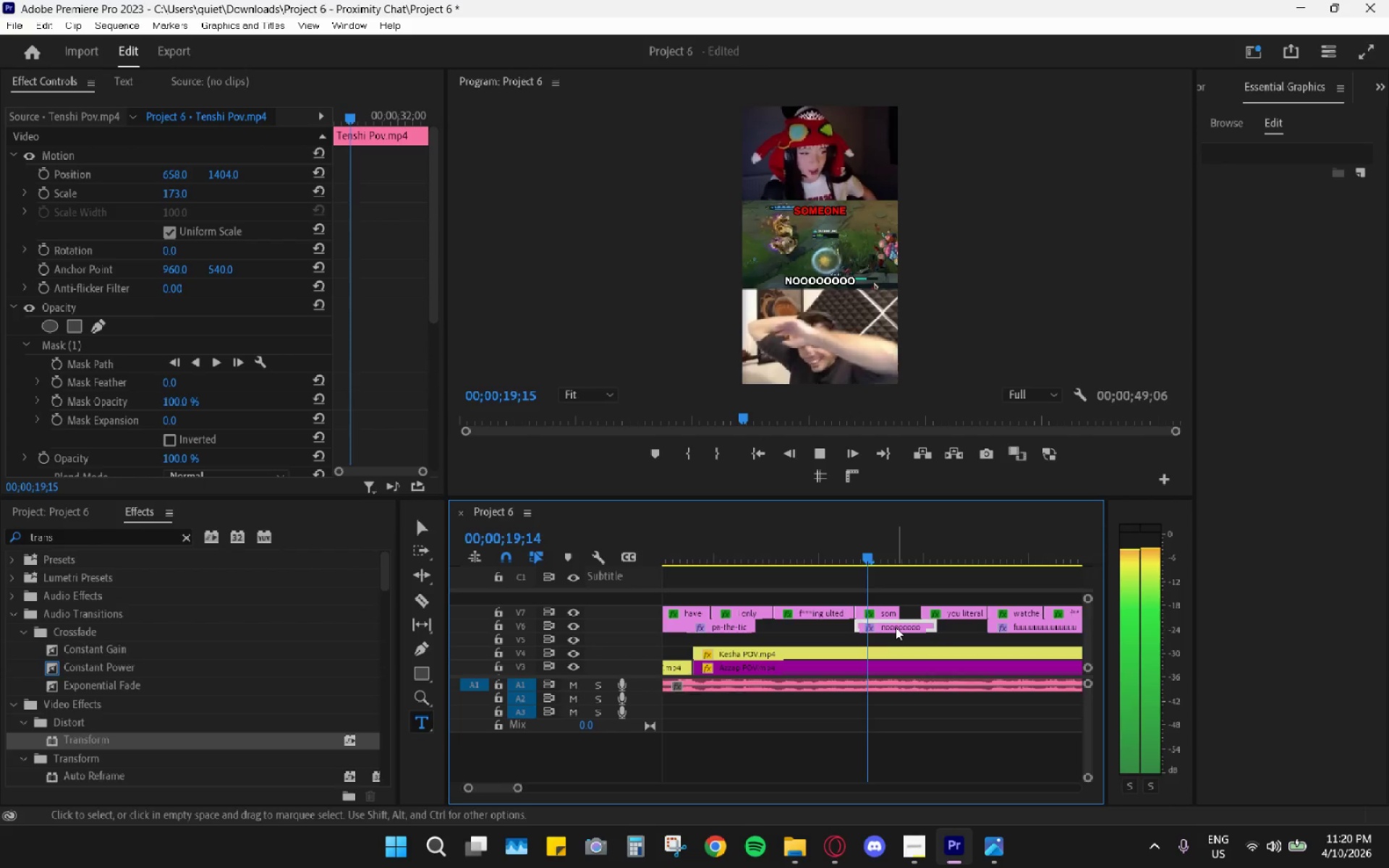 
key(Space)
 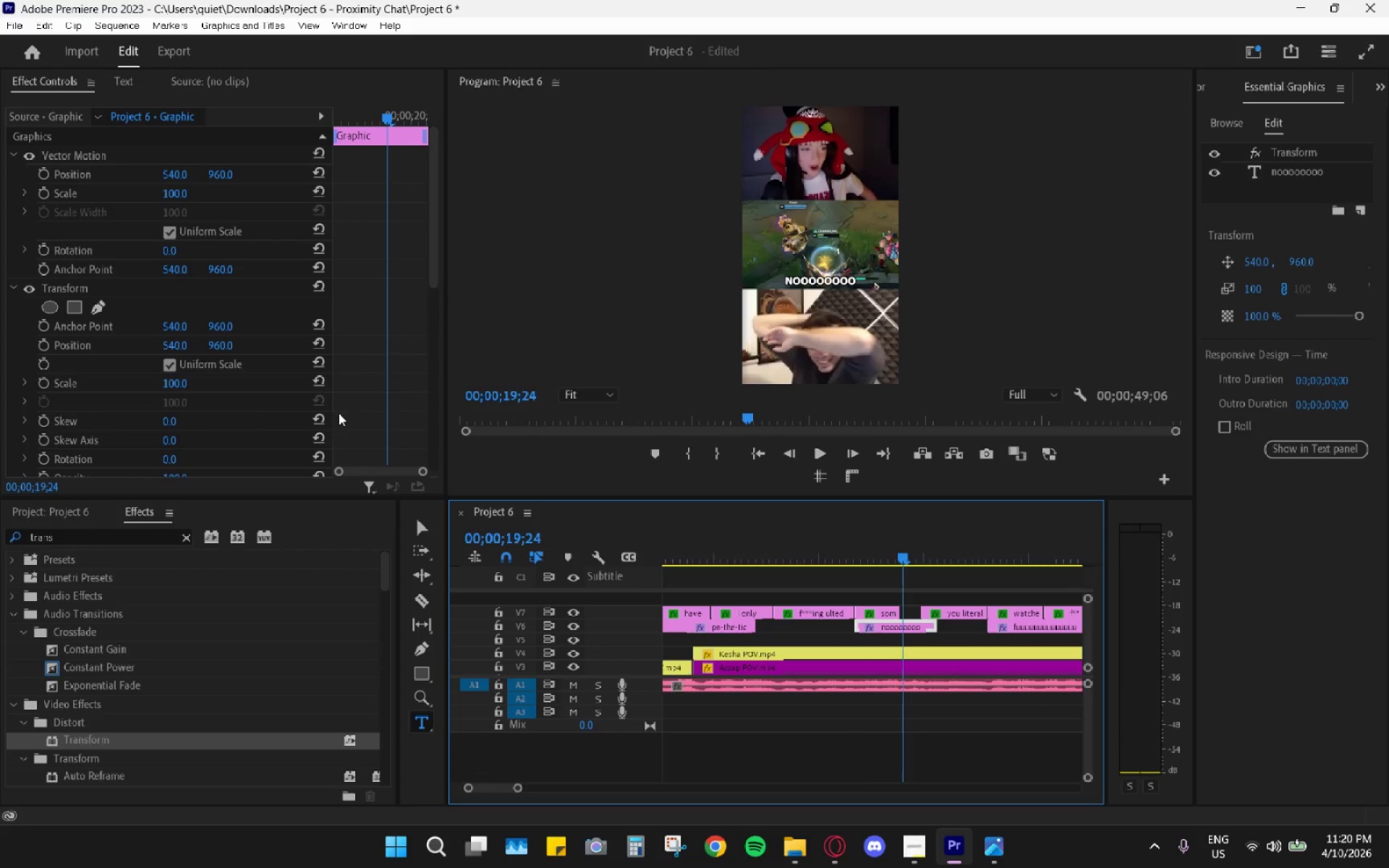 
scroll: coordinate [371, 425], scroll_direction: down, amount: 26.0
 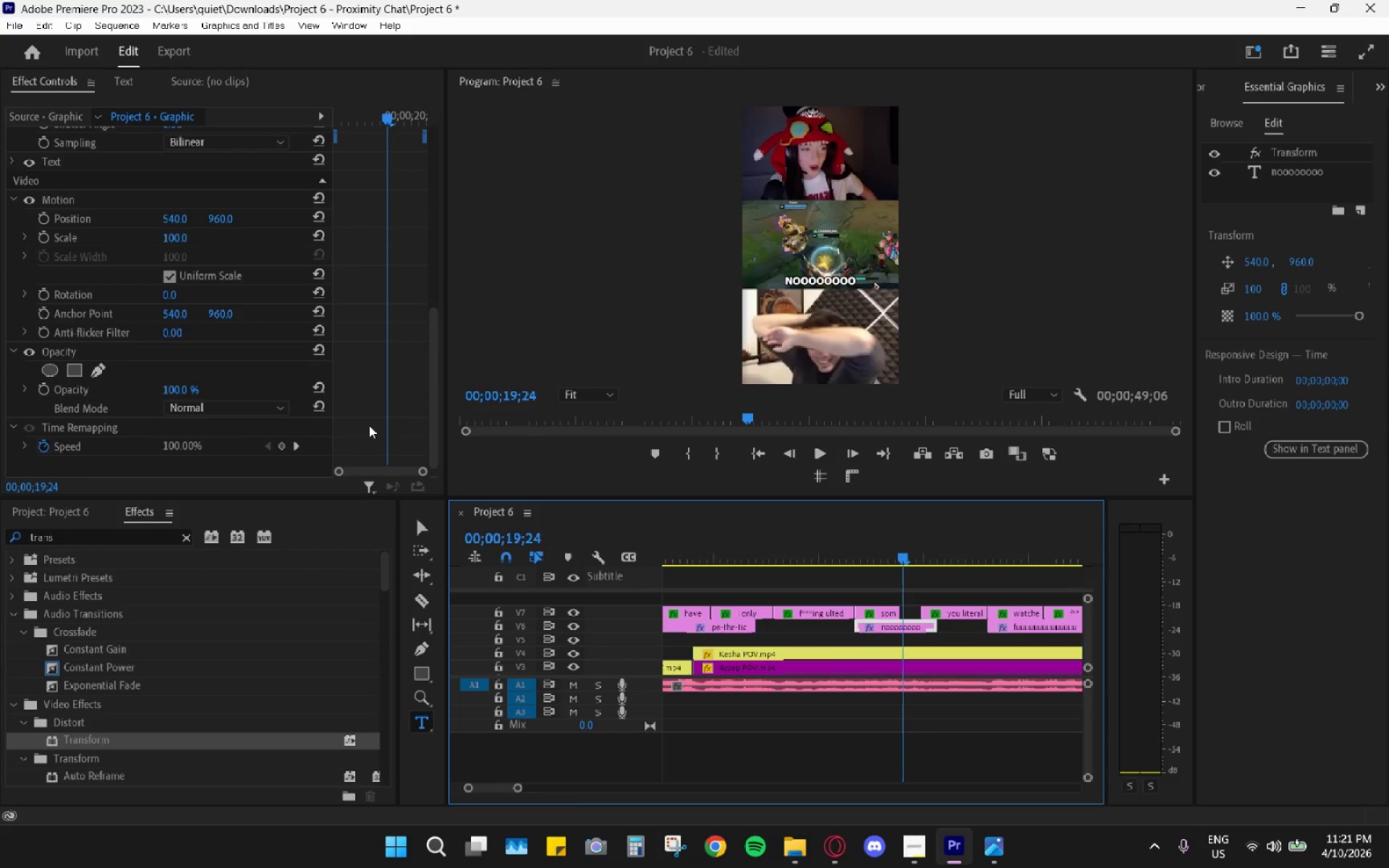 
scroll: coordinate [369, 425], scroll_direction: up, amount: 27.0
 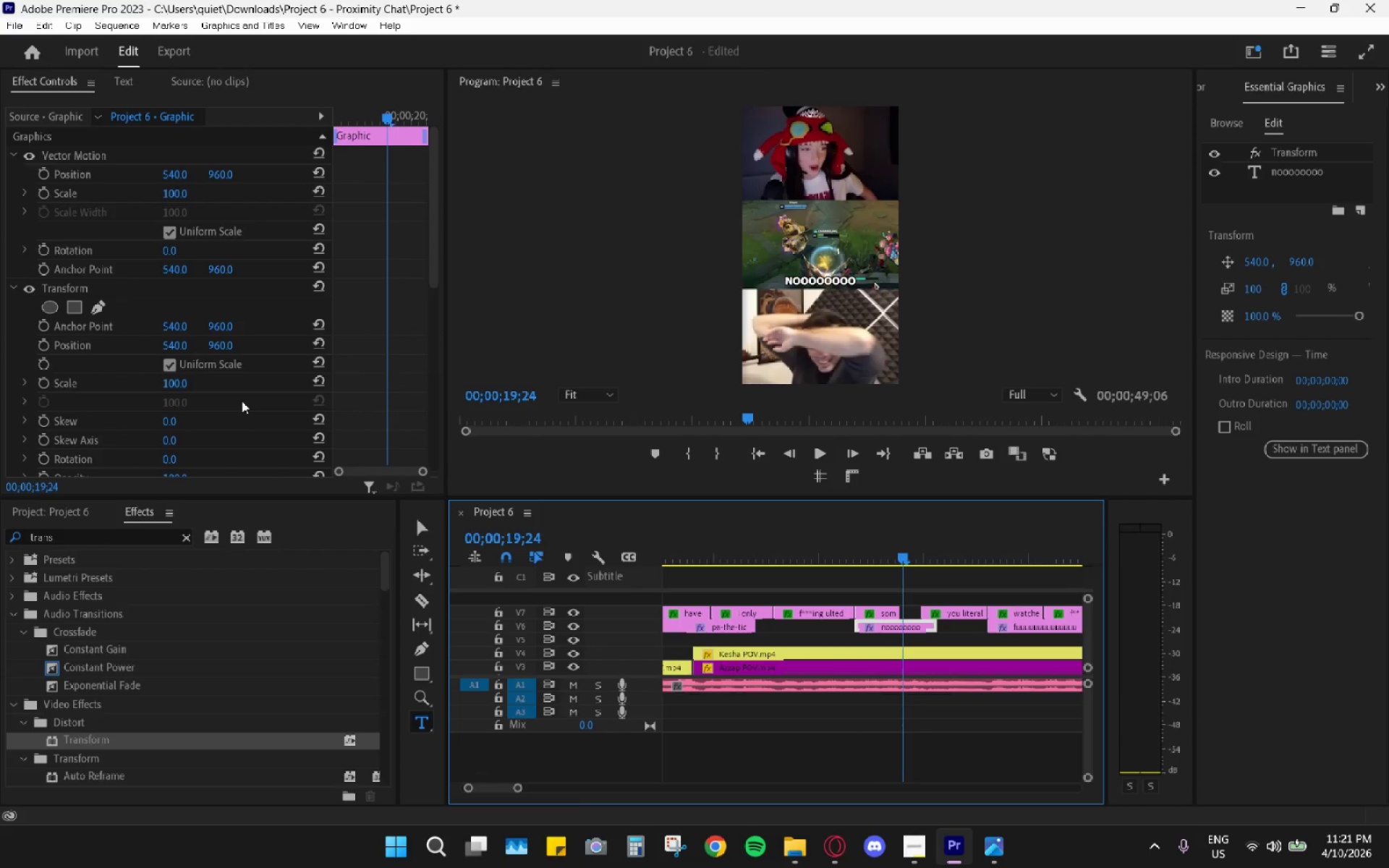 
scroll: coordinate [299, 415], scroll_direction: down, amount: 4.0
 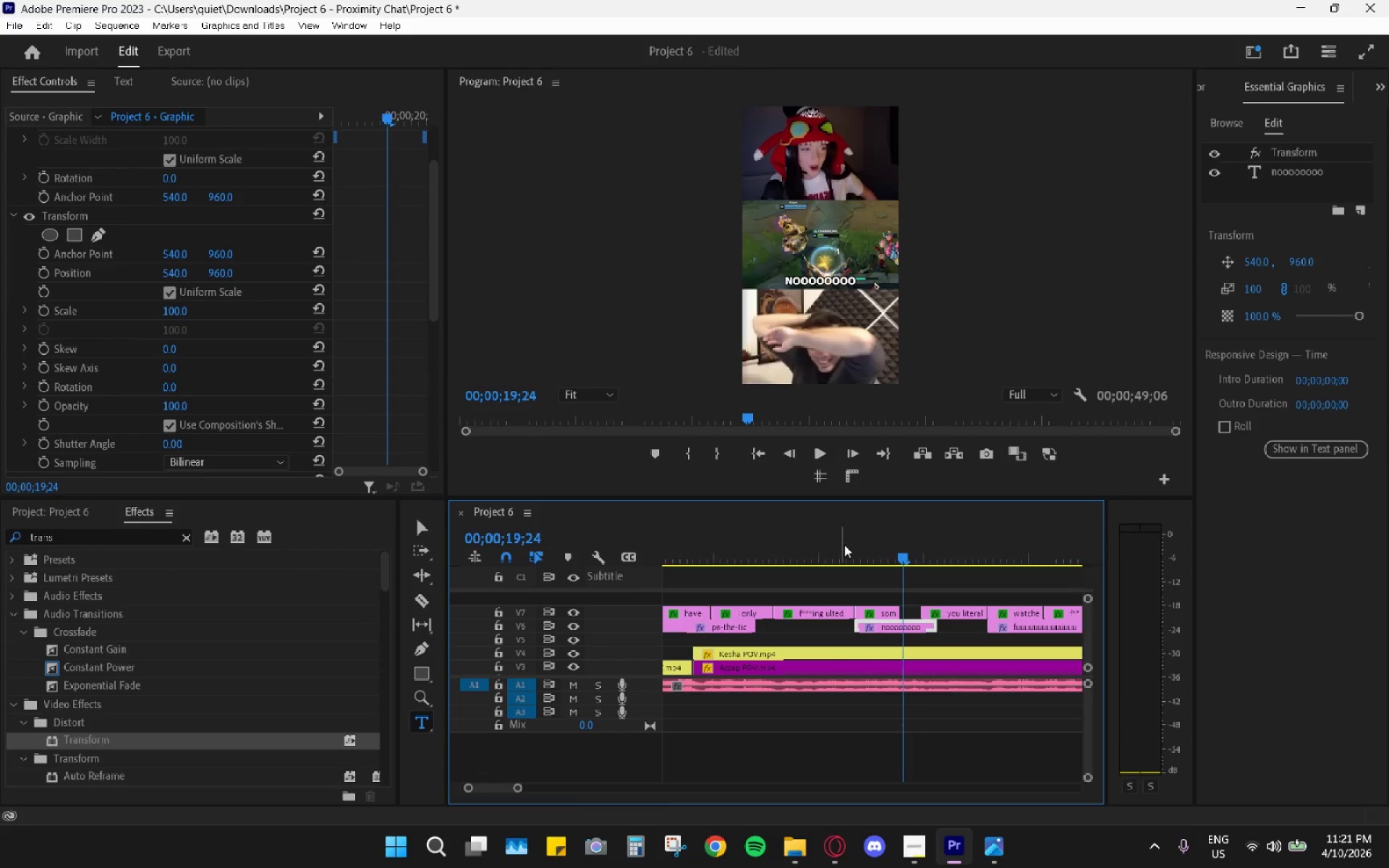 
left_click_drag(start_coordinate=[901, 559], to_coordinate=[860, 554])
 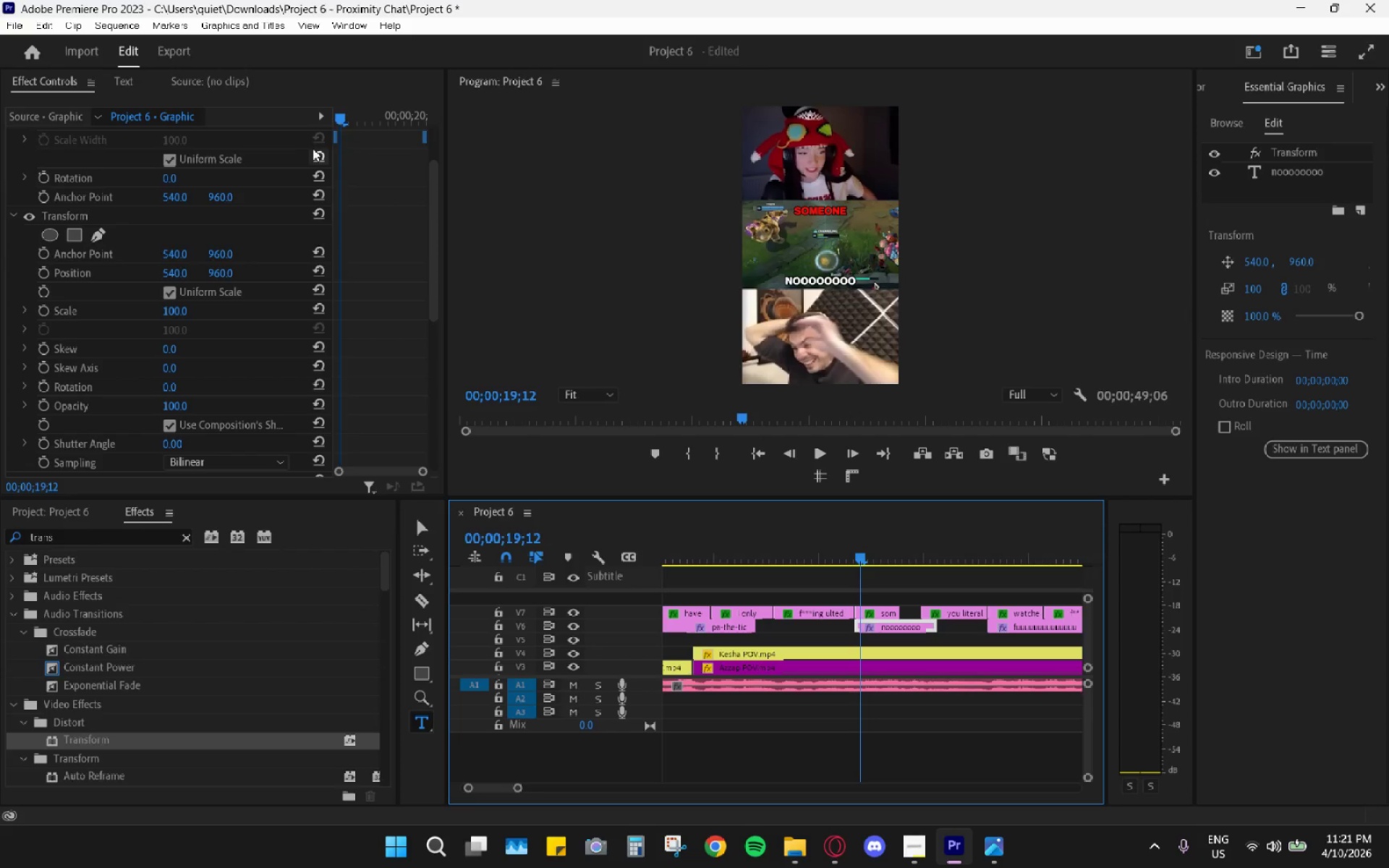 
left_click_drag(start_coordinate=[339, 123], to_coordinate=[278, 122])
 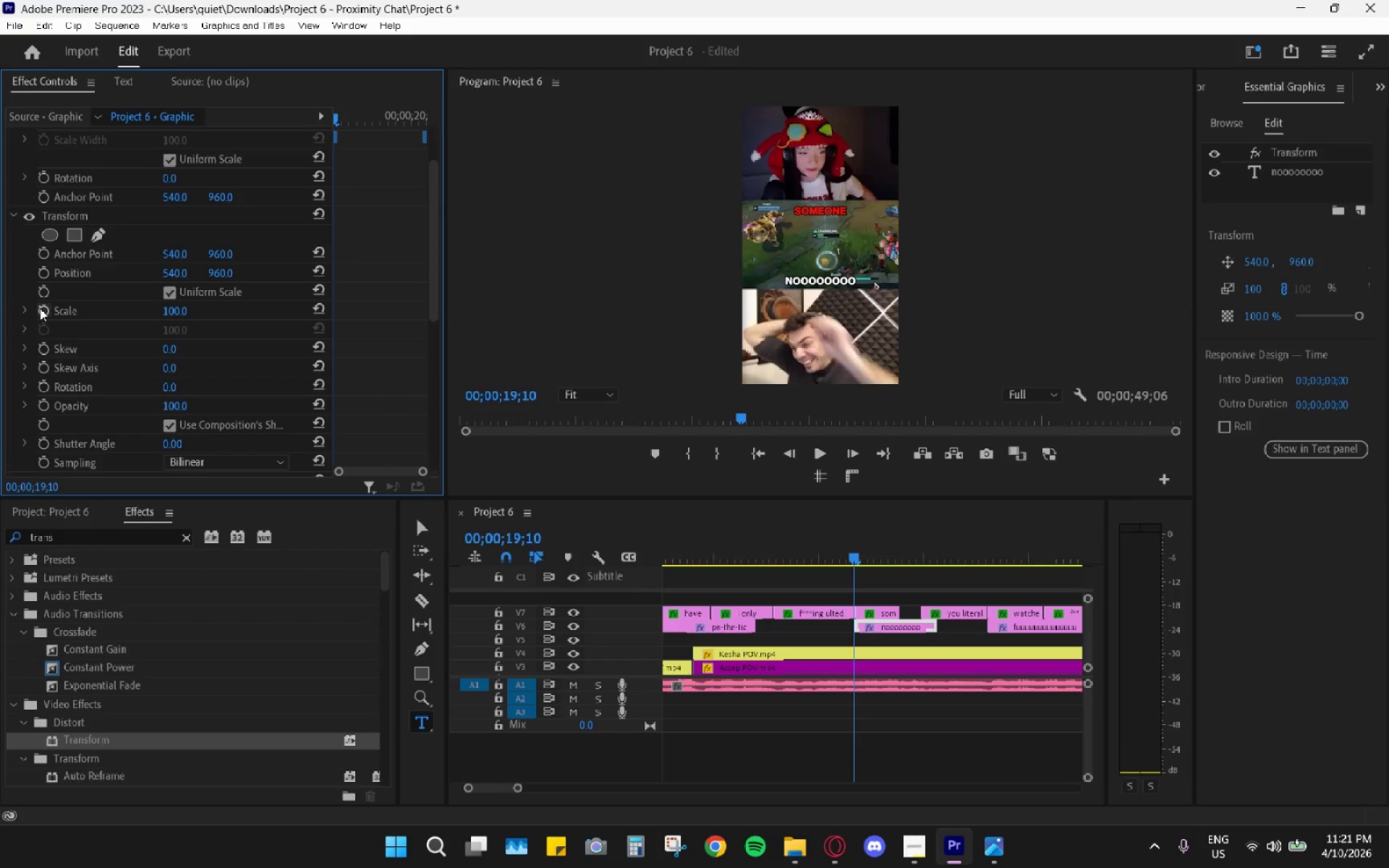 
left_click([40, 309])
 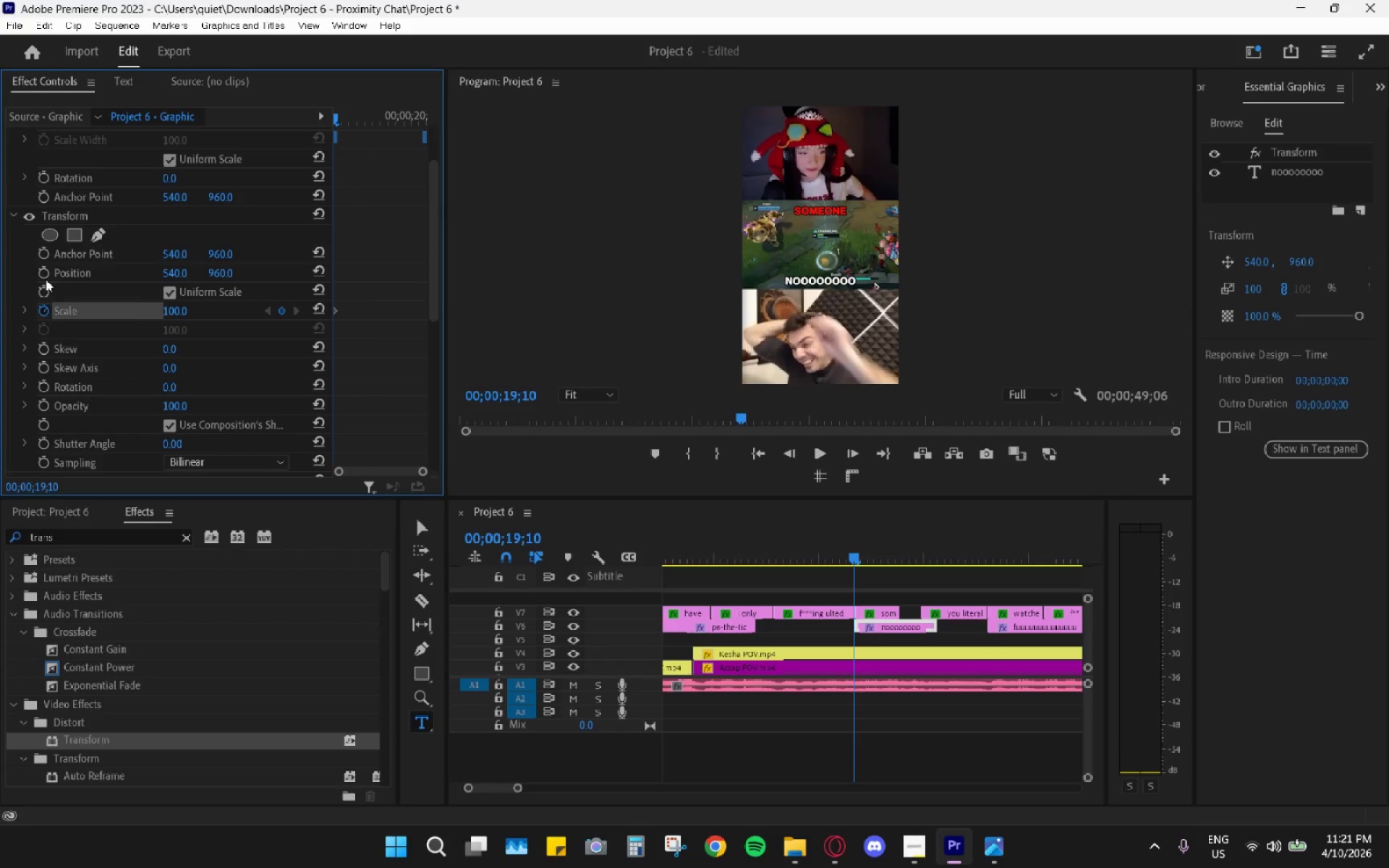 
left_click([46, 272])
 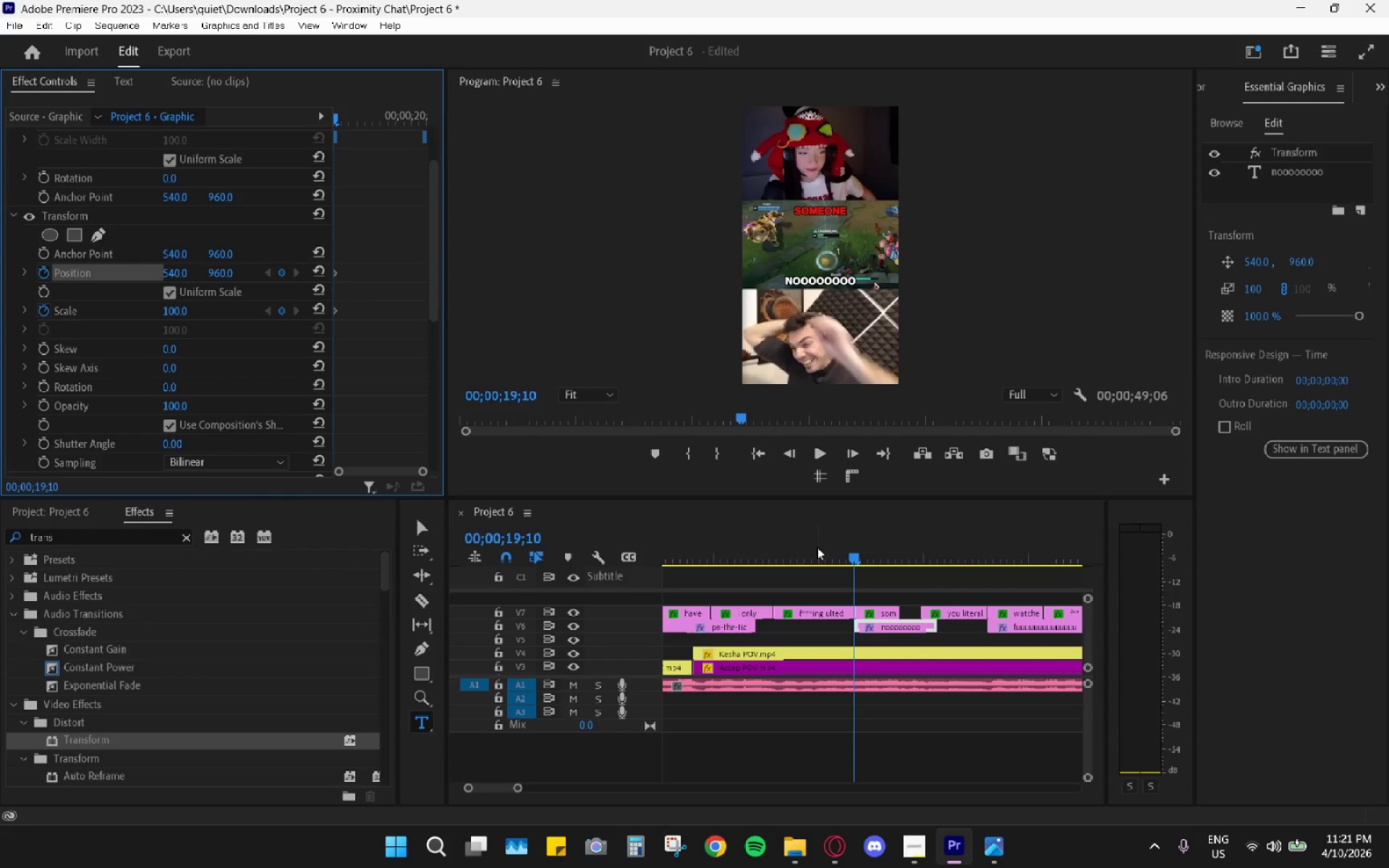 
wait(5.42)
 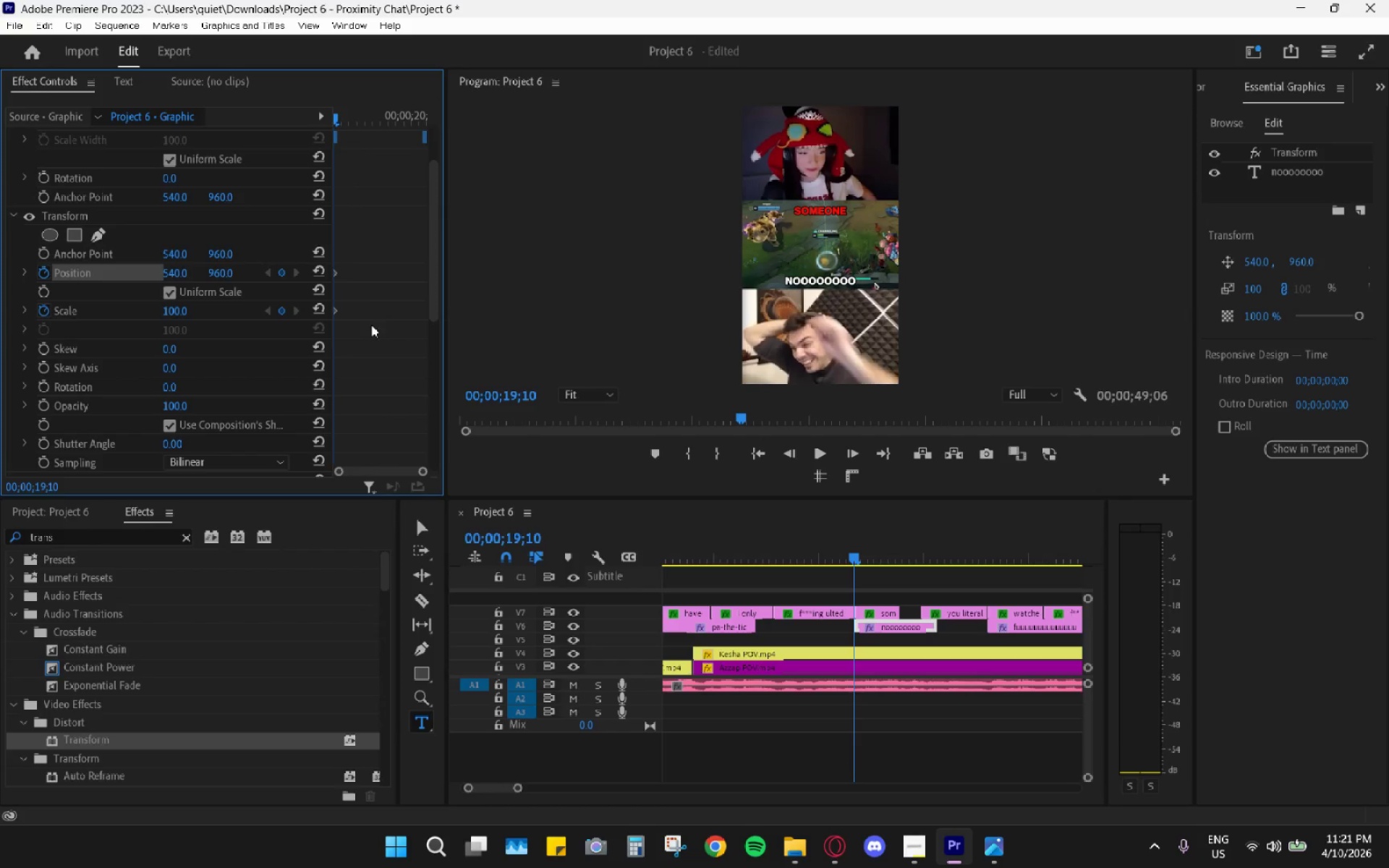 
left_click_drag(start_coordinate=[624, 404], to_coordinate=[617, 404])
 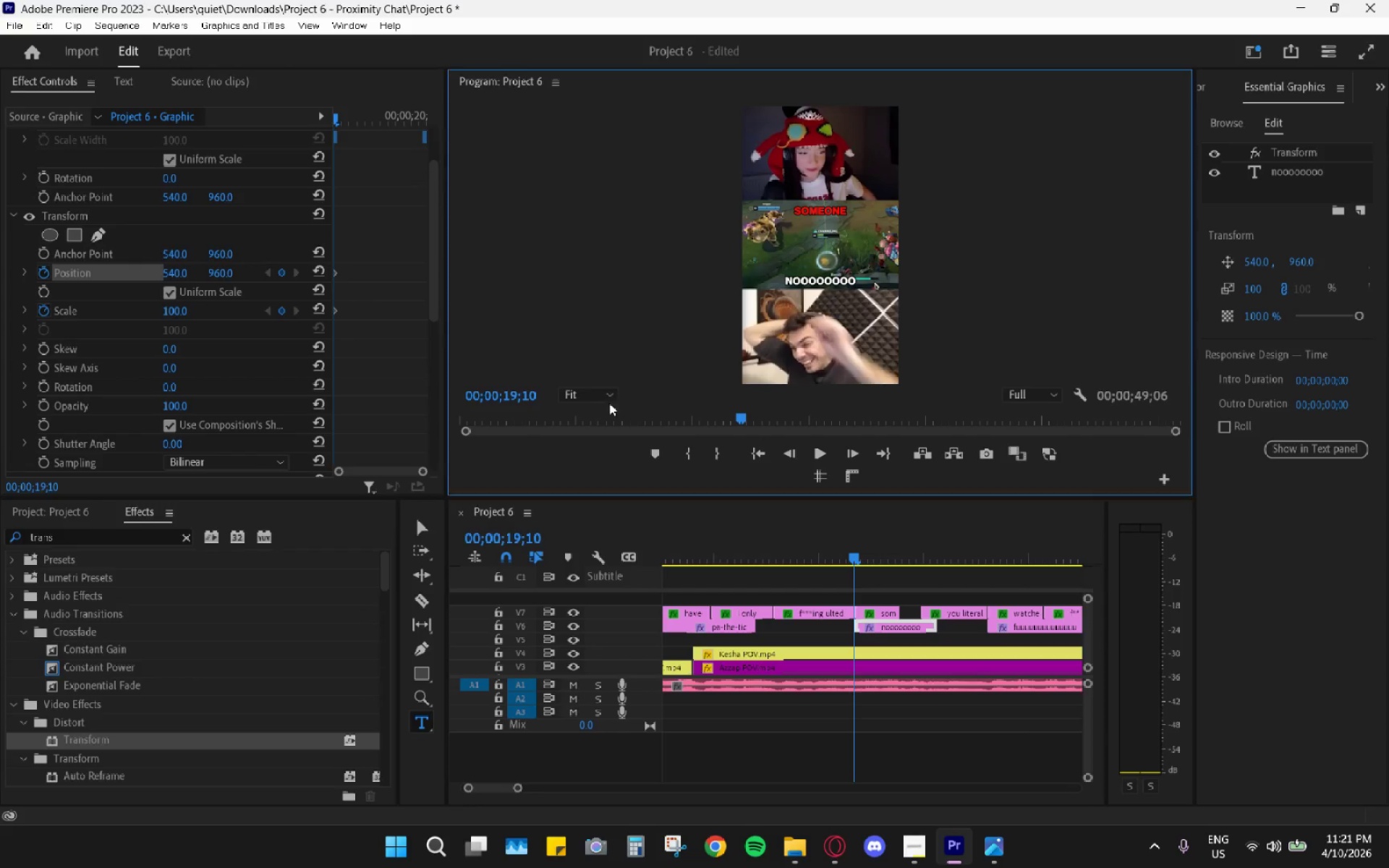 
double_click([597, 400])
 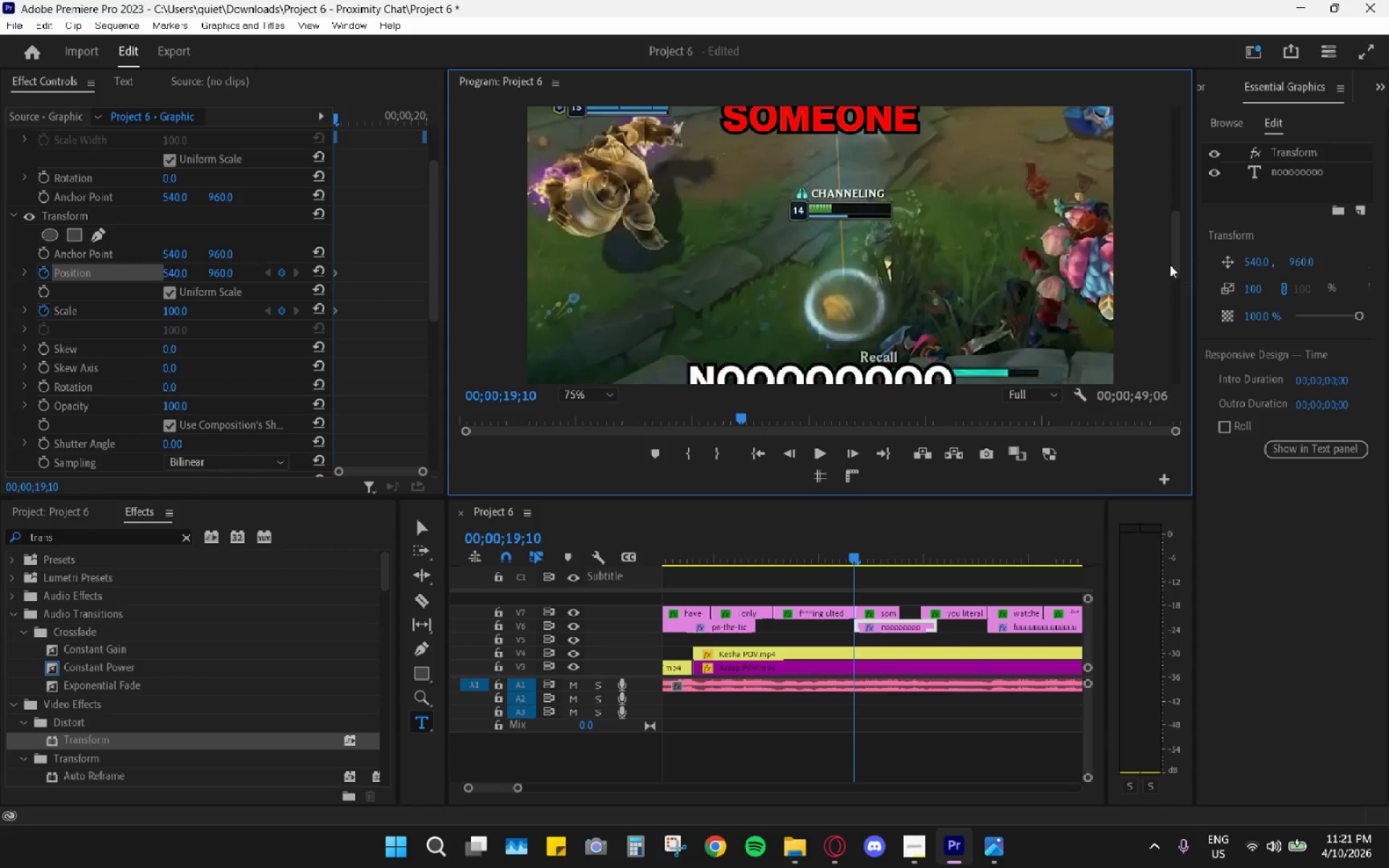 
left_click_drag(start_coordinate=[1180, 272], to_coordinate=[1182, 317])
 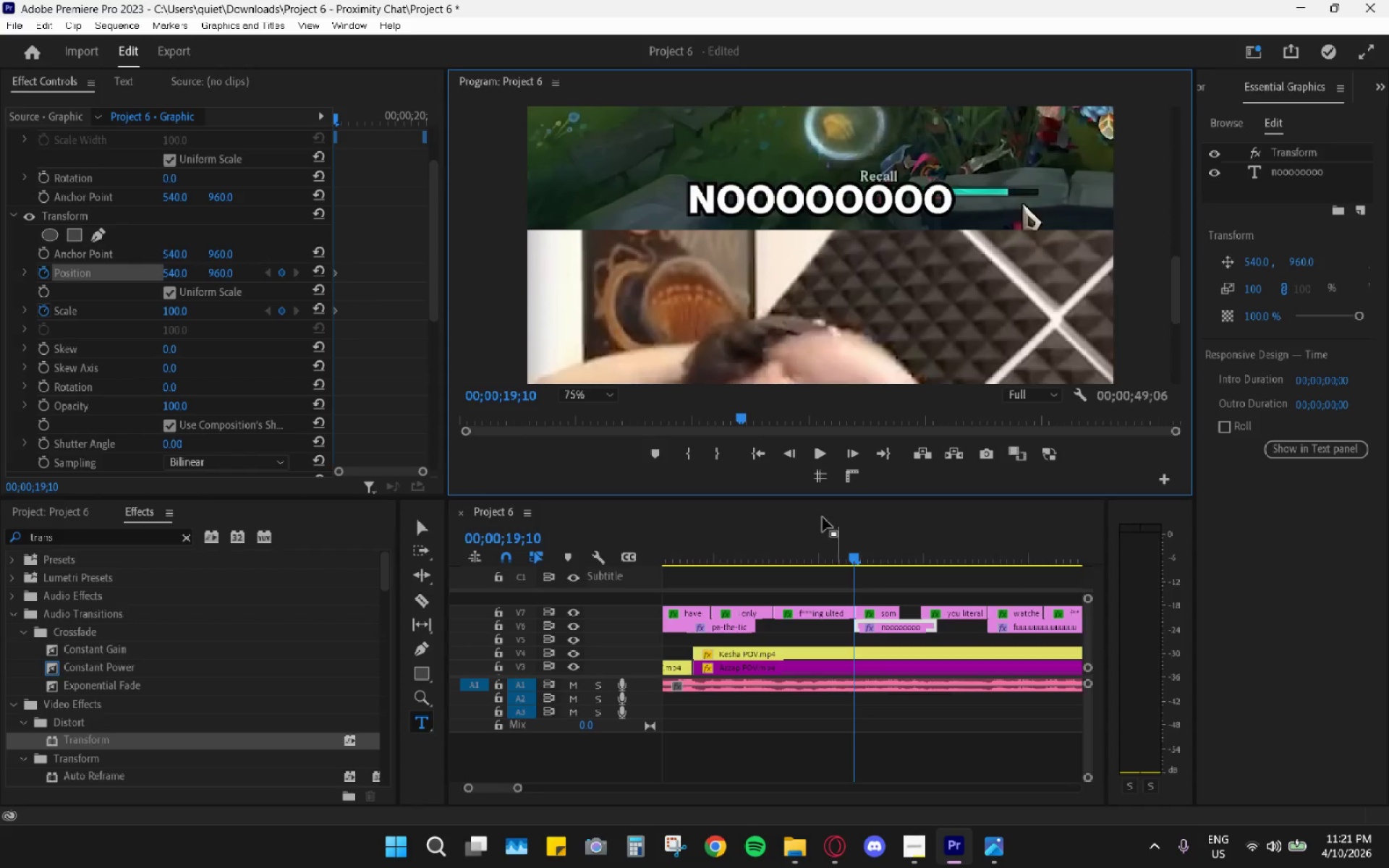 
key(ArrowRight)
 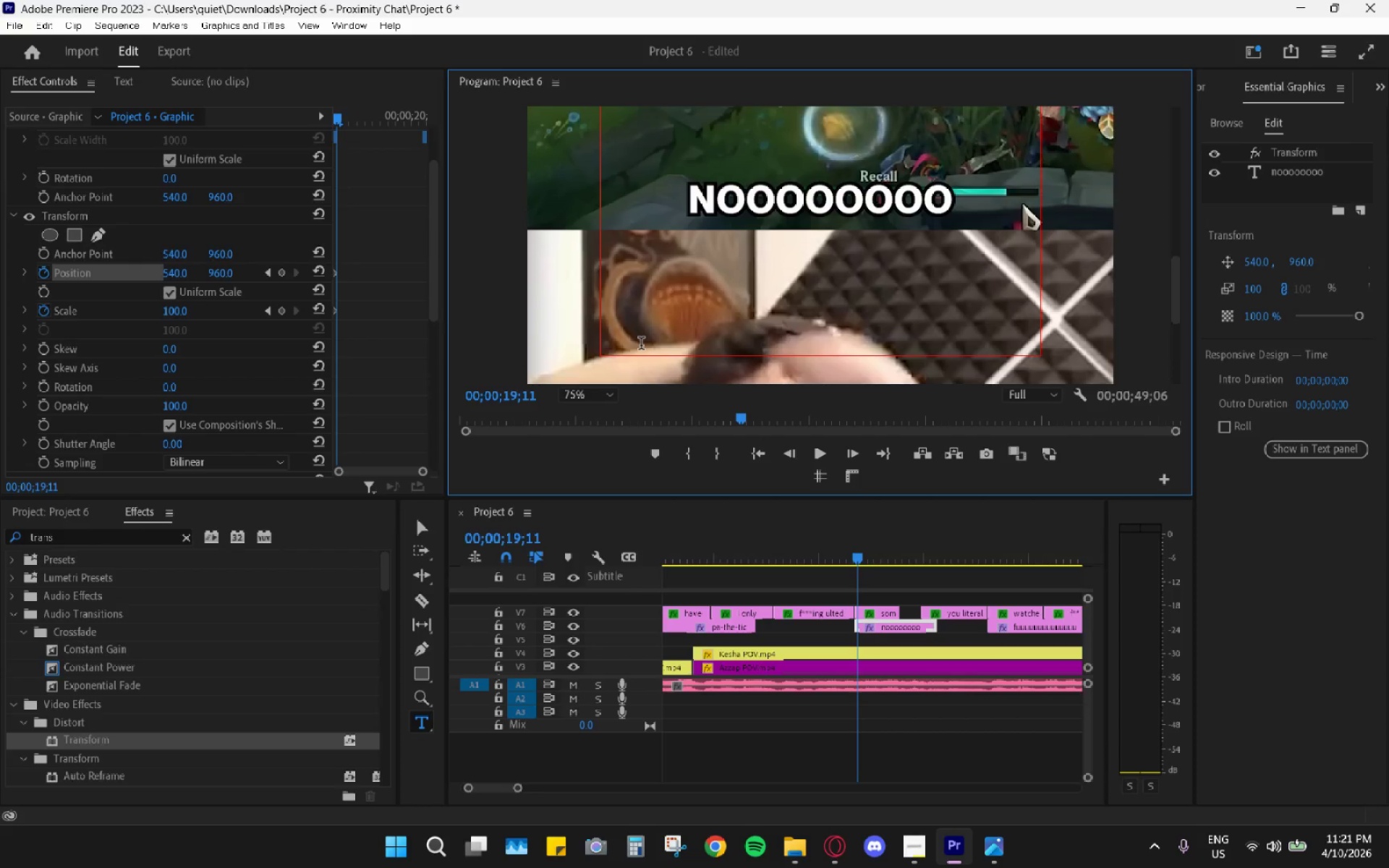 
key(ArrowRight)
 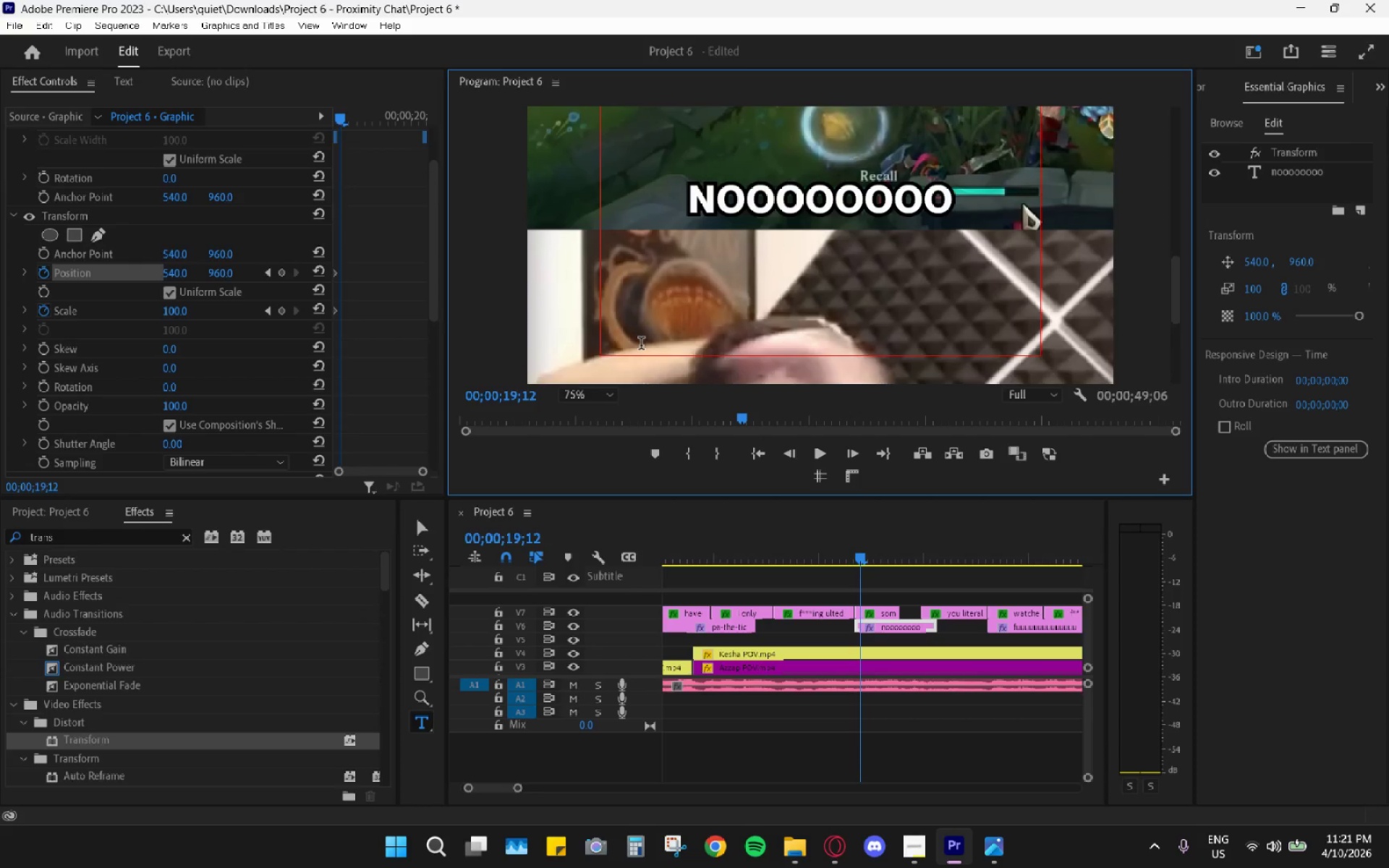 
key(ArrowRight)
 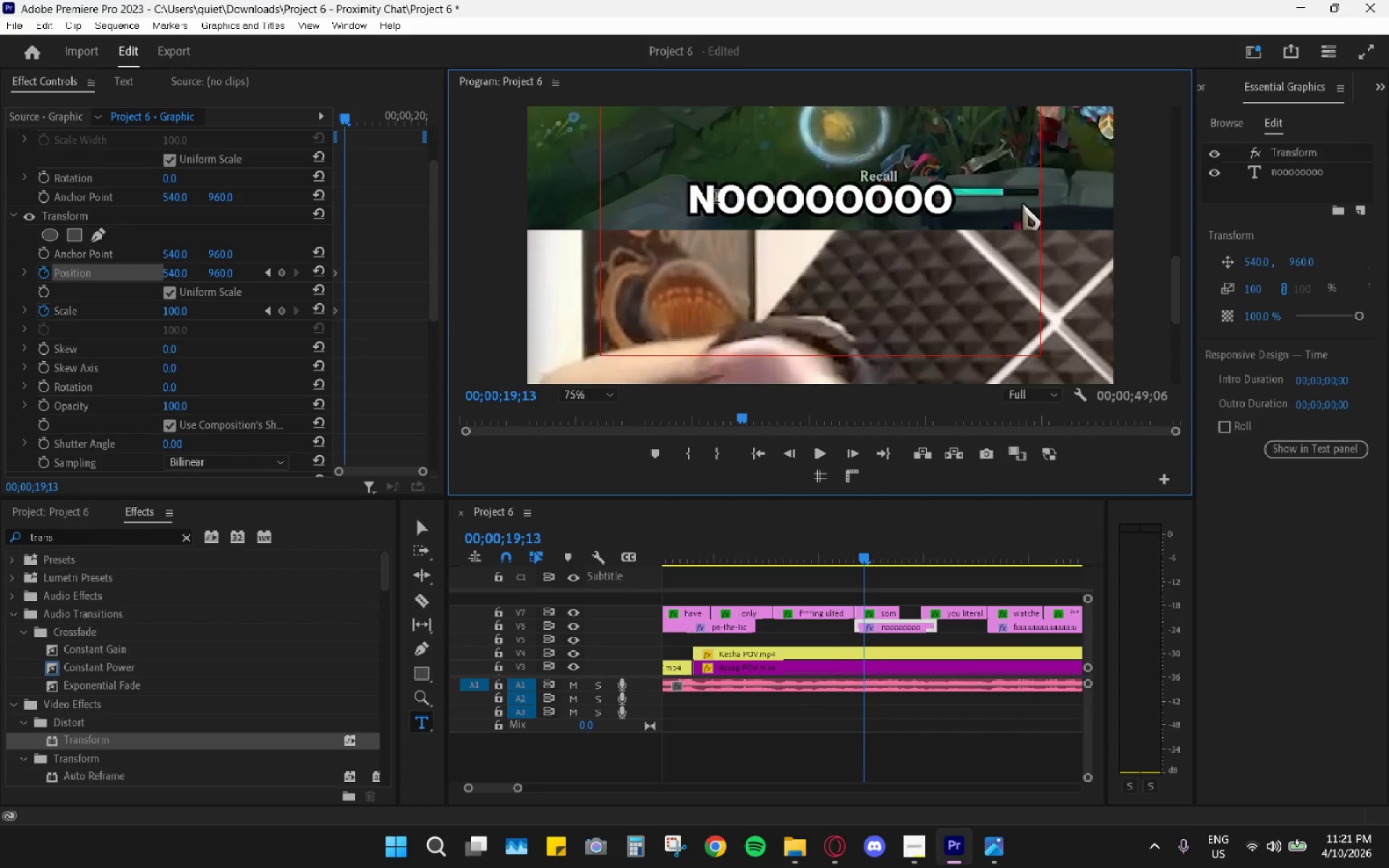 
wait(6.17)
 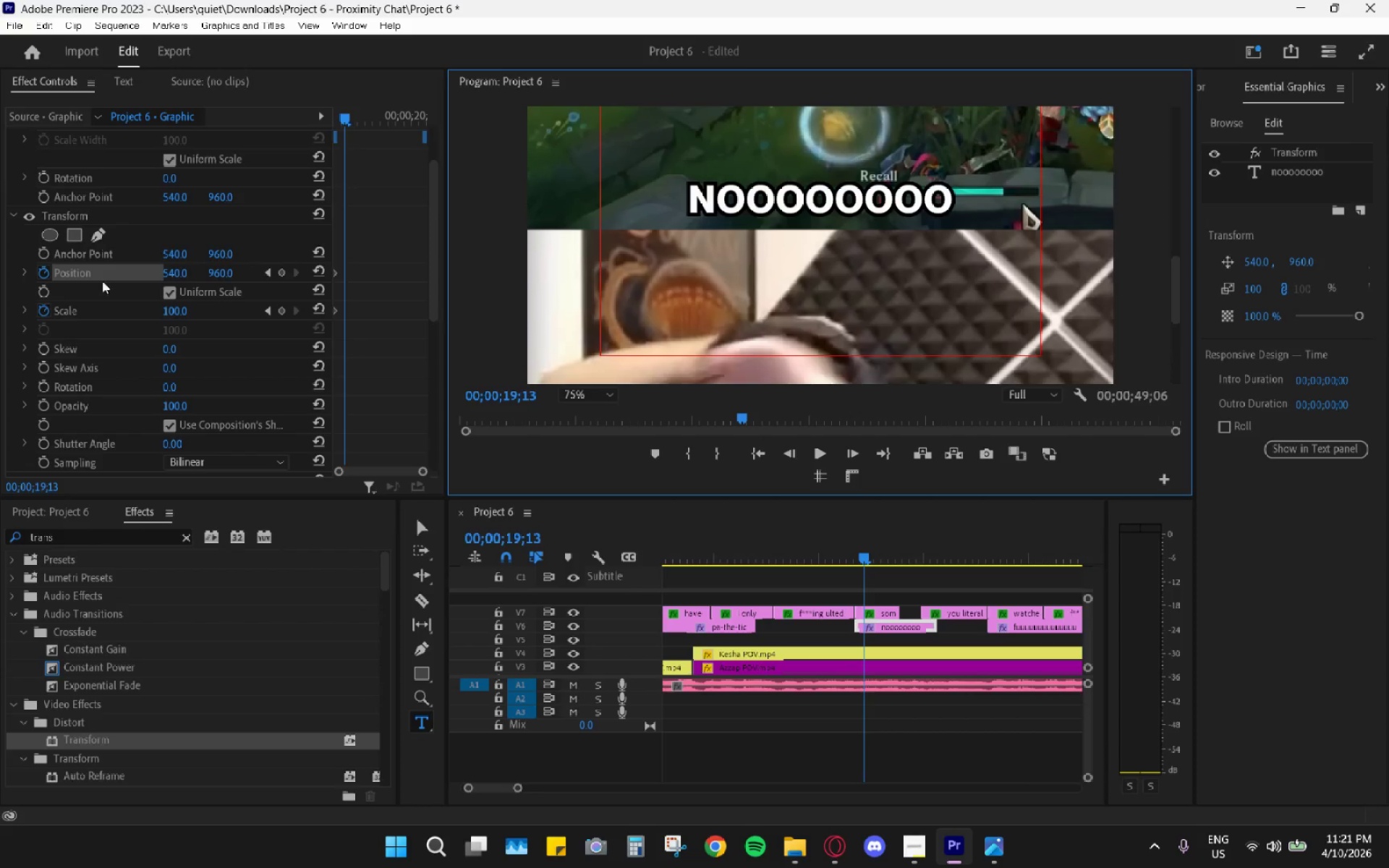 
left_click([426, 527])
 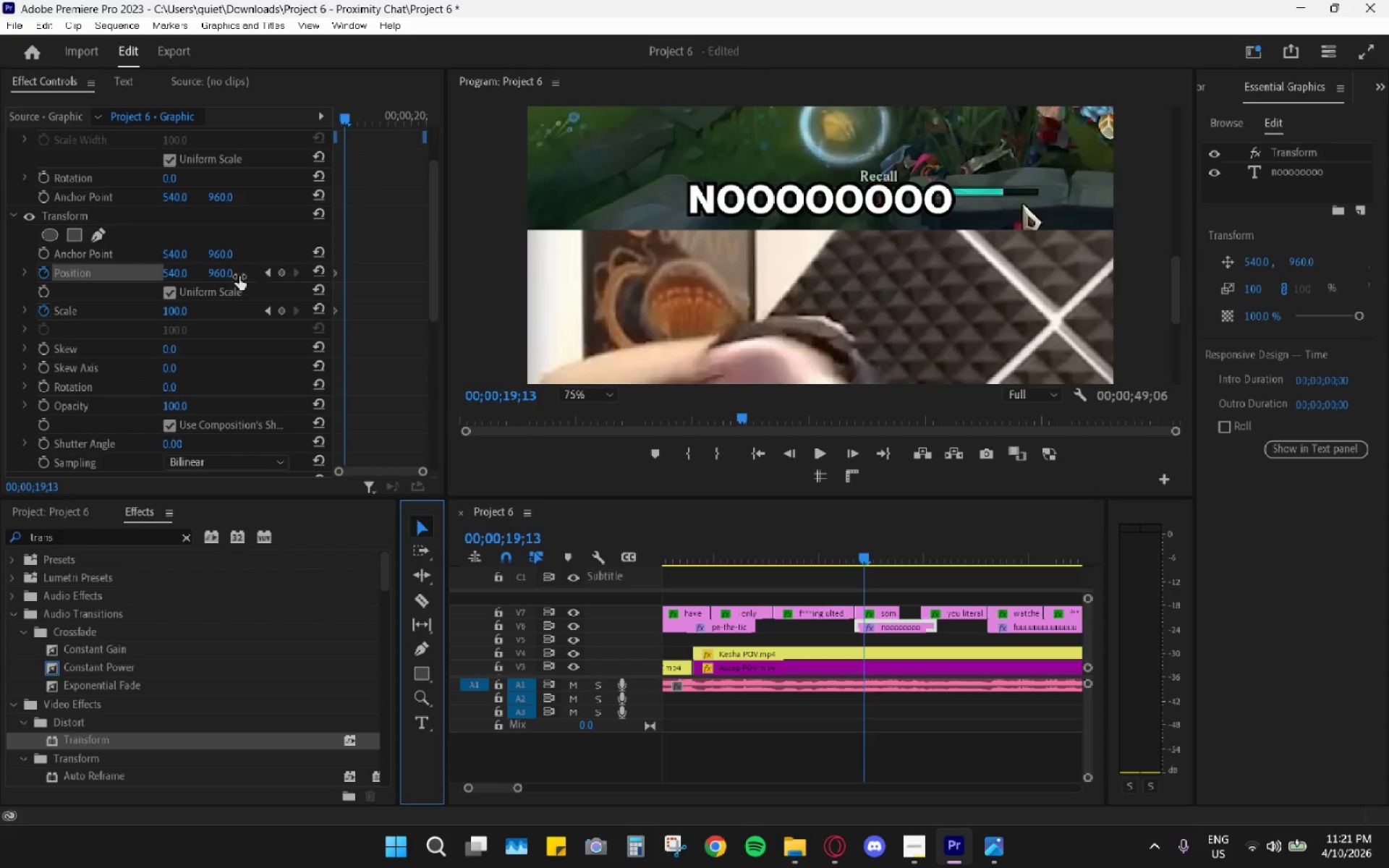 
left_click_drag(start_coordinate=[216, 271], to_coordinate=[197, 286])
 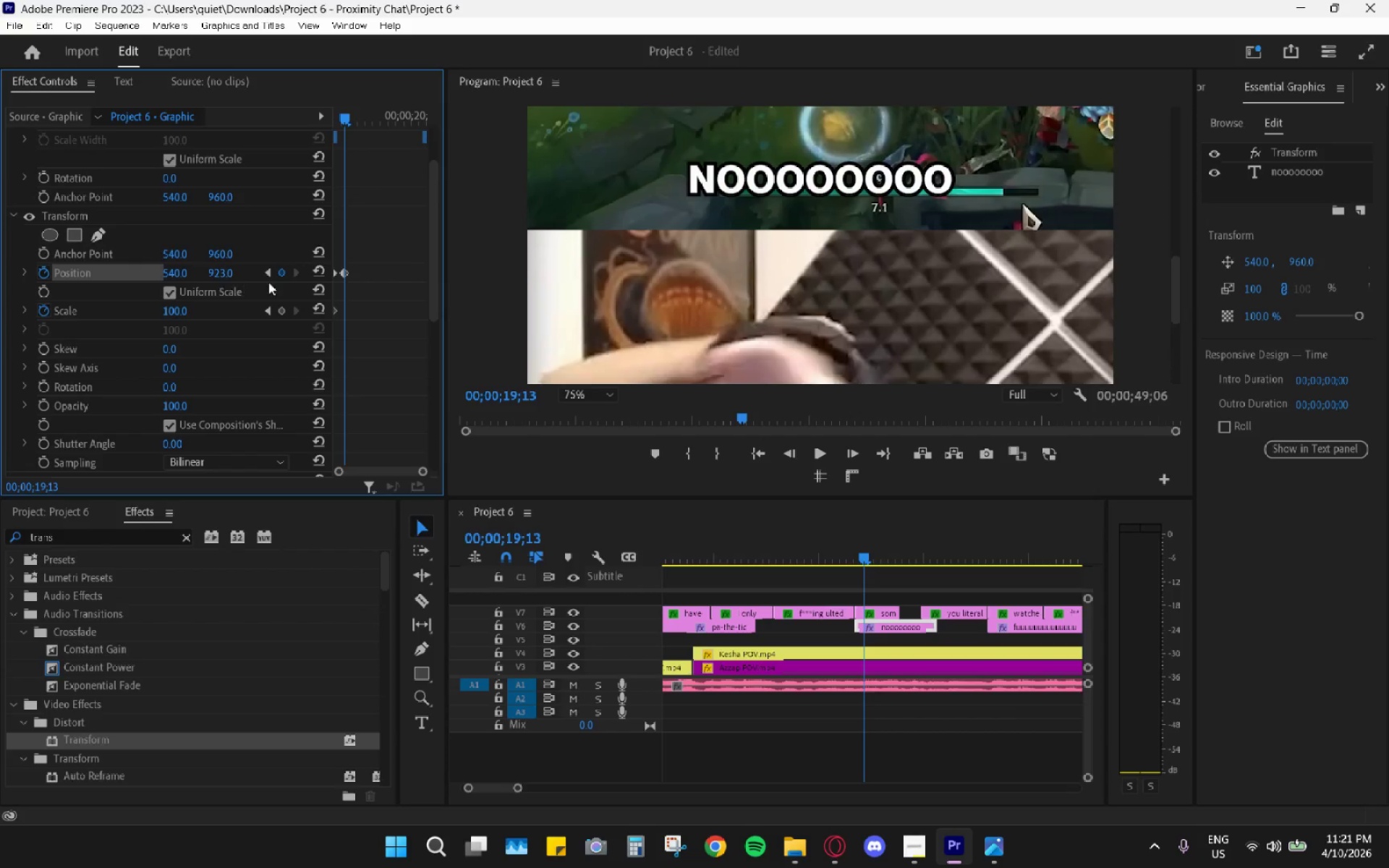 
left_click([281, 313])
 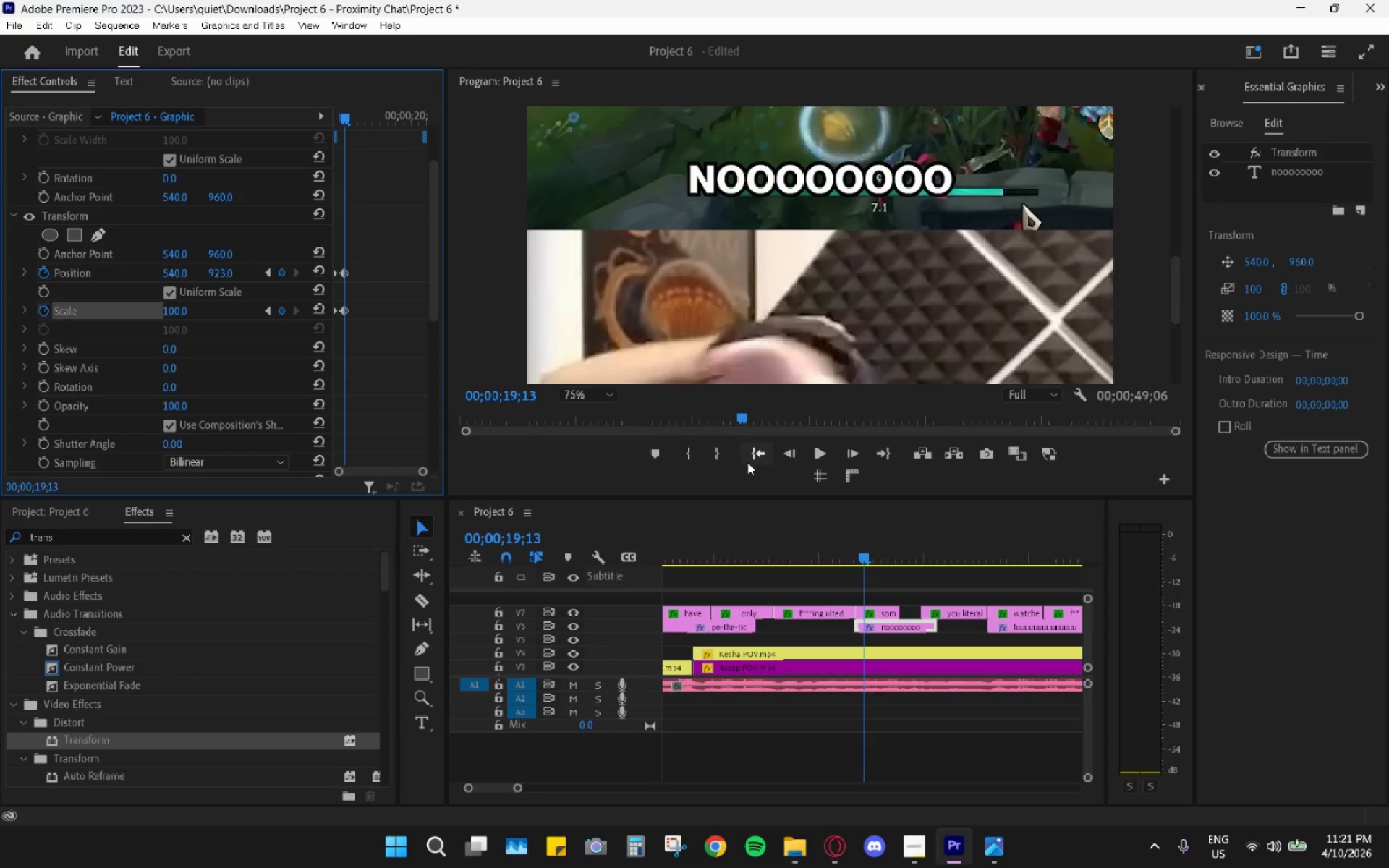 
key(ArrowRight)
 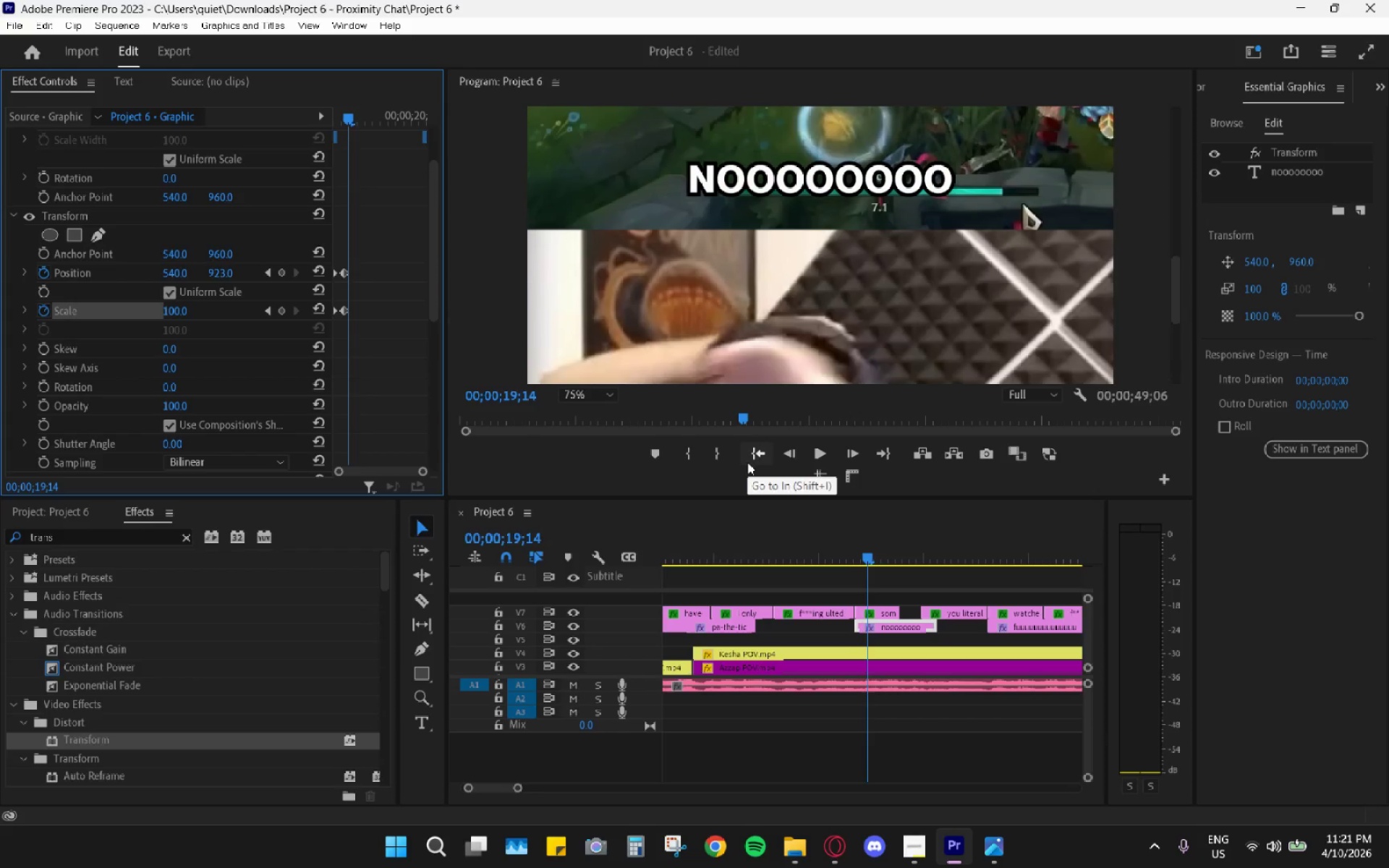 
key(ArrowRight)
 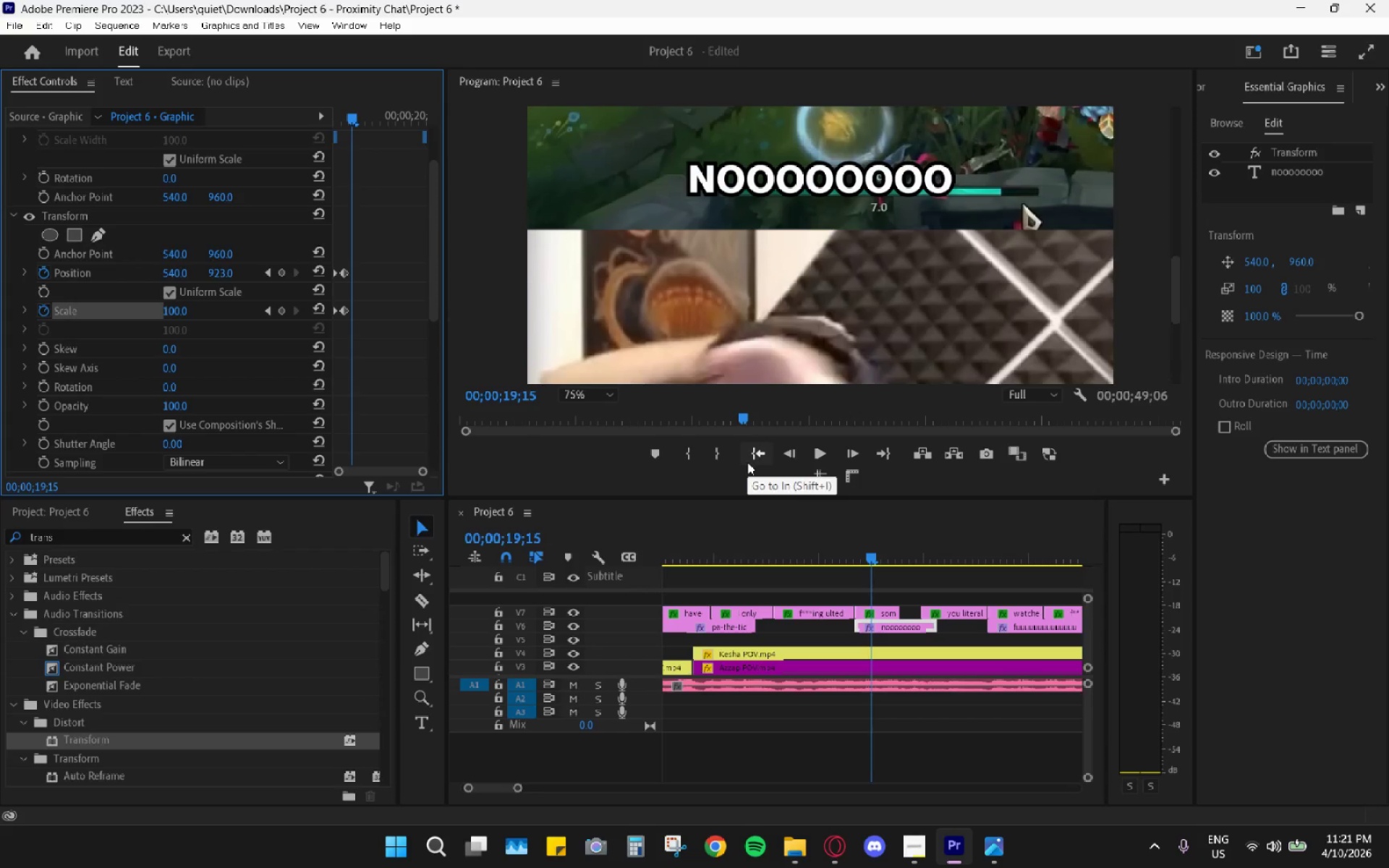 
key(ArrowRight)
 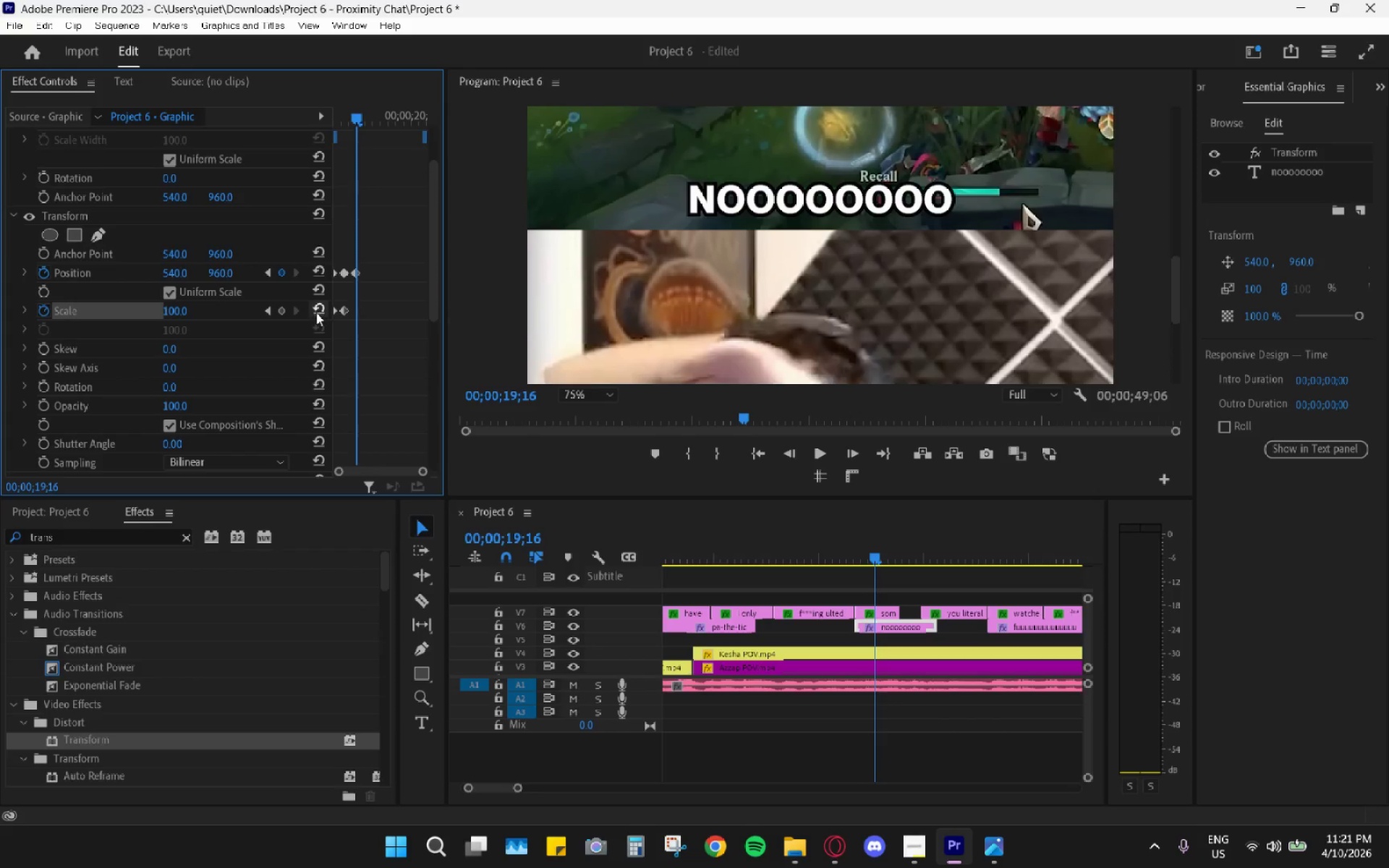 
wait(5.3)
 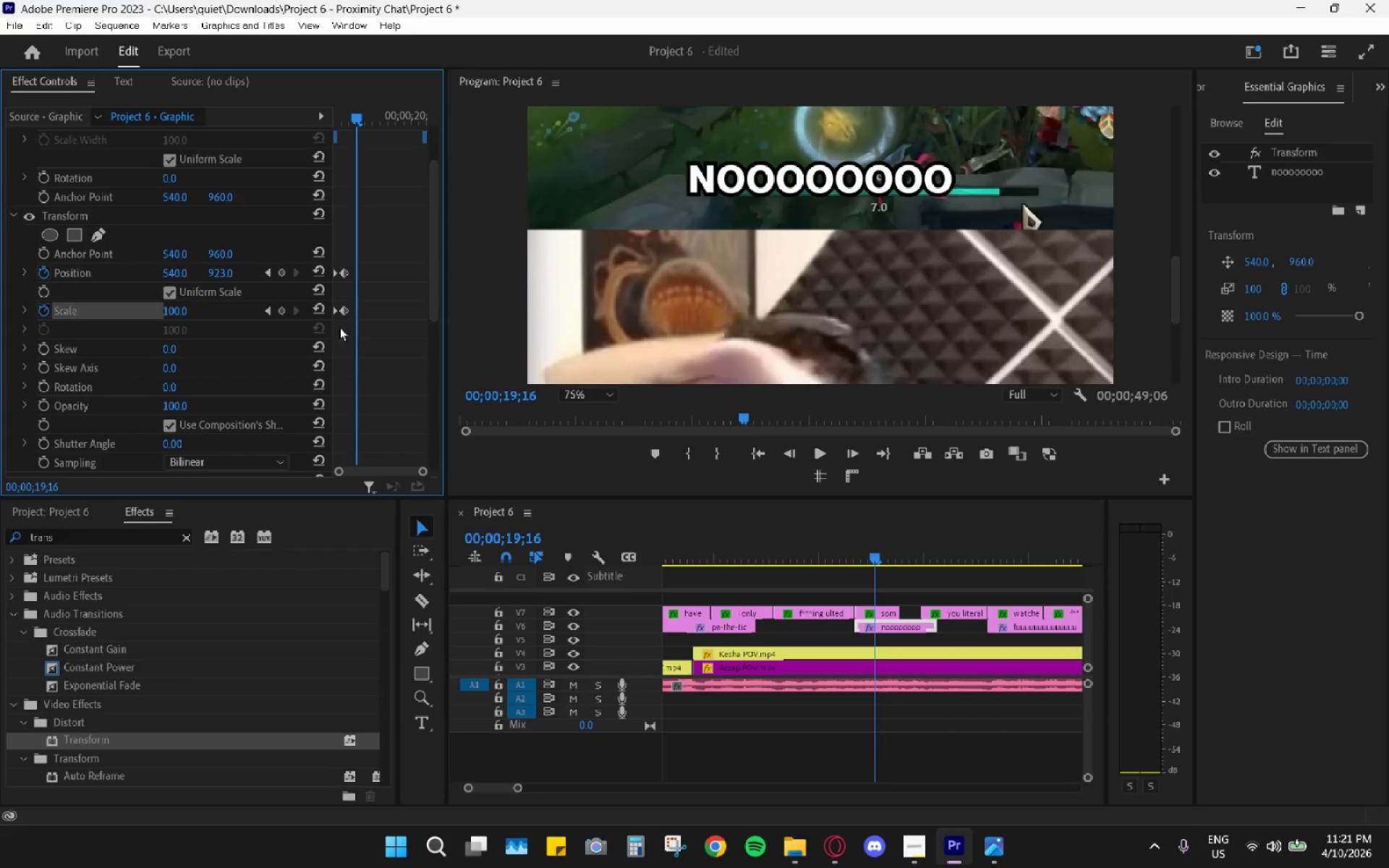 
left_click([323, 312])
 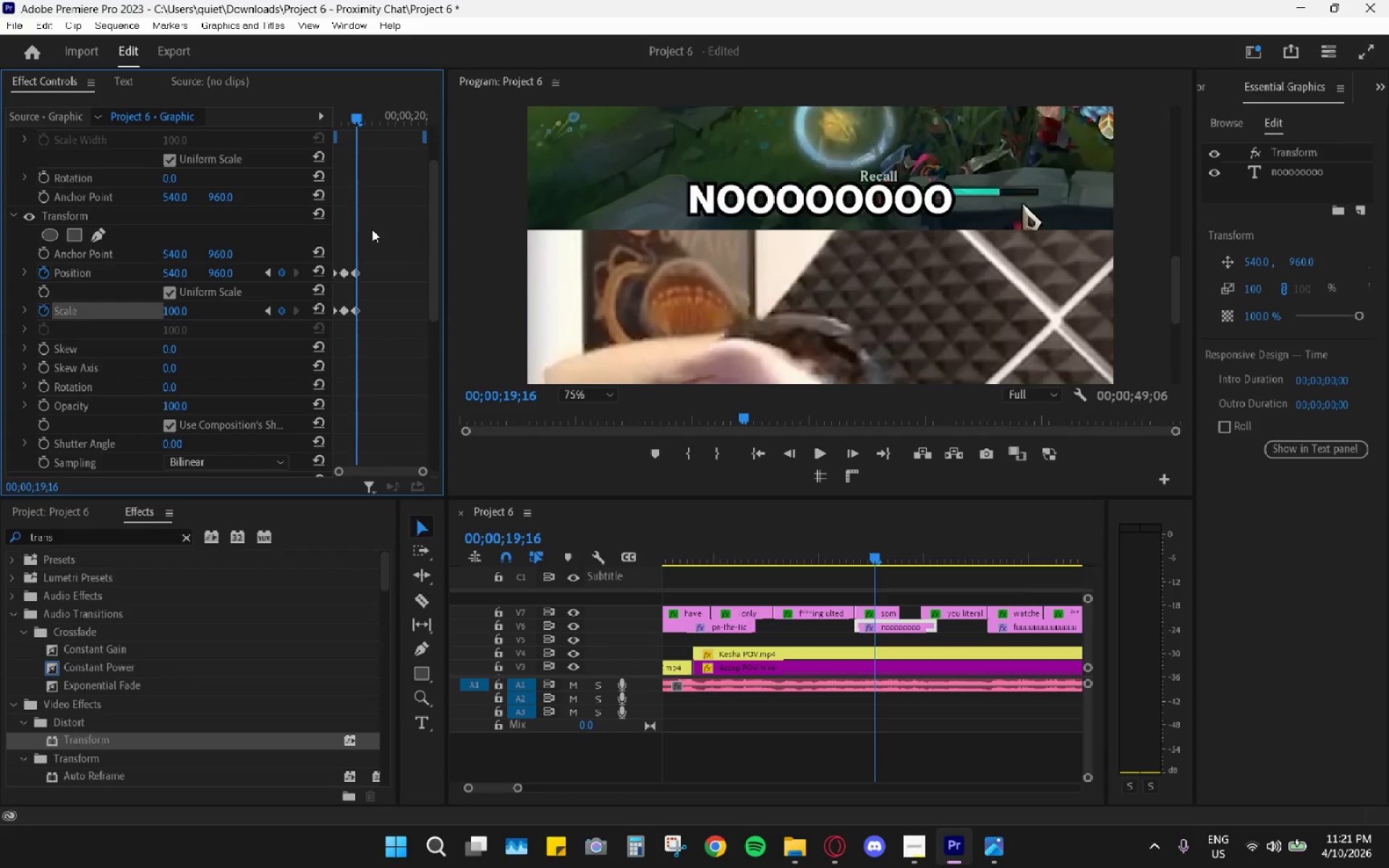 
key(ArrowRight)
 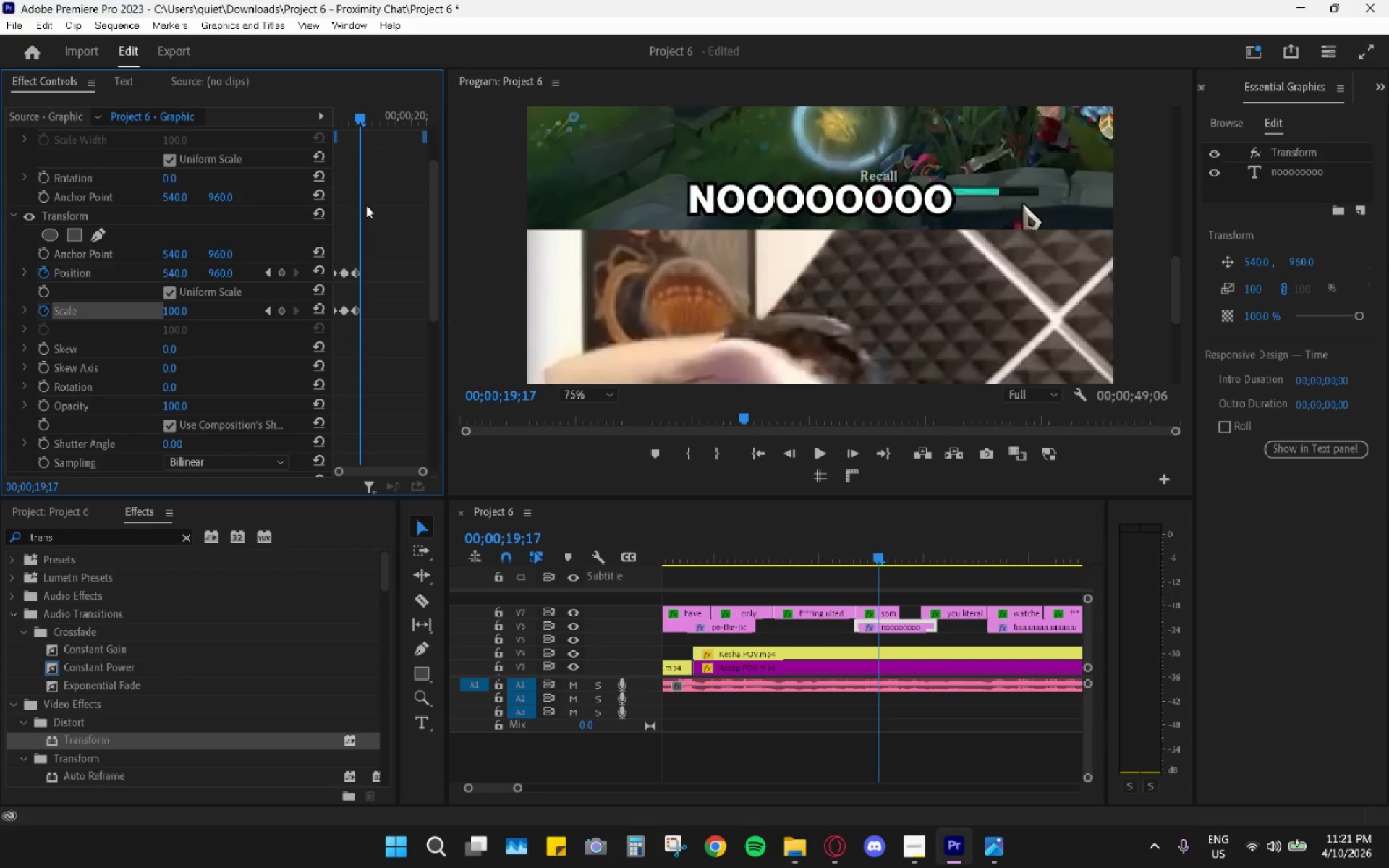 
key(ArrowRight)
 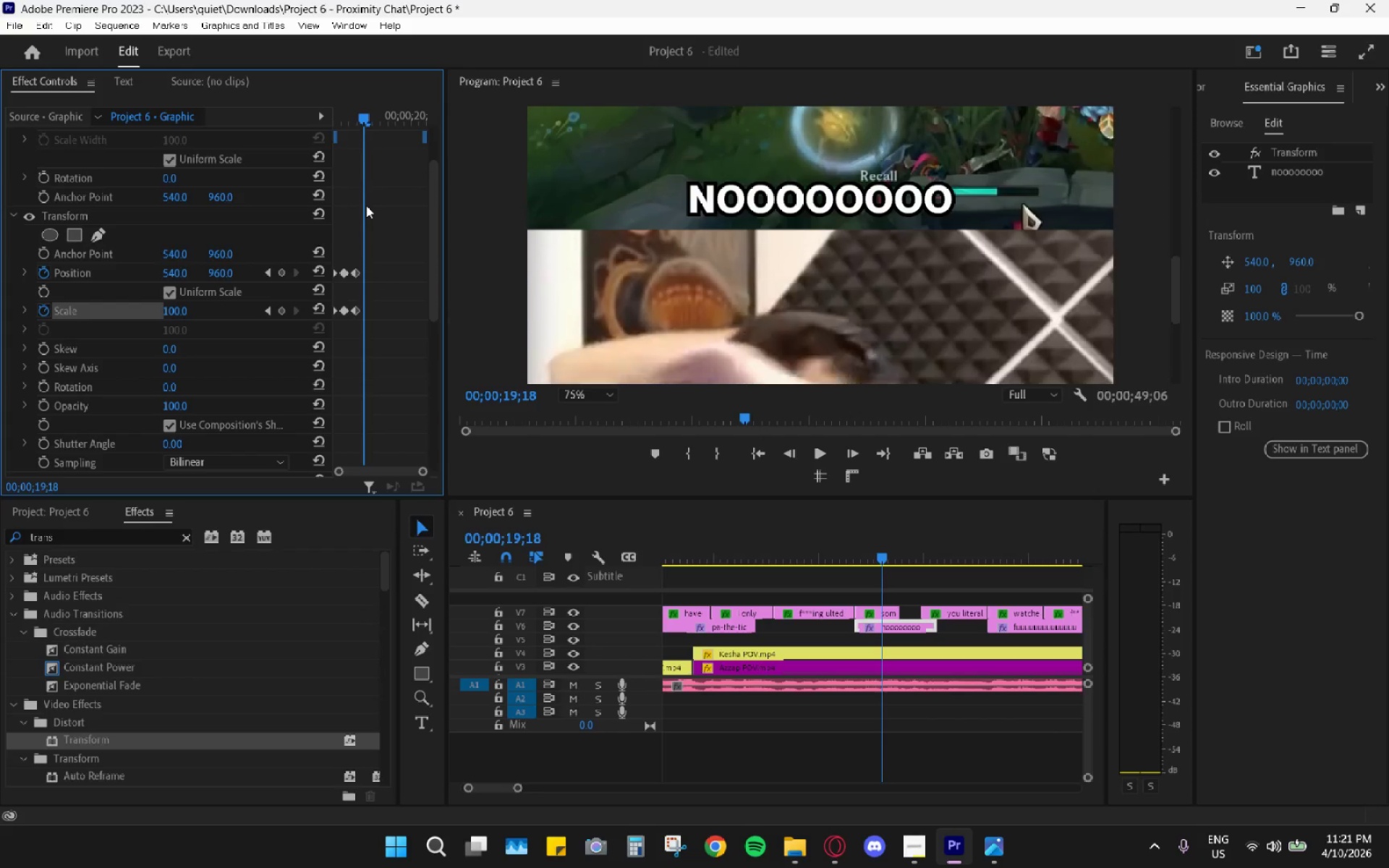 
key(ArrowRight)
 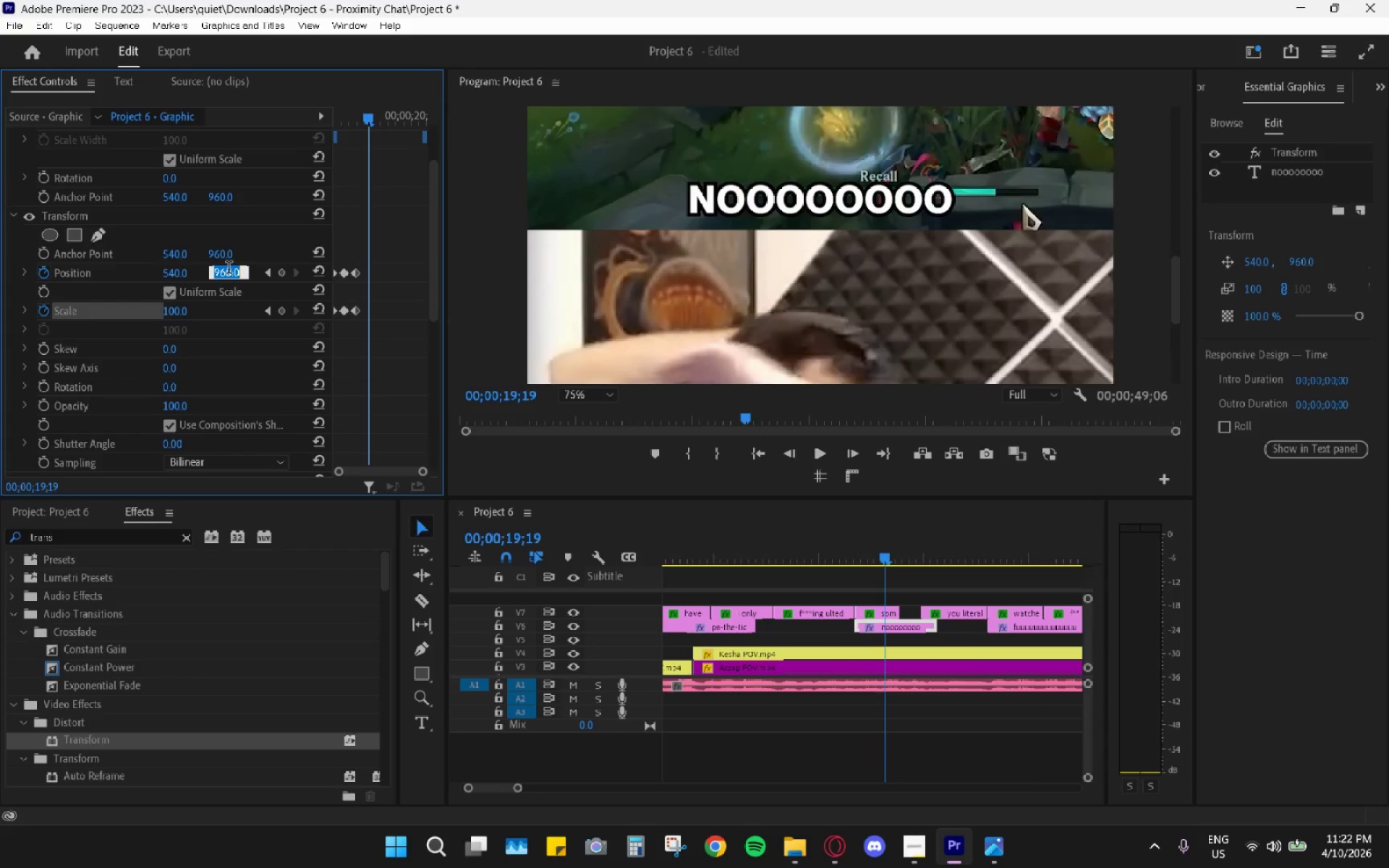 
key(Numpad9)
 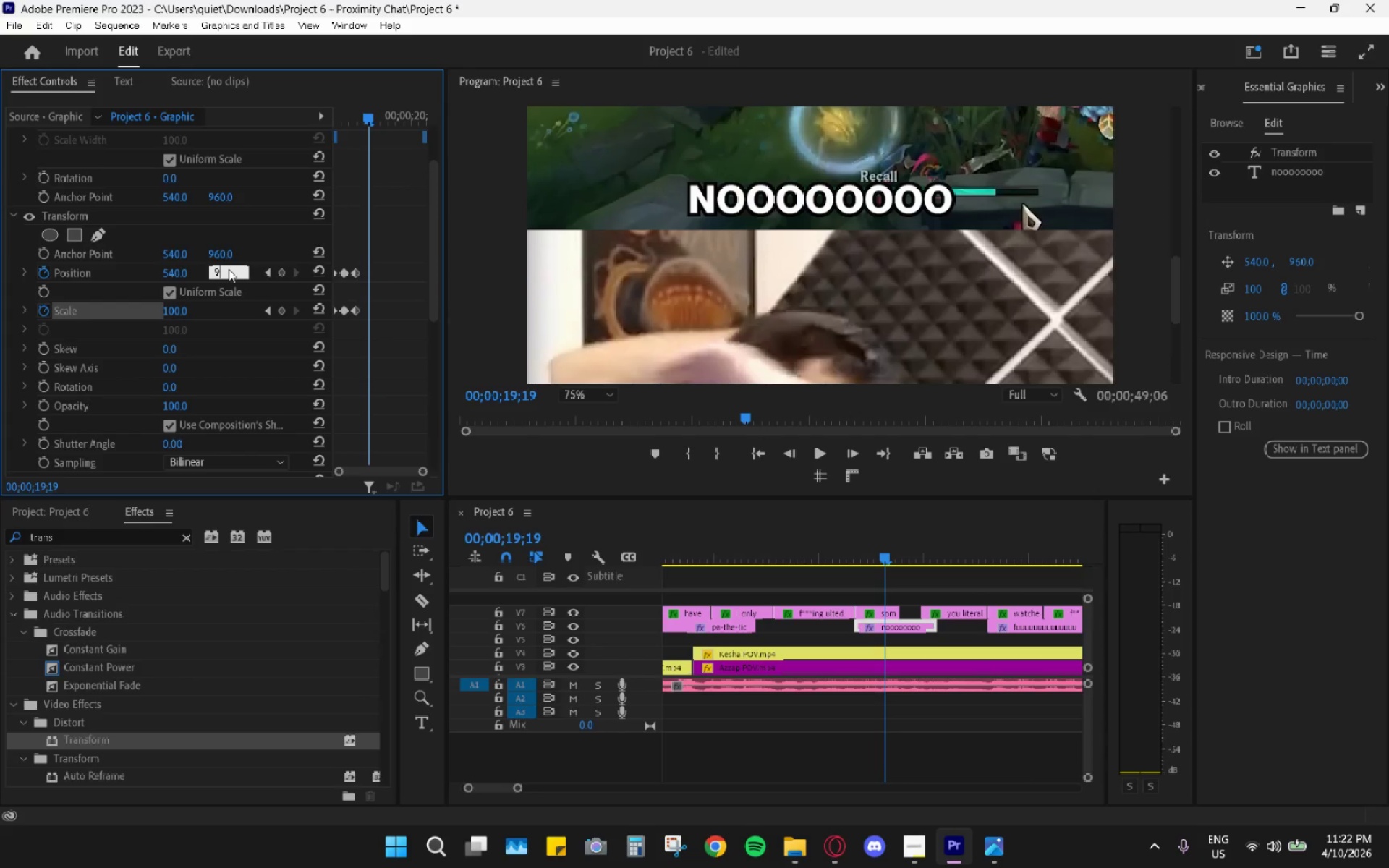 
key(Numpad2)
 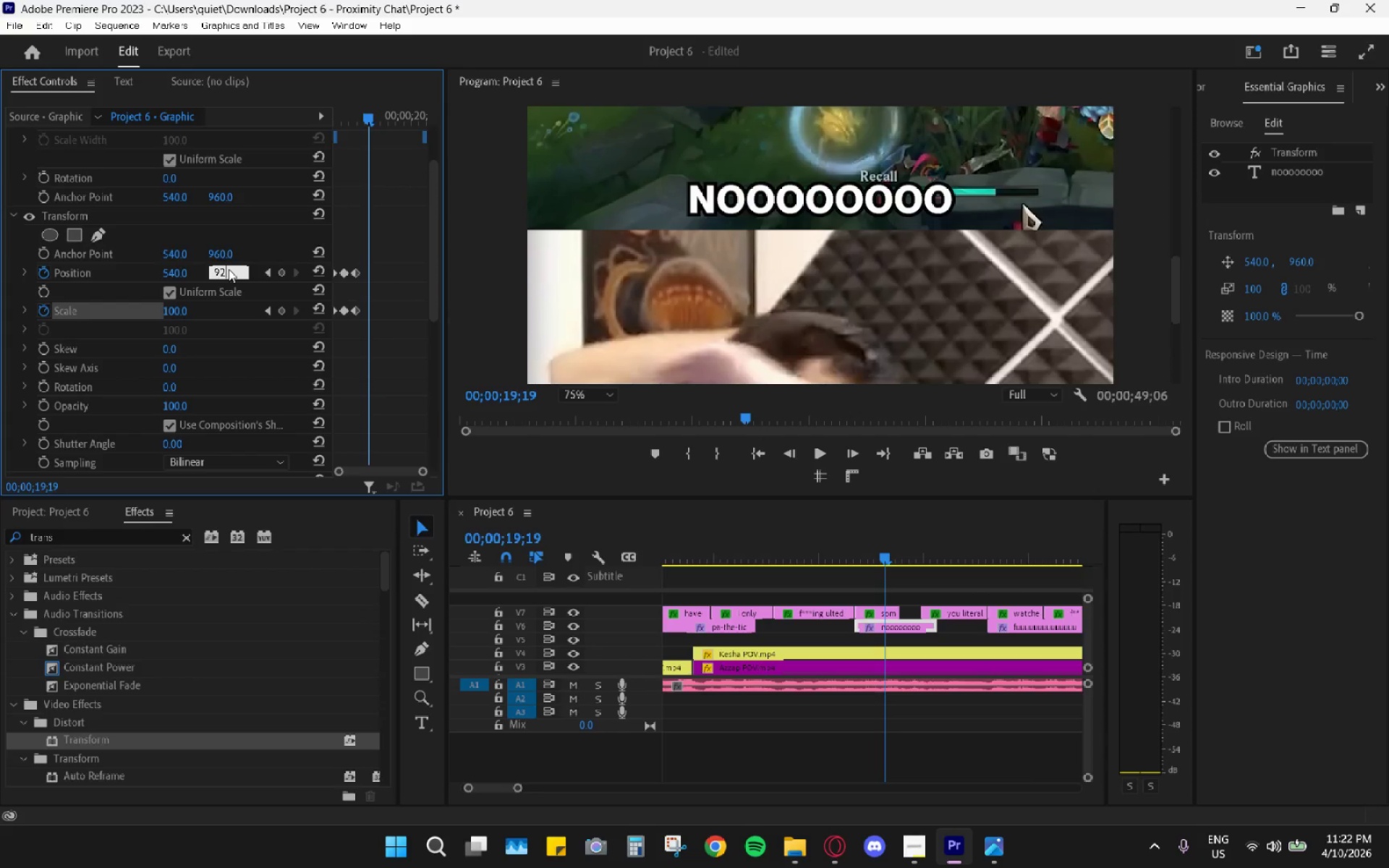 
key(Numpad3)
 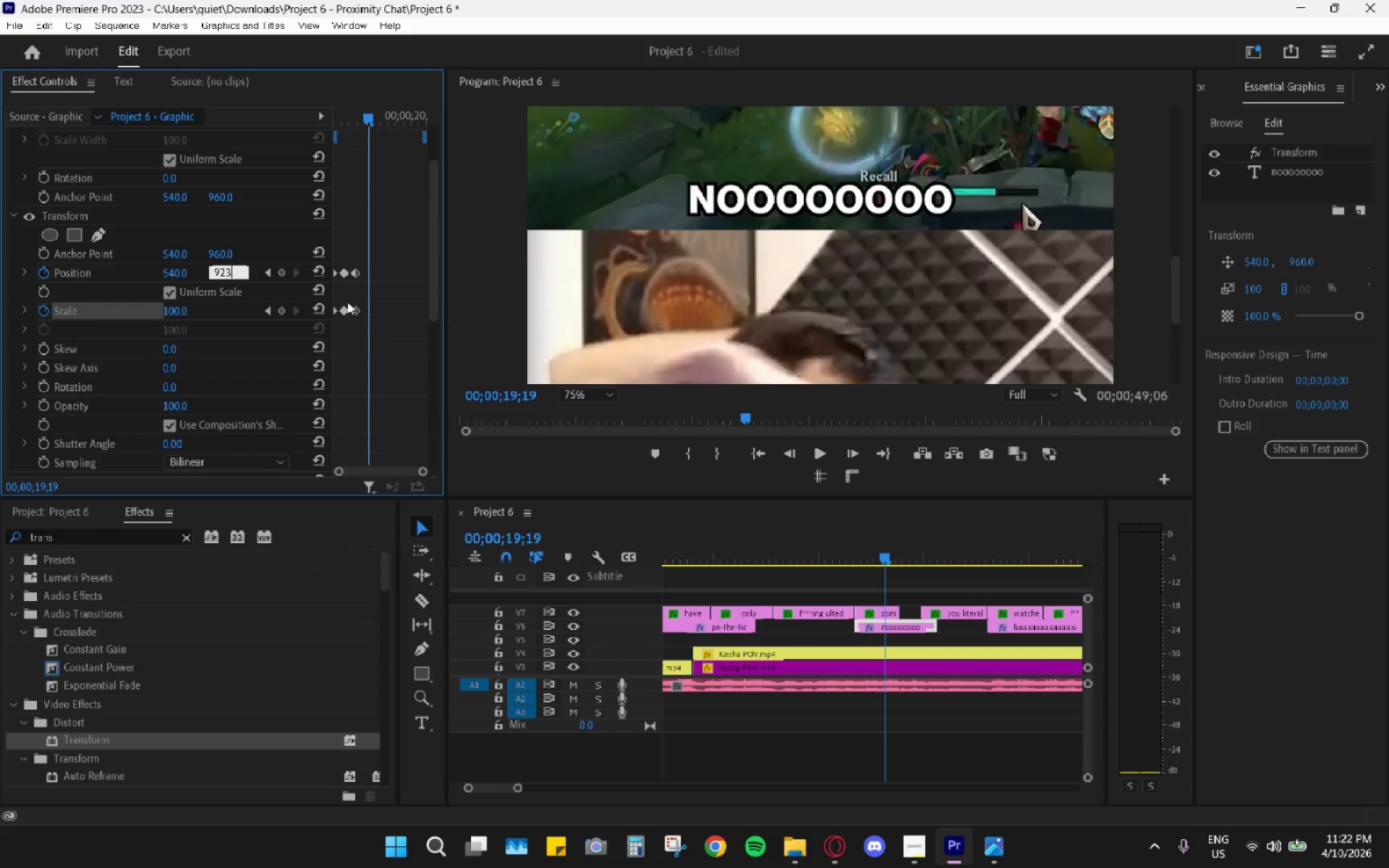 
key(Enter)
 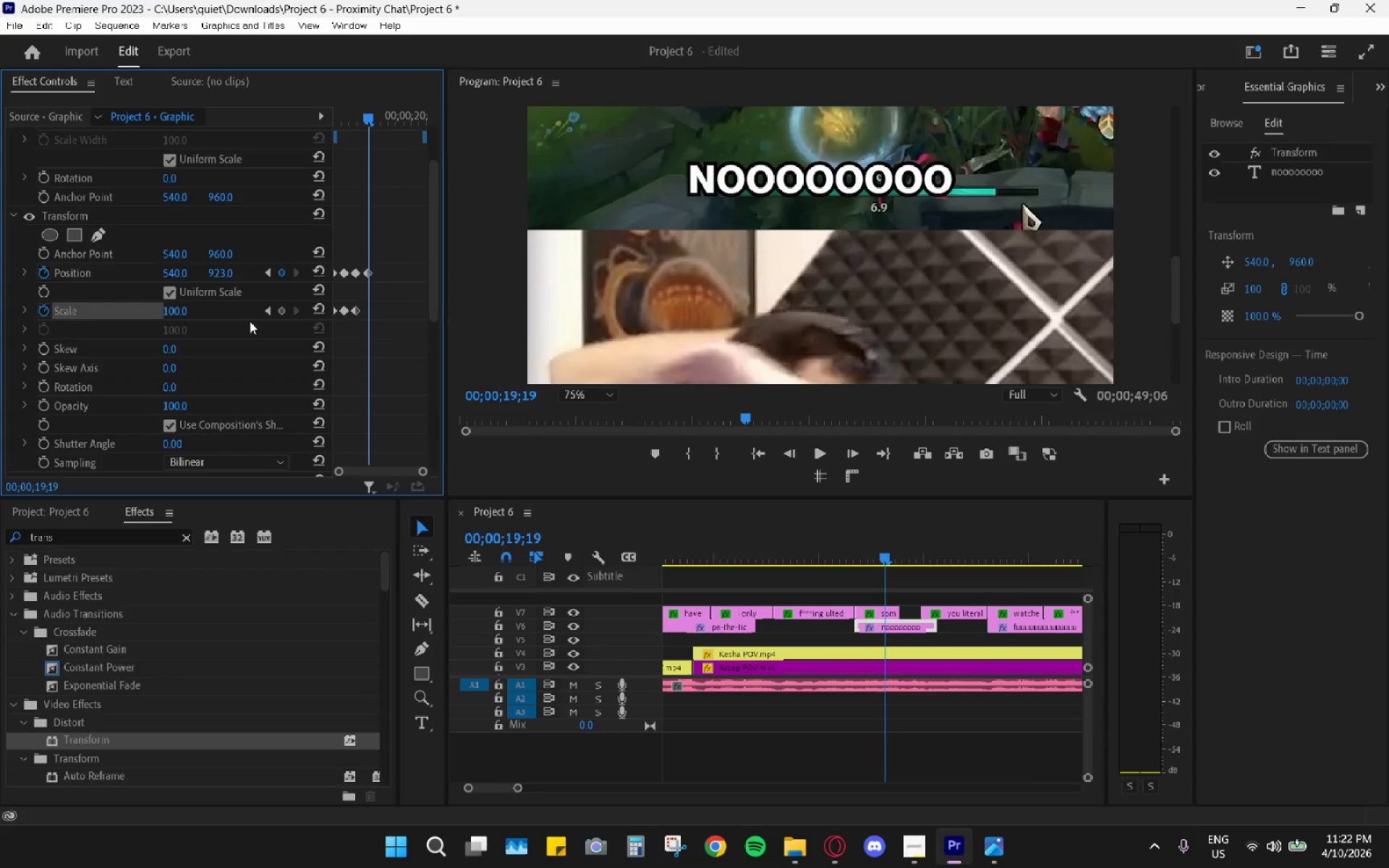 
left_click([276, 311])
 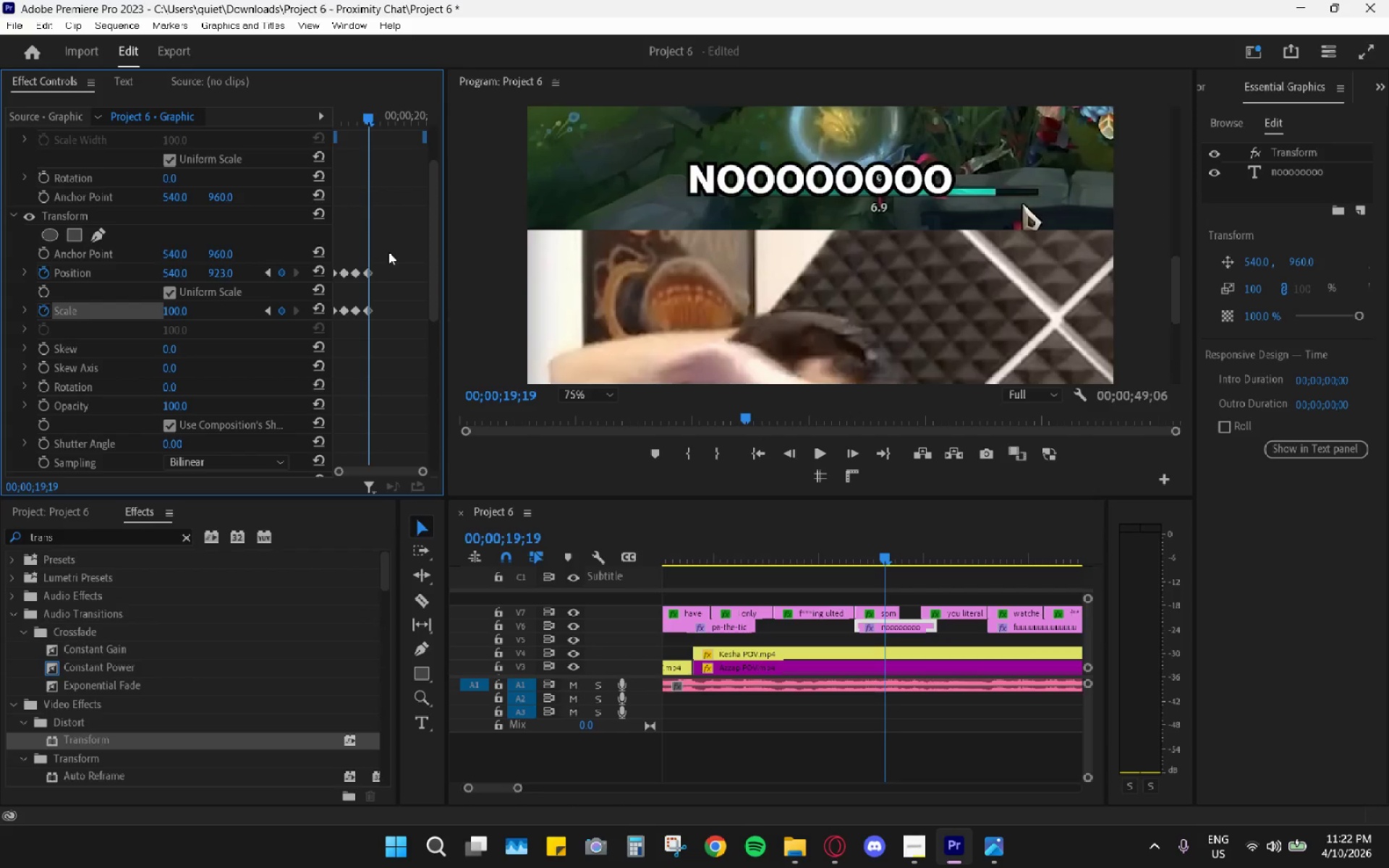 
left_click_drag(start_coordinate=[388, 251], to_coordinate=[325, 334])
 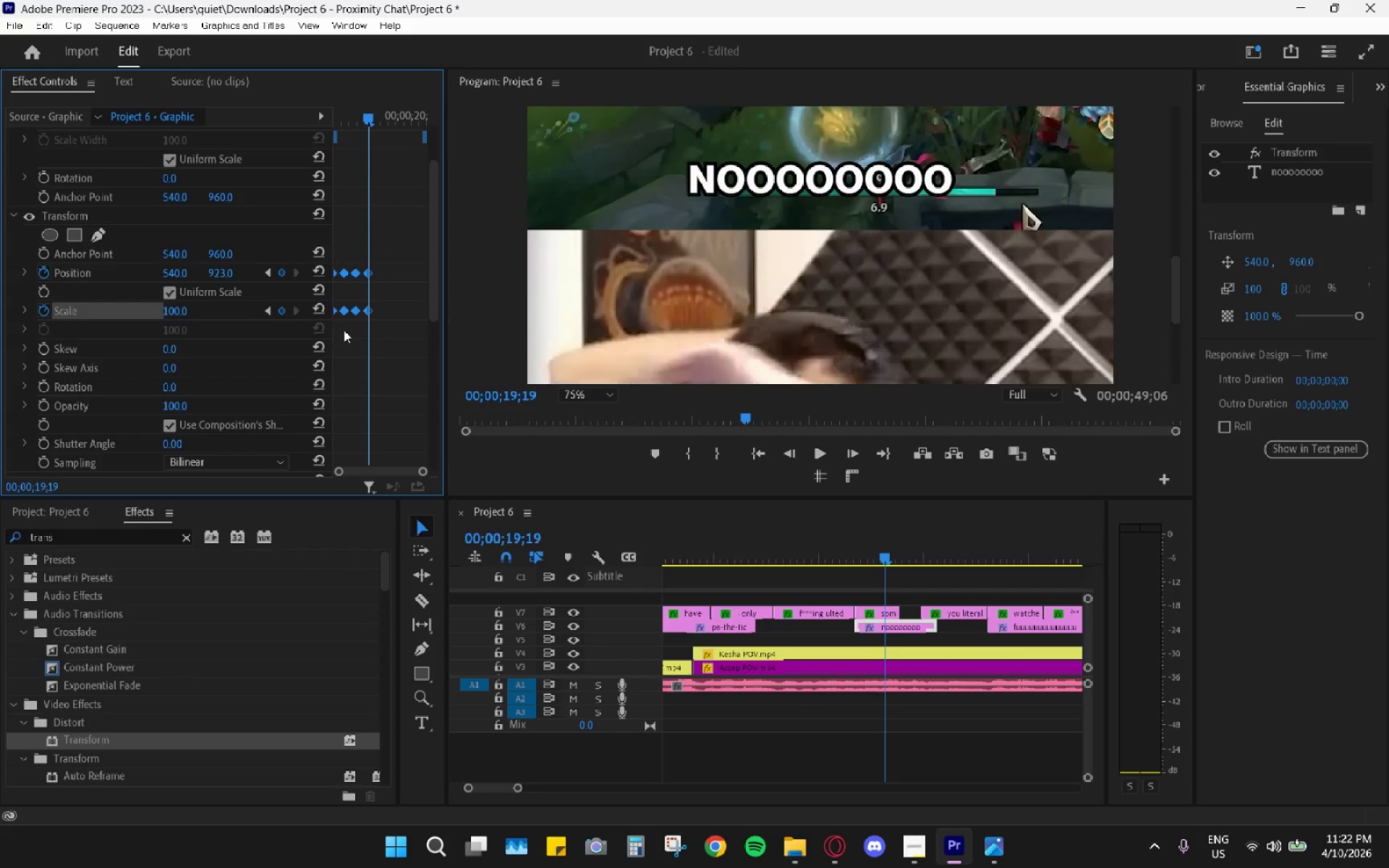 
key(Control+C)
 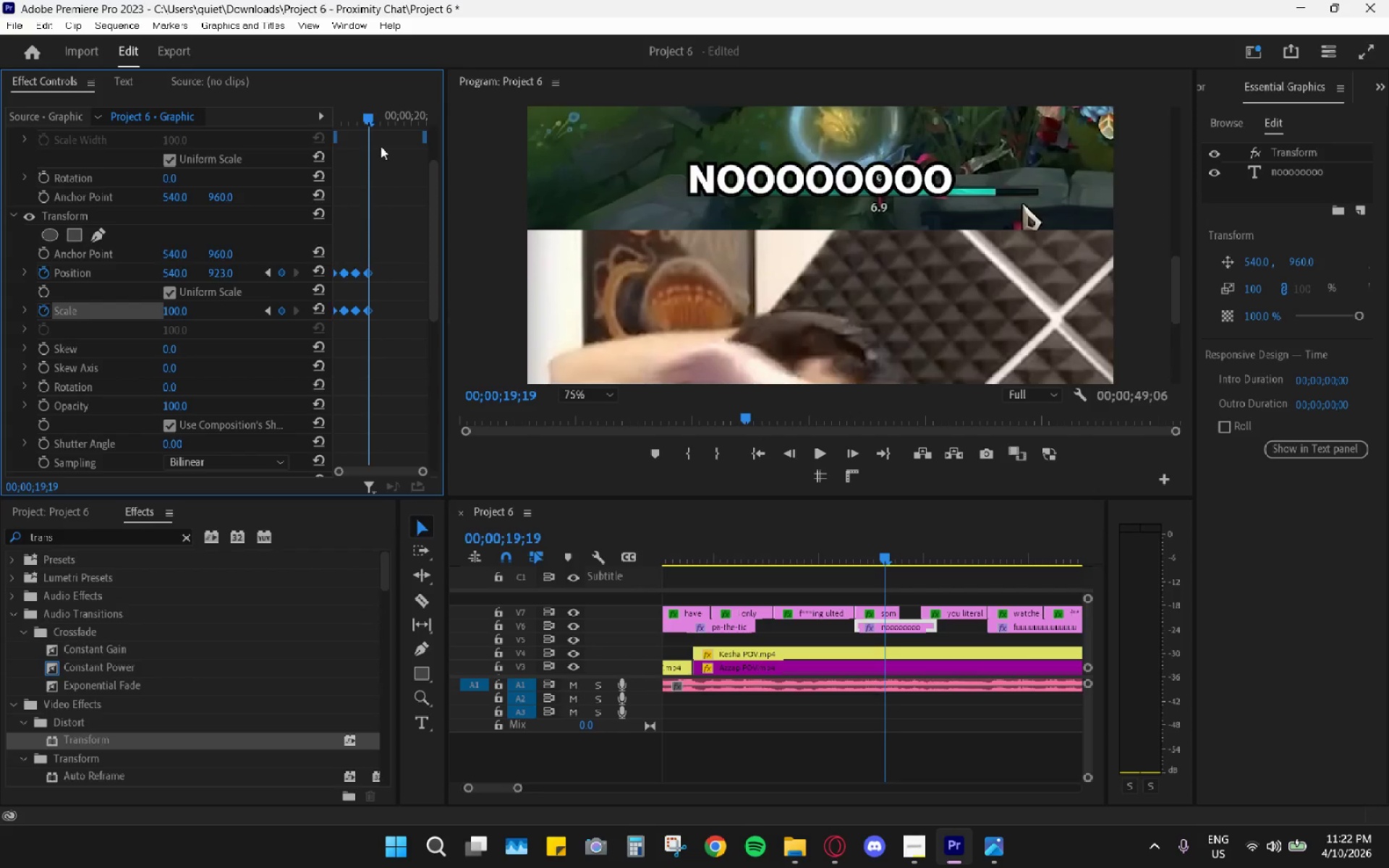 
key(Control+V)
 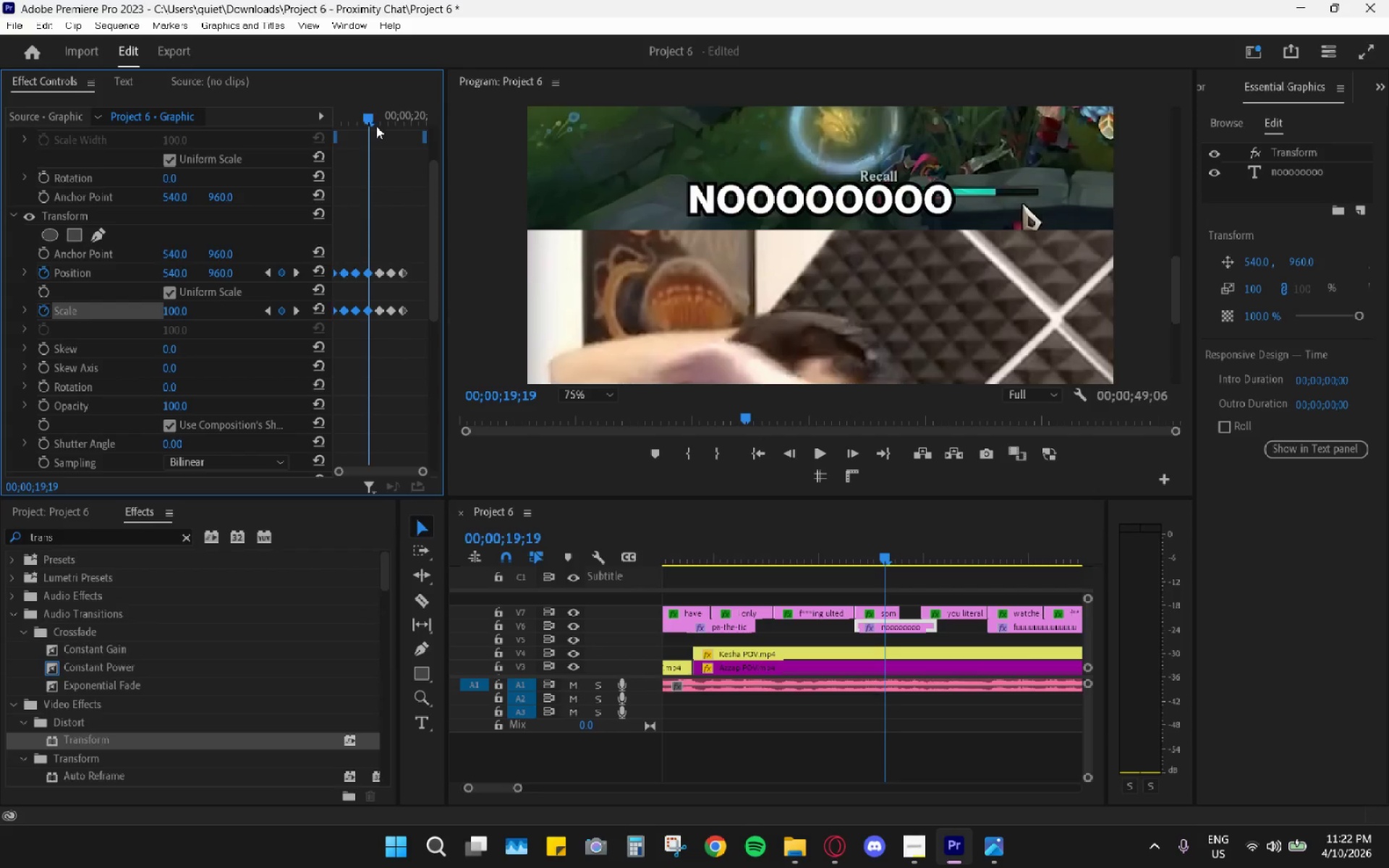 
hold_key(key=ControlLeft, duration=0.47)
 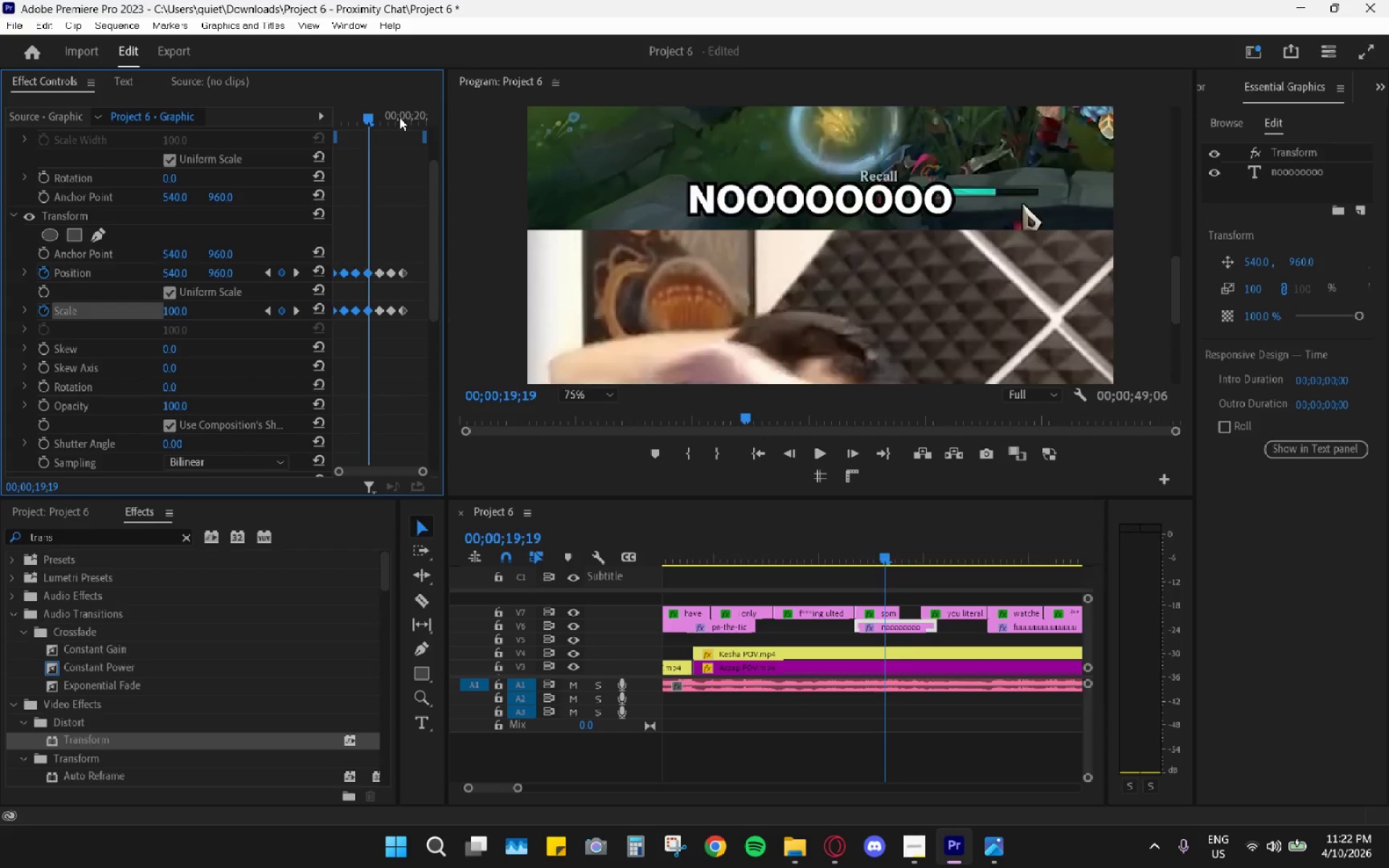 
left_click_drag(start_coordinate=[399, 117], to_coordinate=[404, 119])
 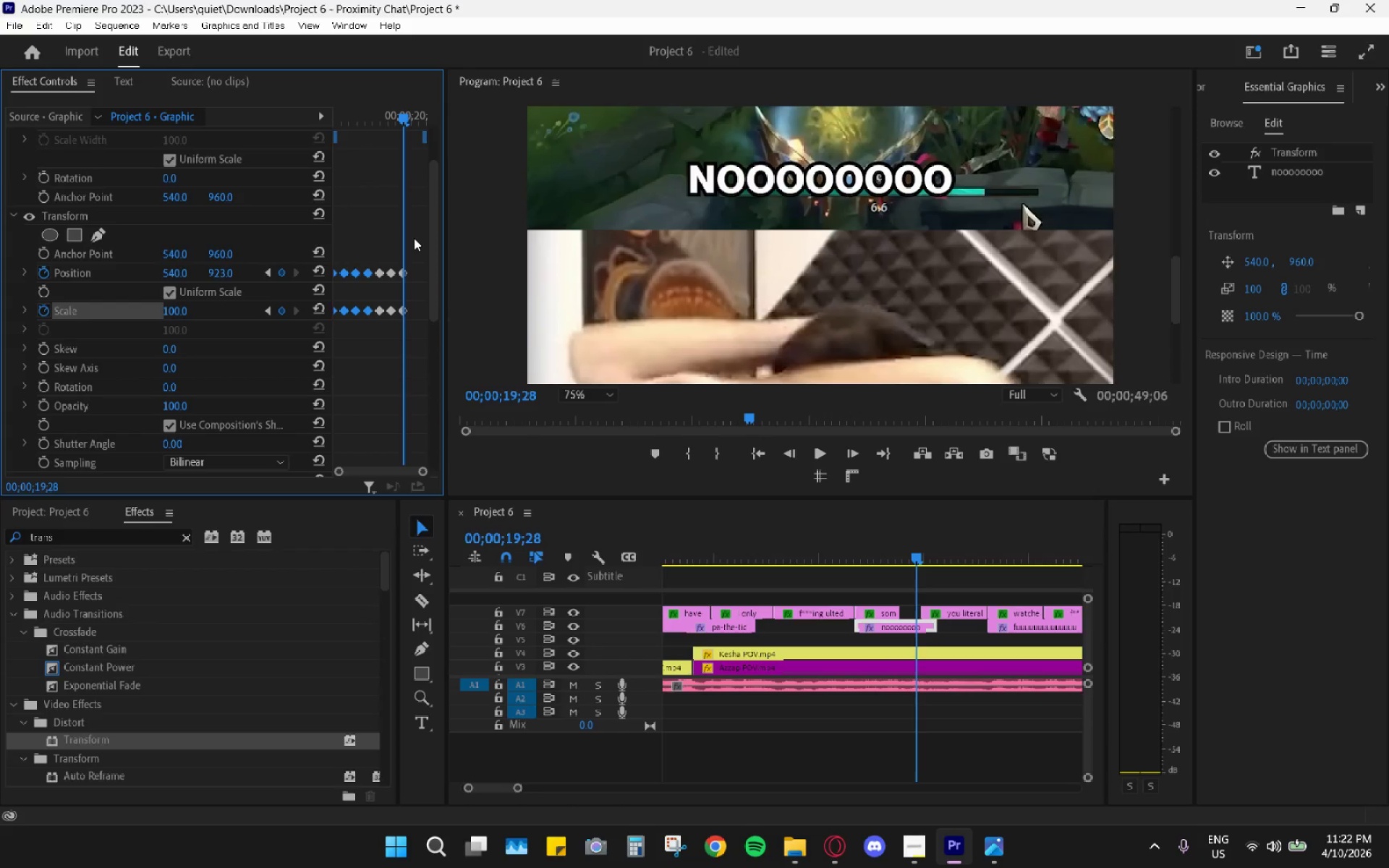 
key(Control+V)
 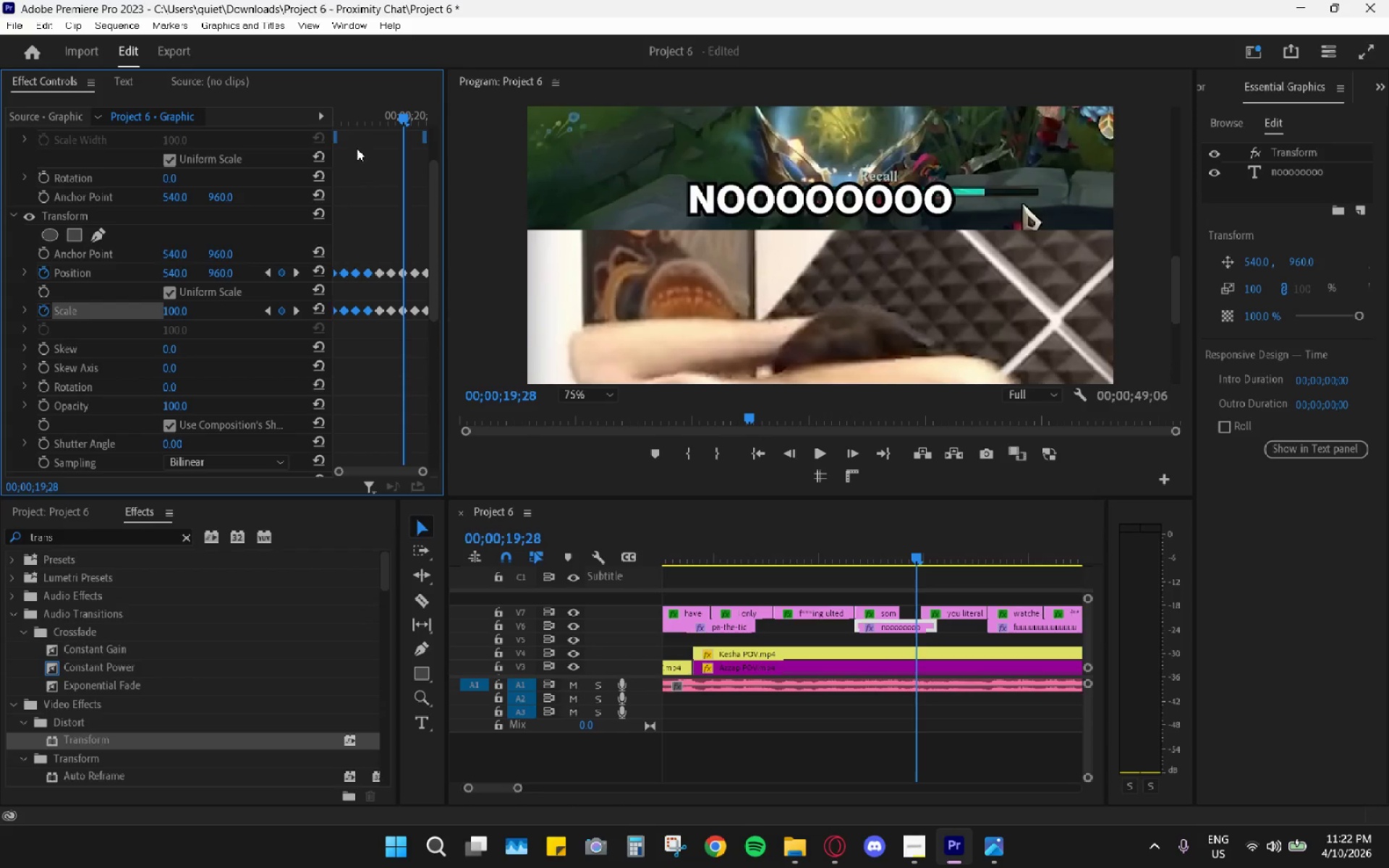 
left_click_drag(start_coordinate=[358, 115], to_coordinate=[297, 115])
 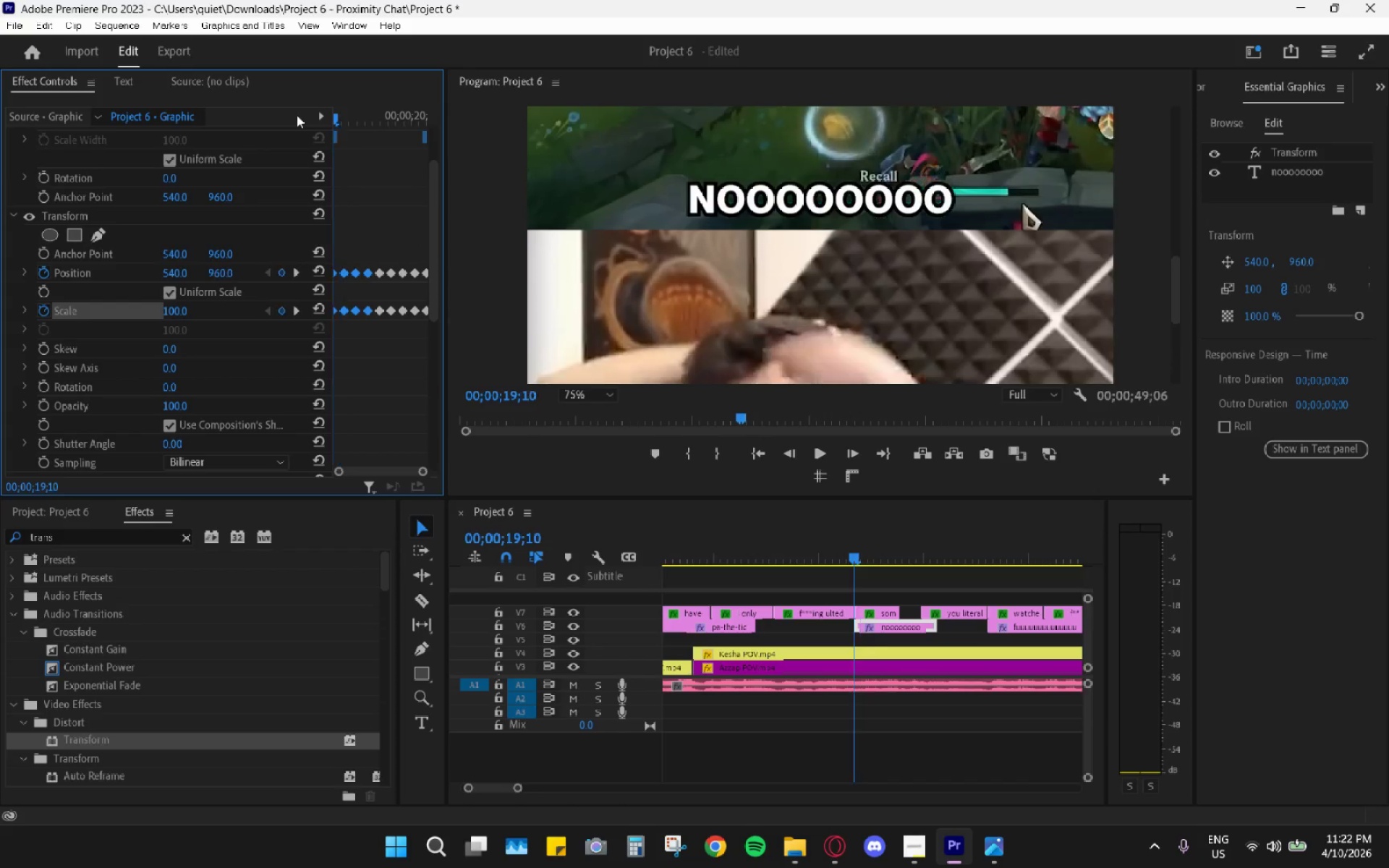 
key(Space)
 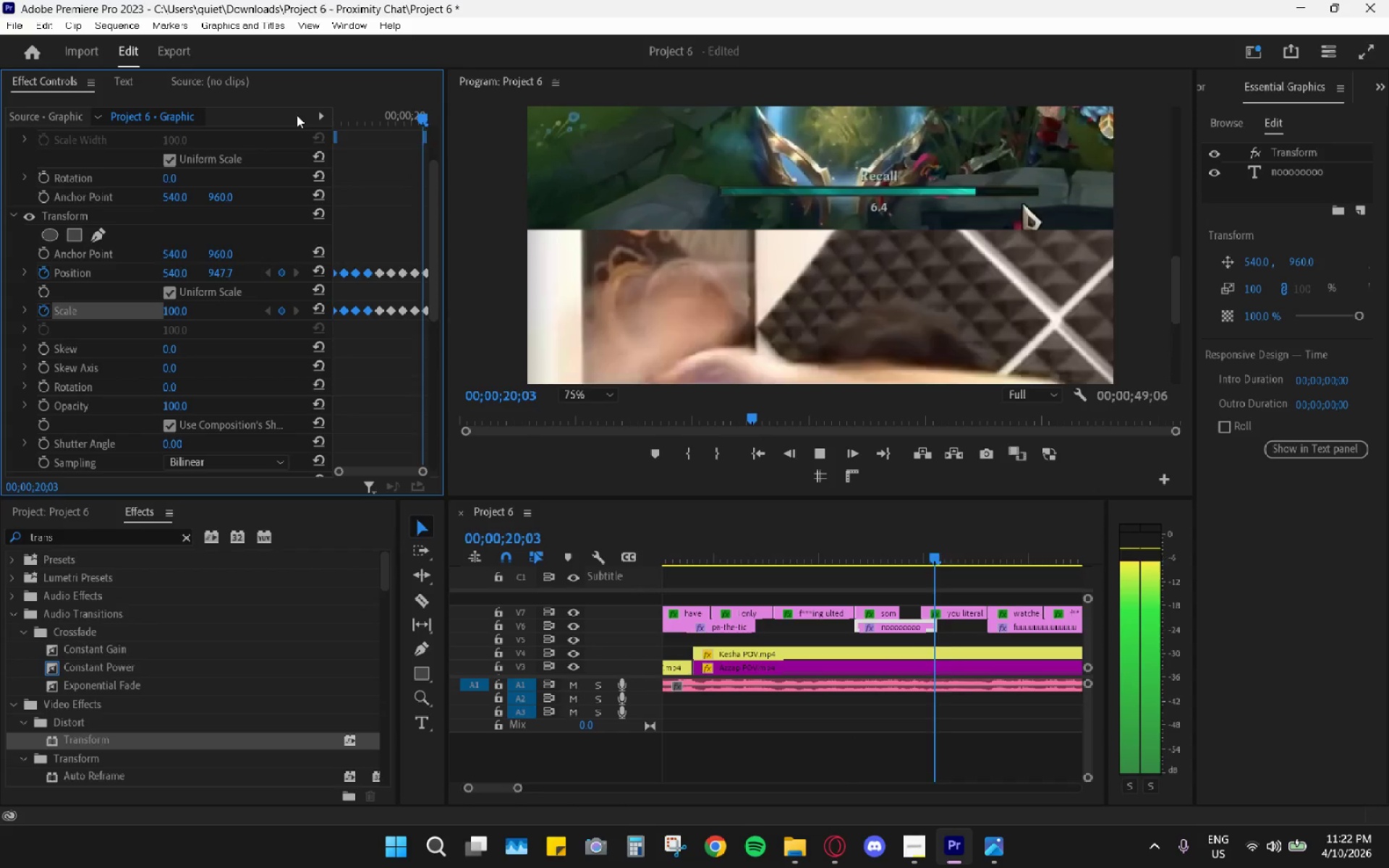 
key(Space)
 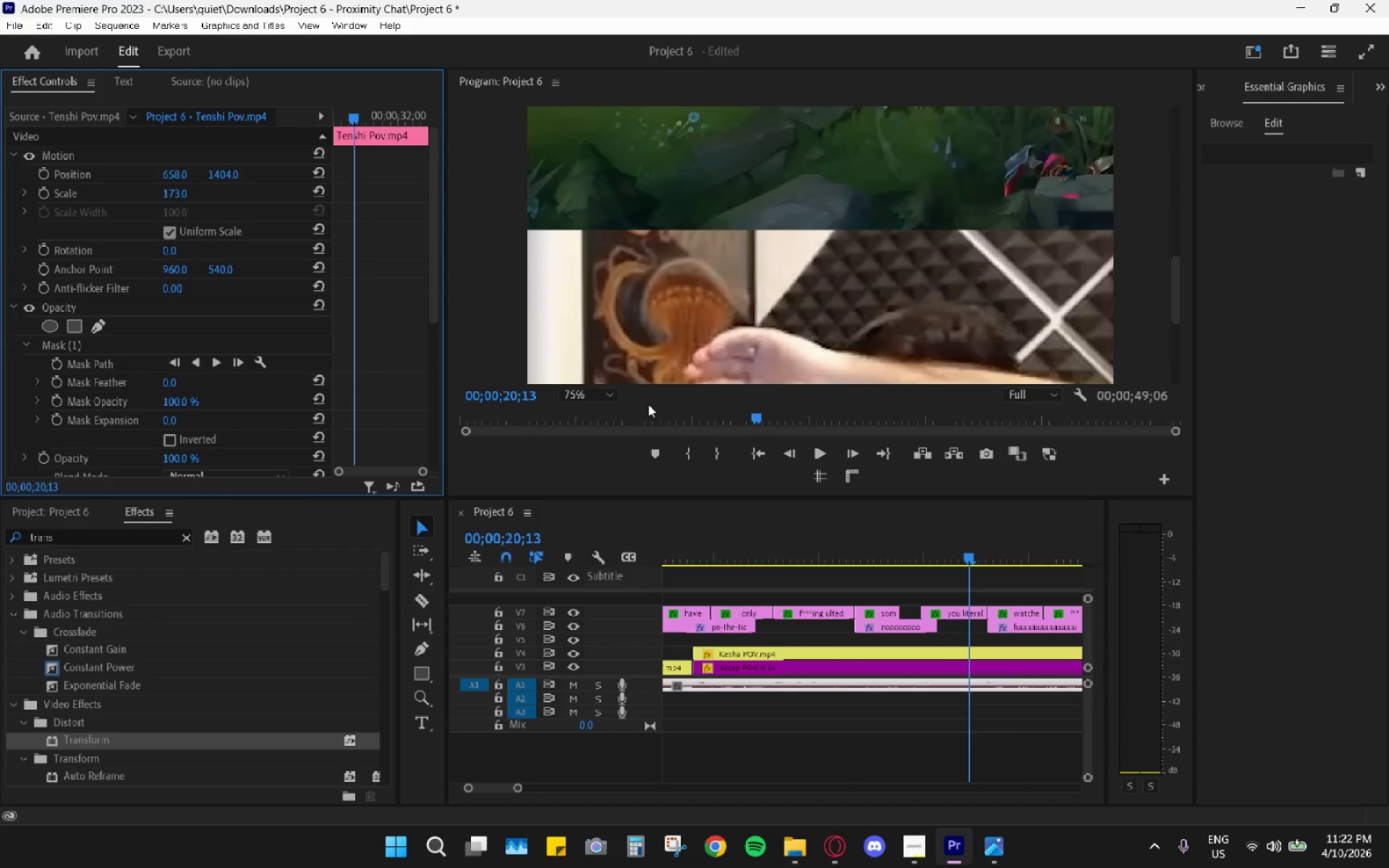 
hold_key(key=AltLeft, duration=0.78)
scroll: coordinate [846, 547], scroll_direction: down, amount: 9.0
 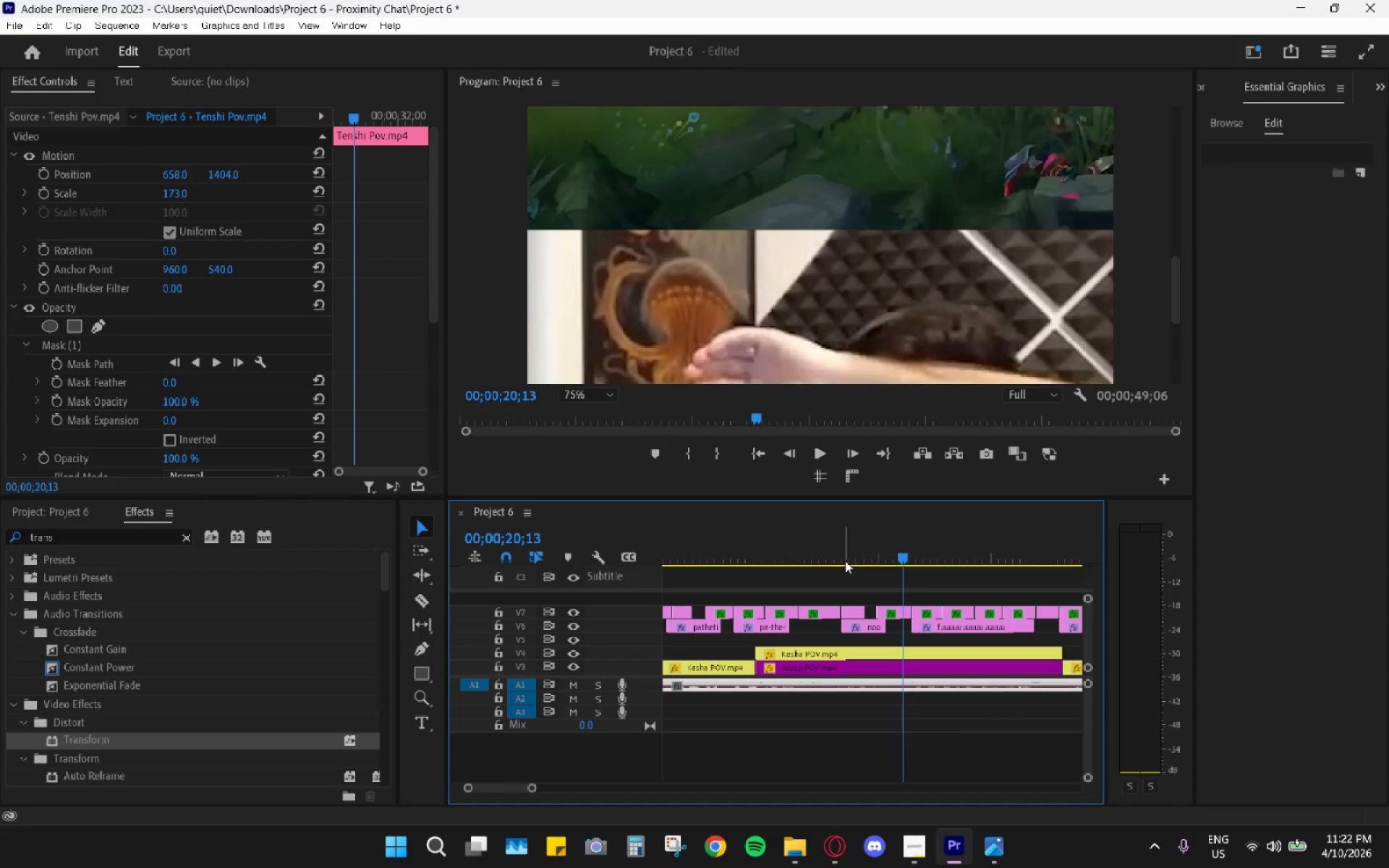 
left_click_drag(start_coordinate=[849, 556], to_coordinate=[844, 556])
 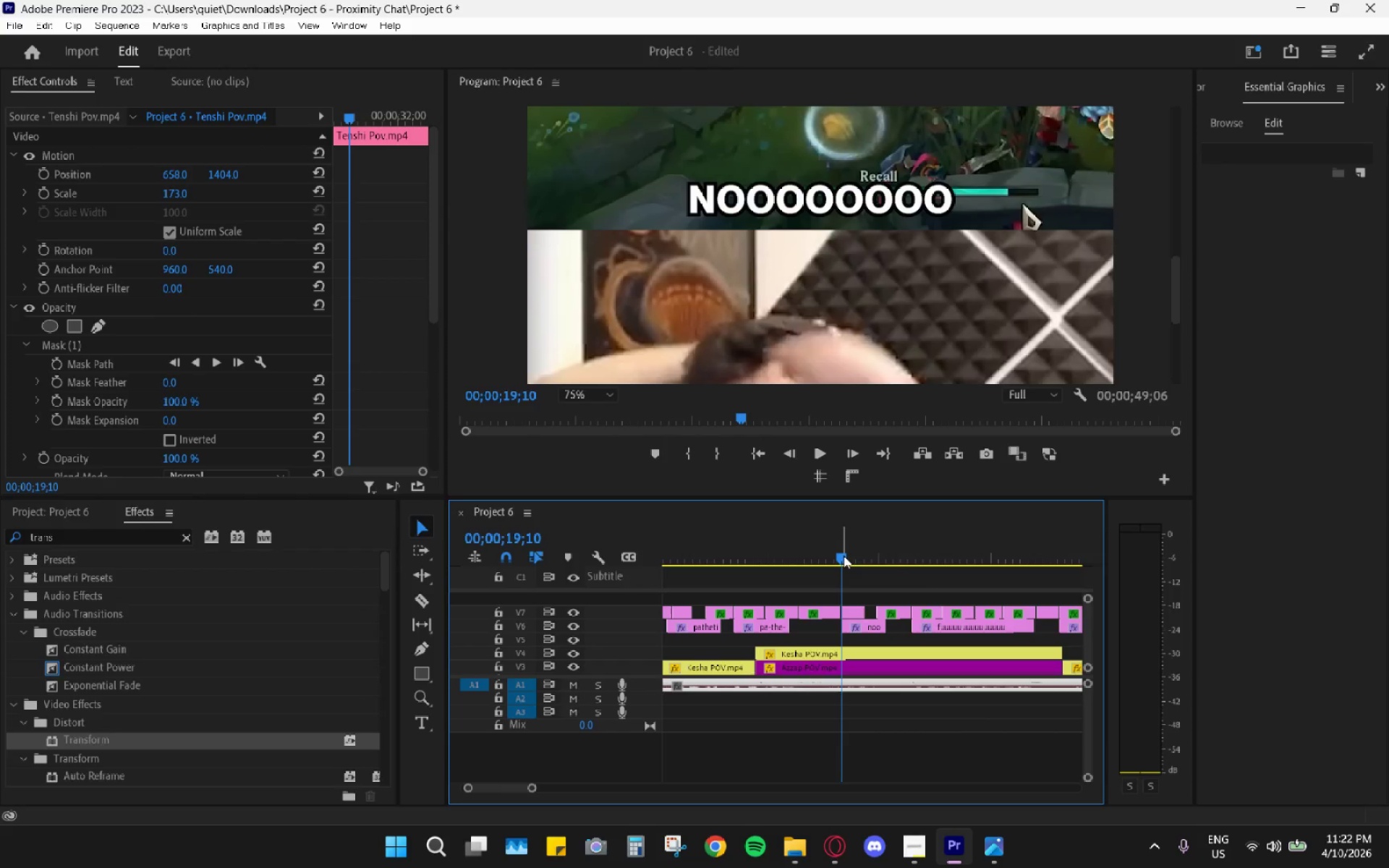 
key(Space)
 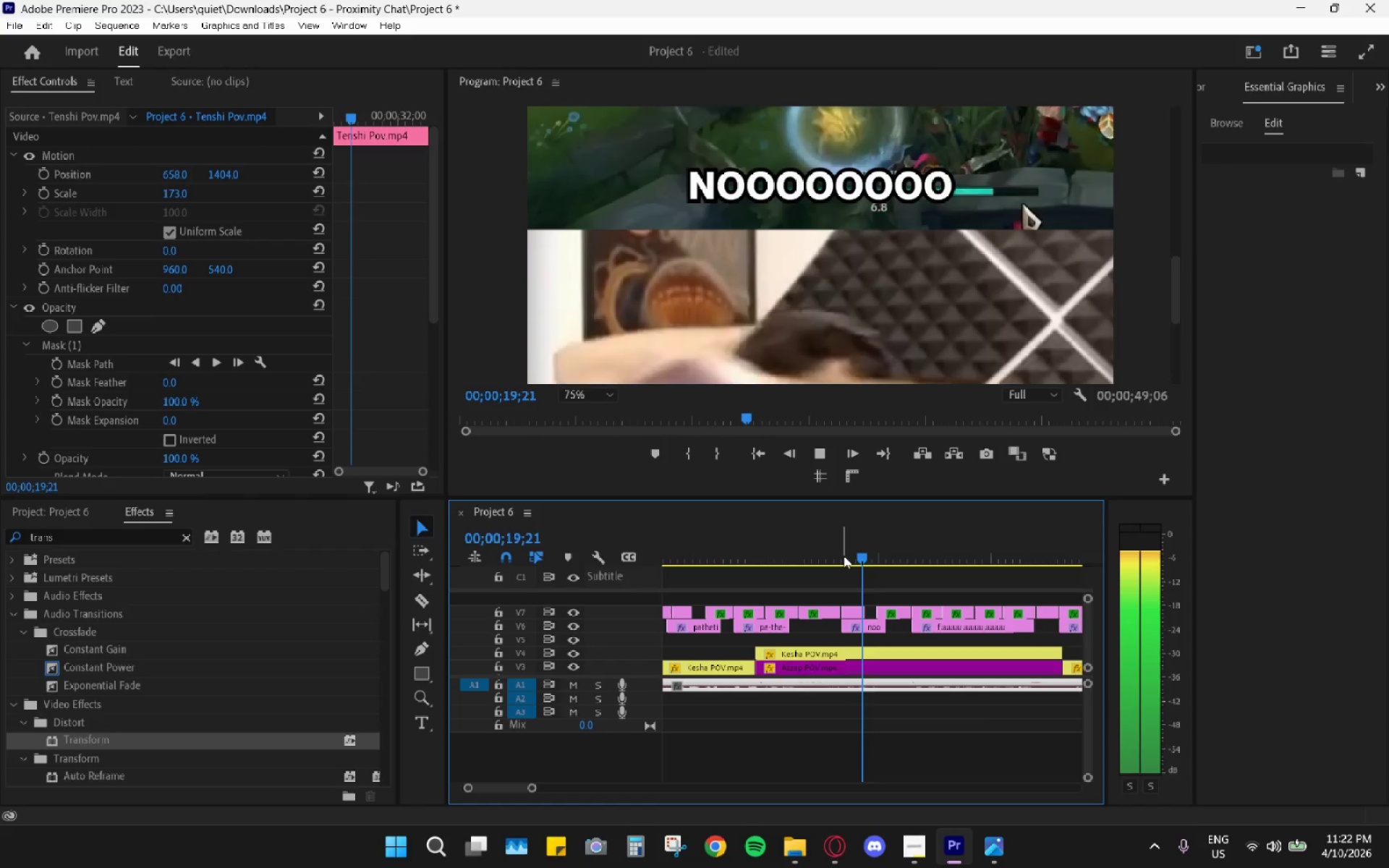 
key(Space)
 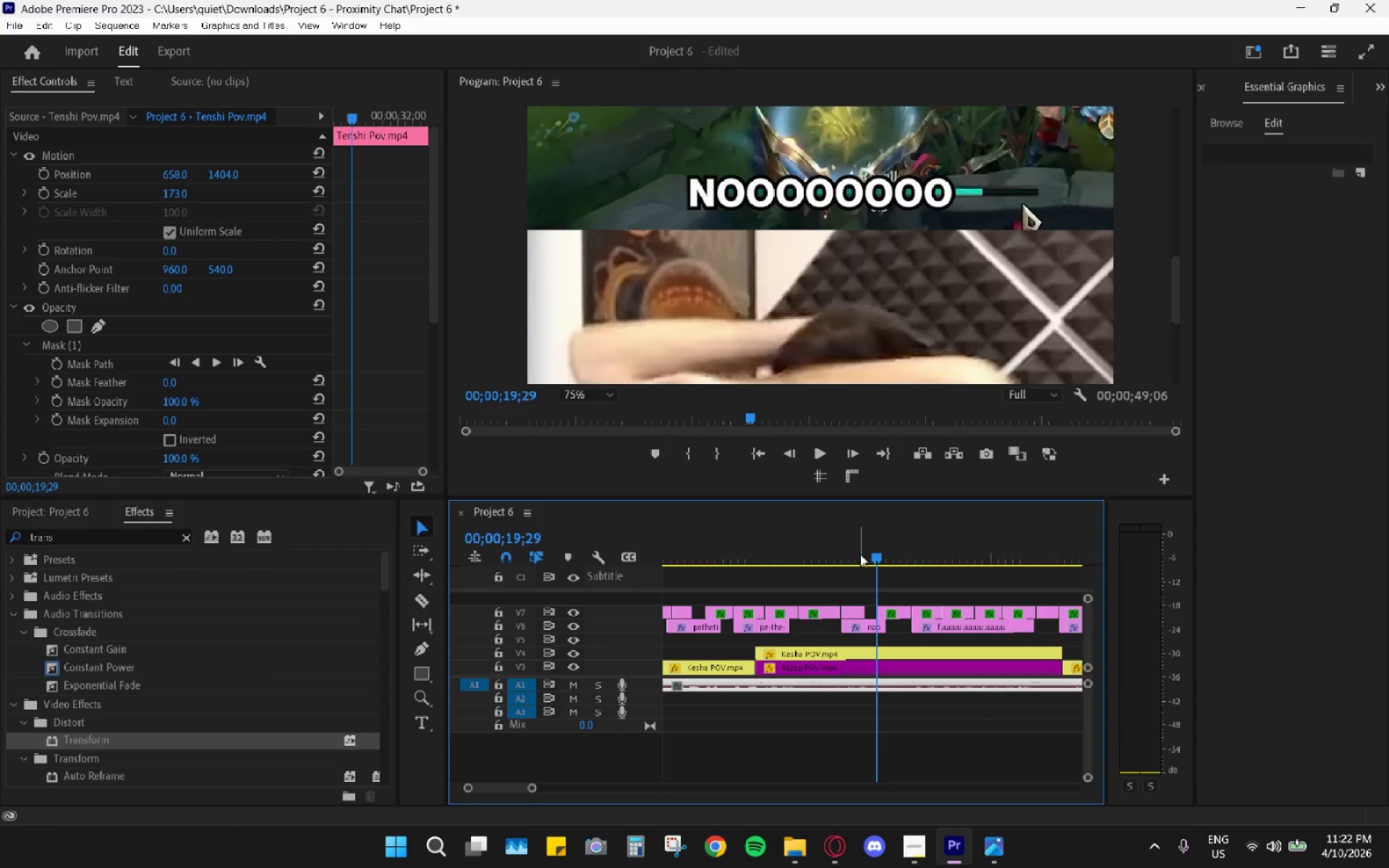 
left_click([854, 554])
 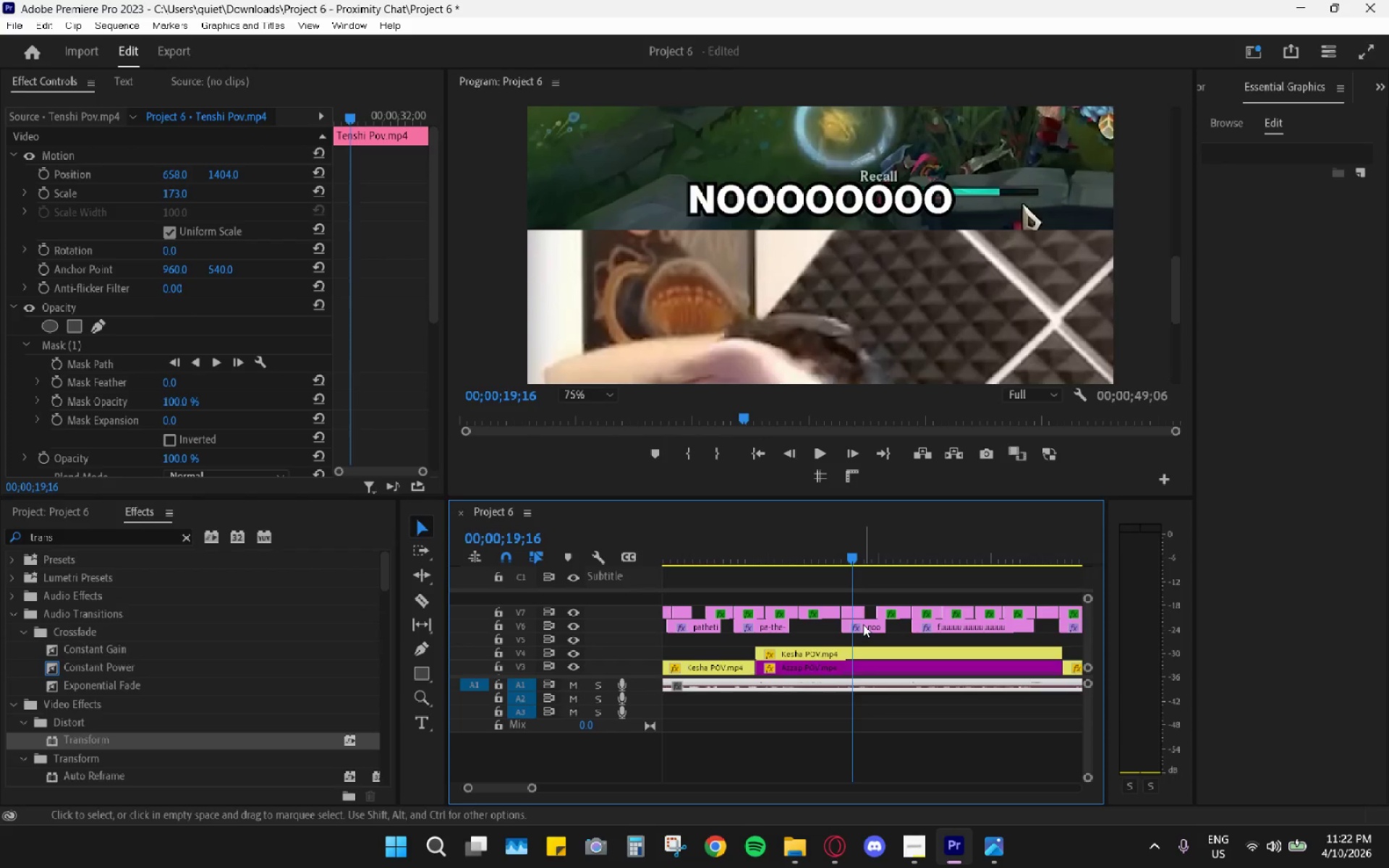 
left_click([863, 624])
 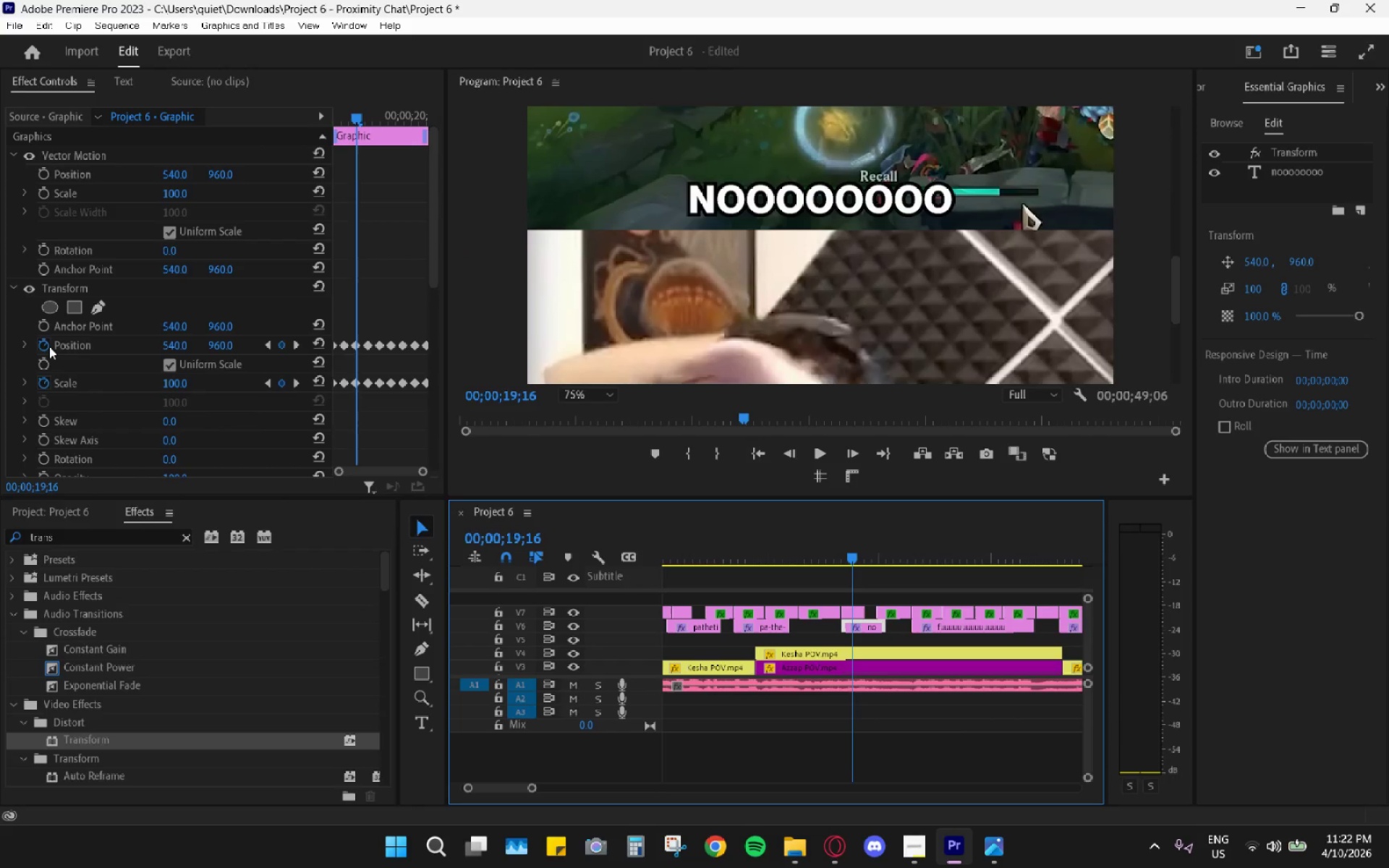 
left_click([55, 289])
 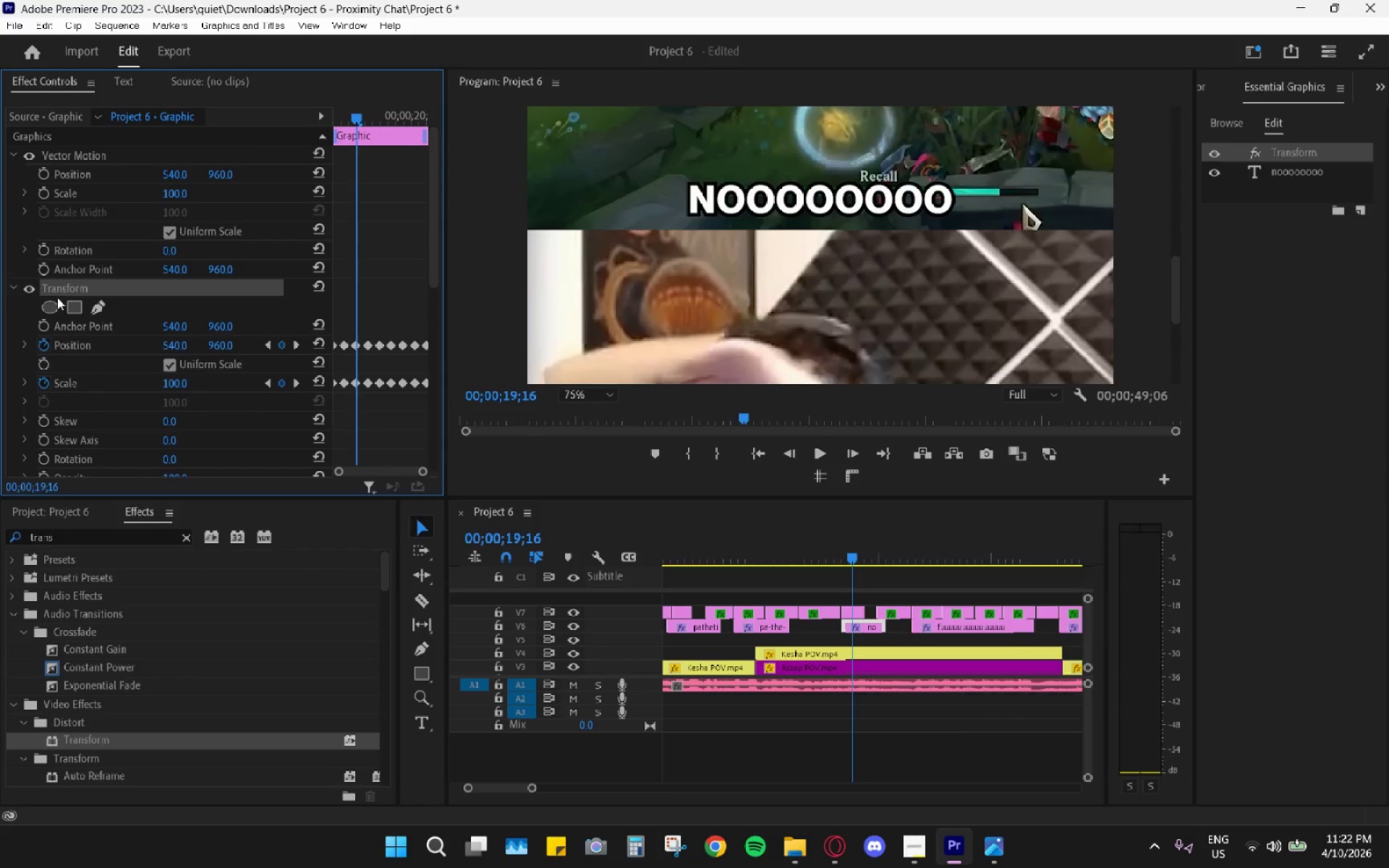 
key(H)
 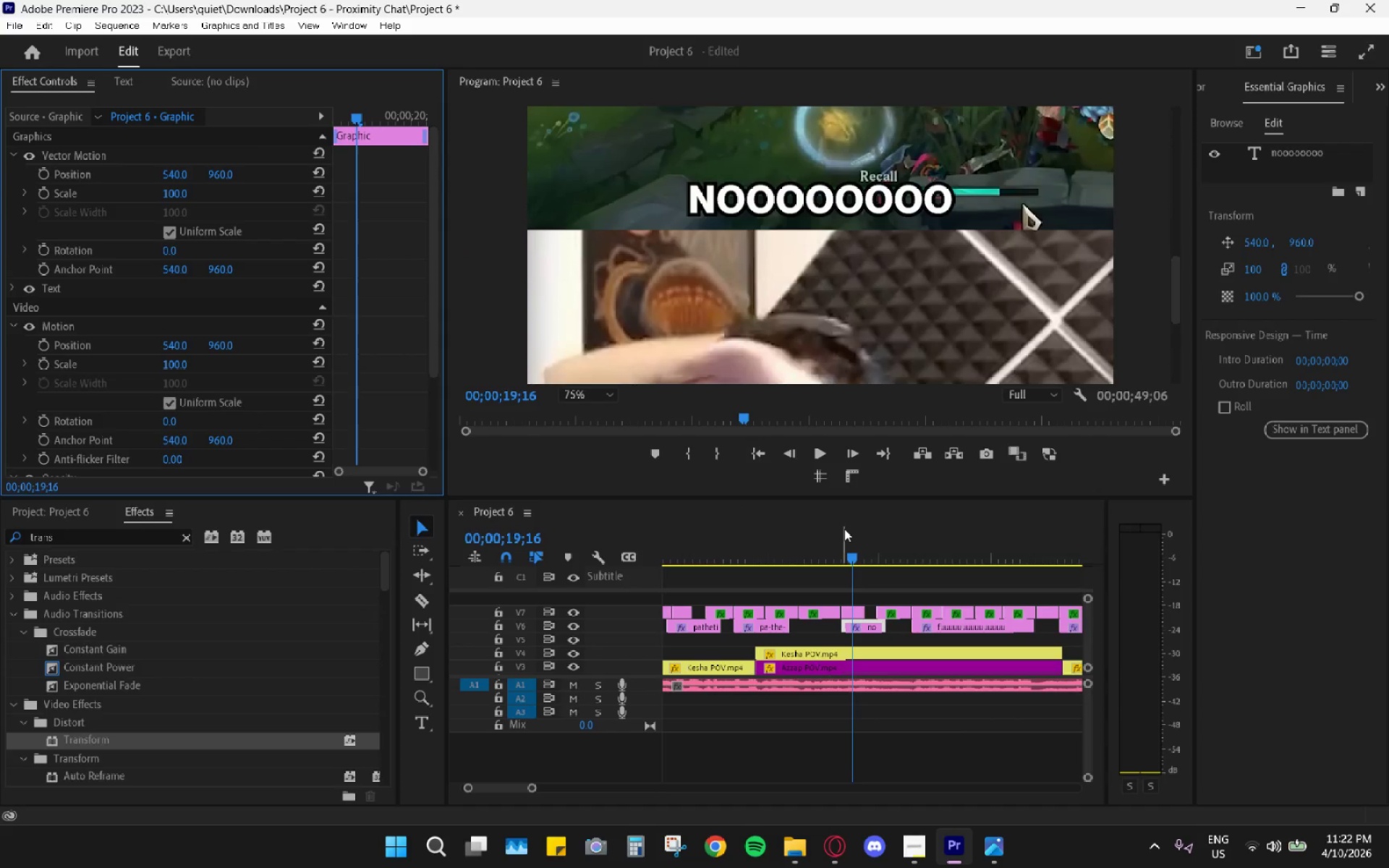 
left_click_drag(start_coordinate=[847, 537], to_coordinate=[838, 542])
 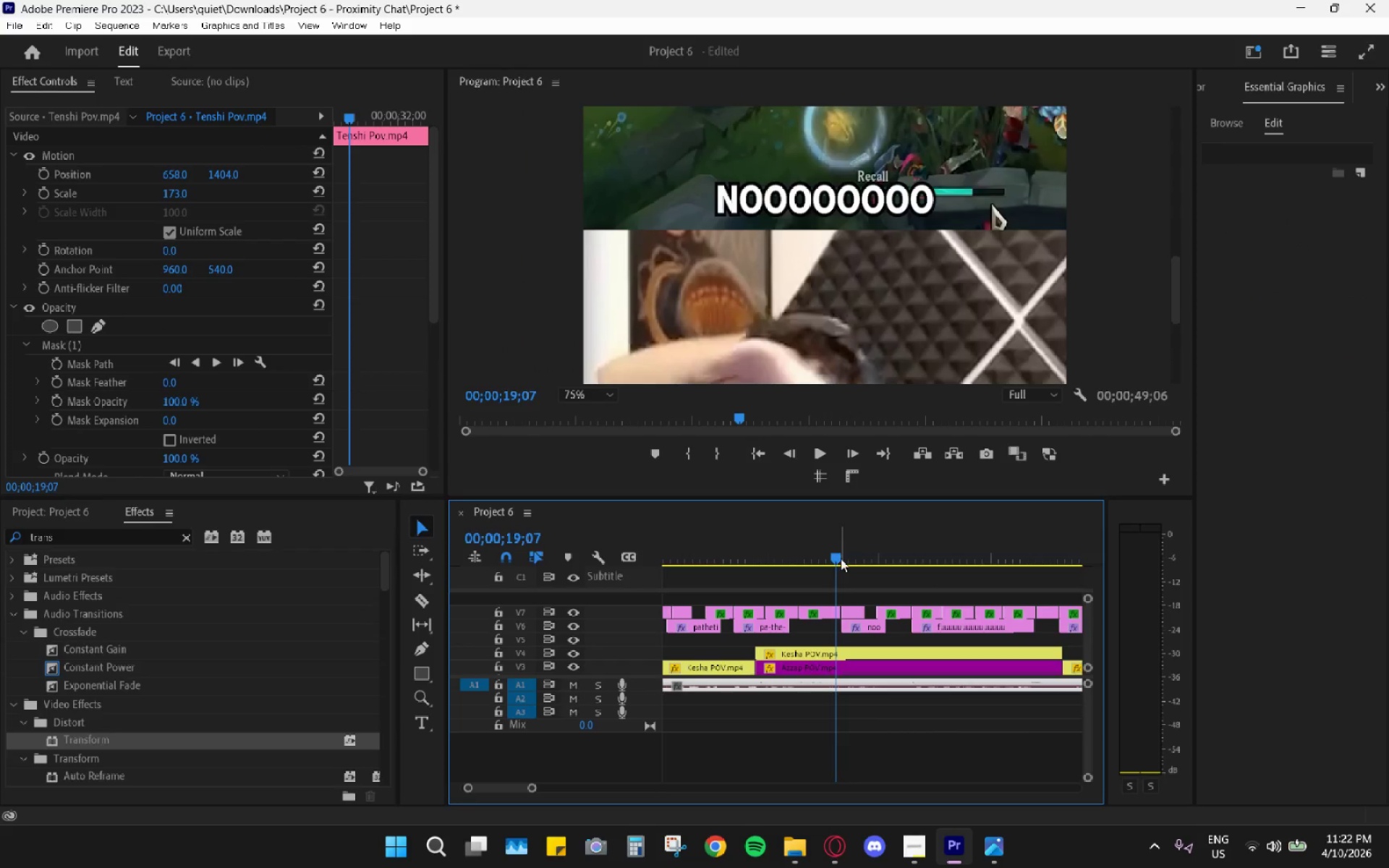 
key(Space)
 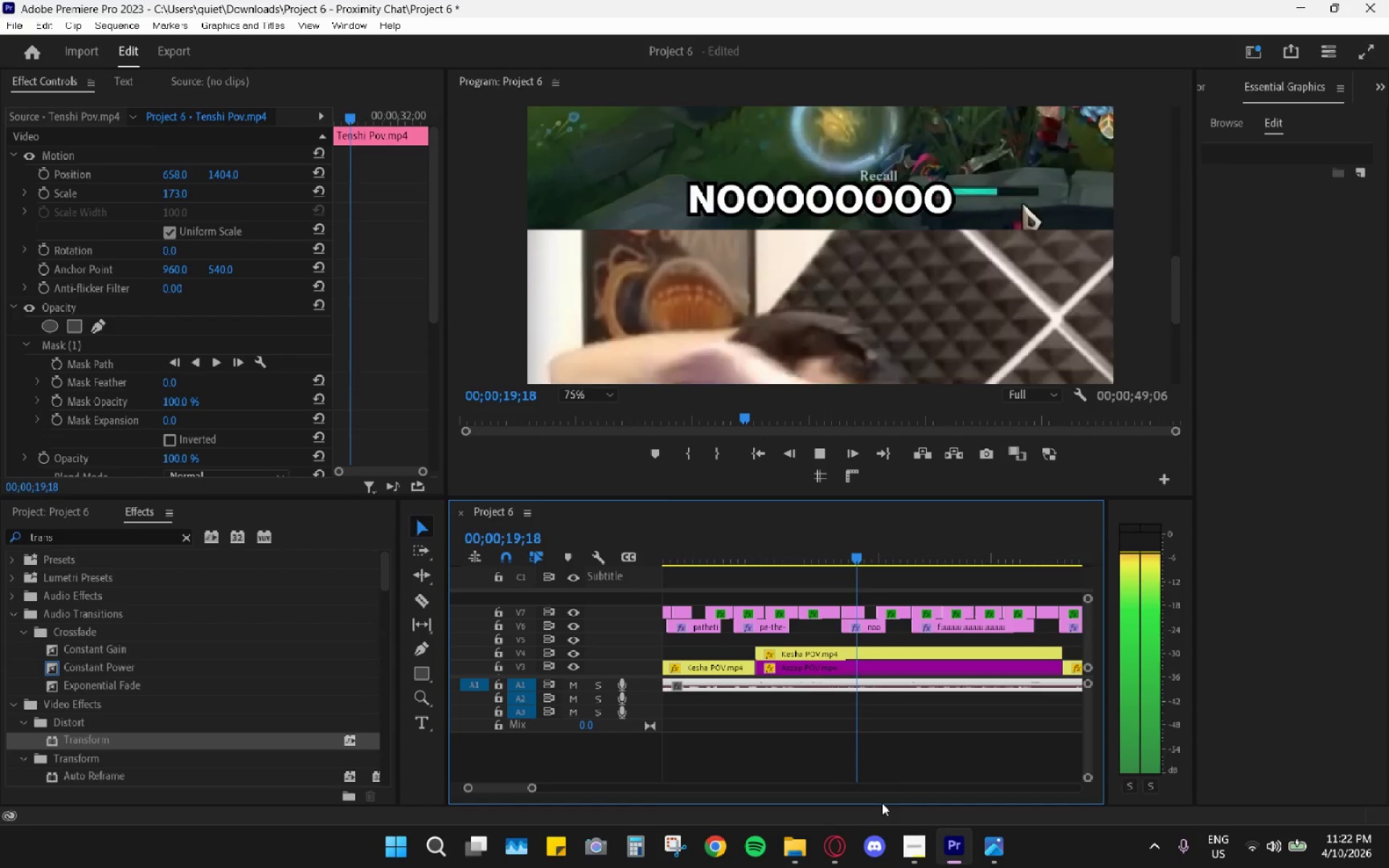 
key(Space)
 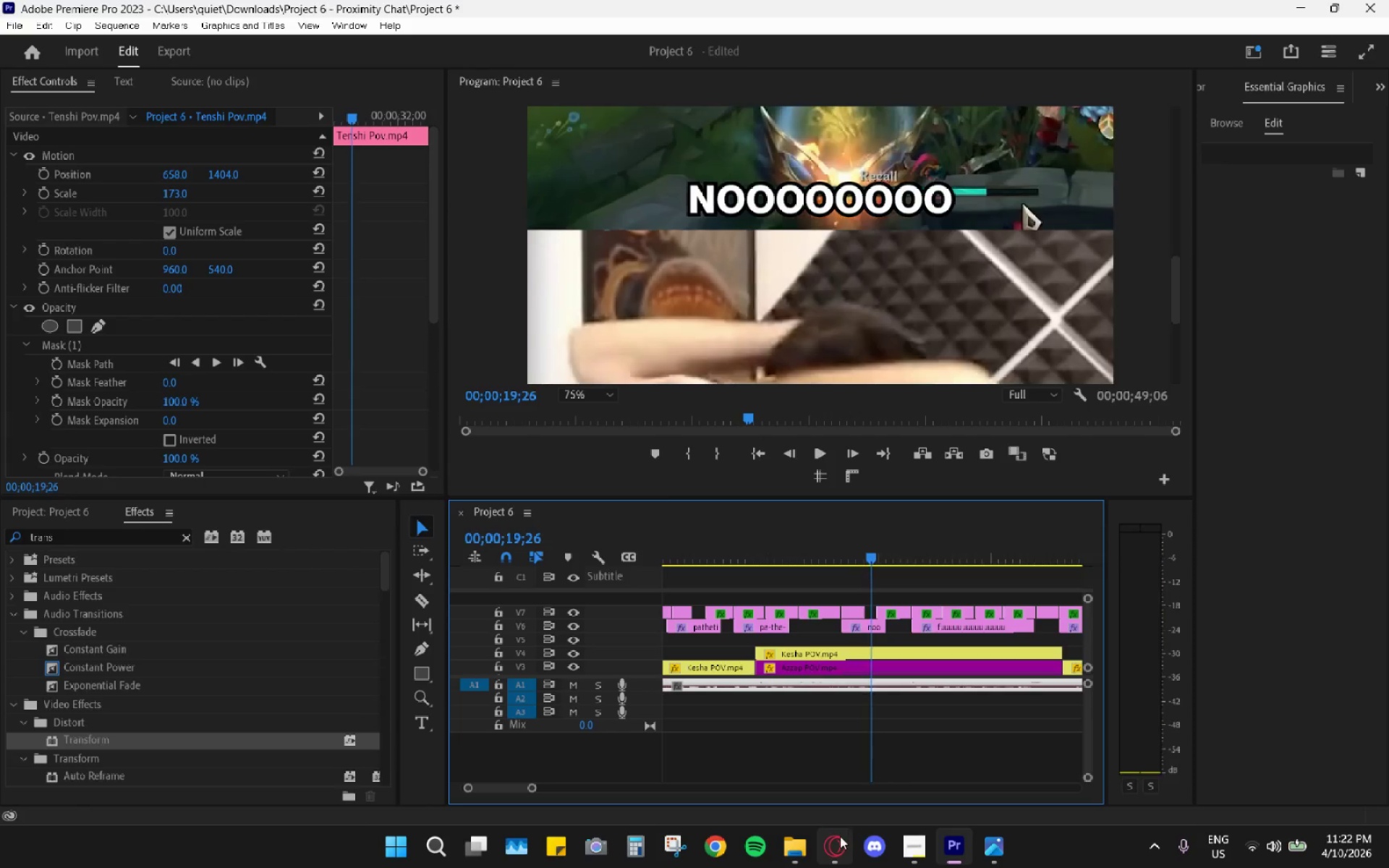 
left_click([840, 836])
 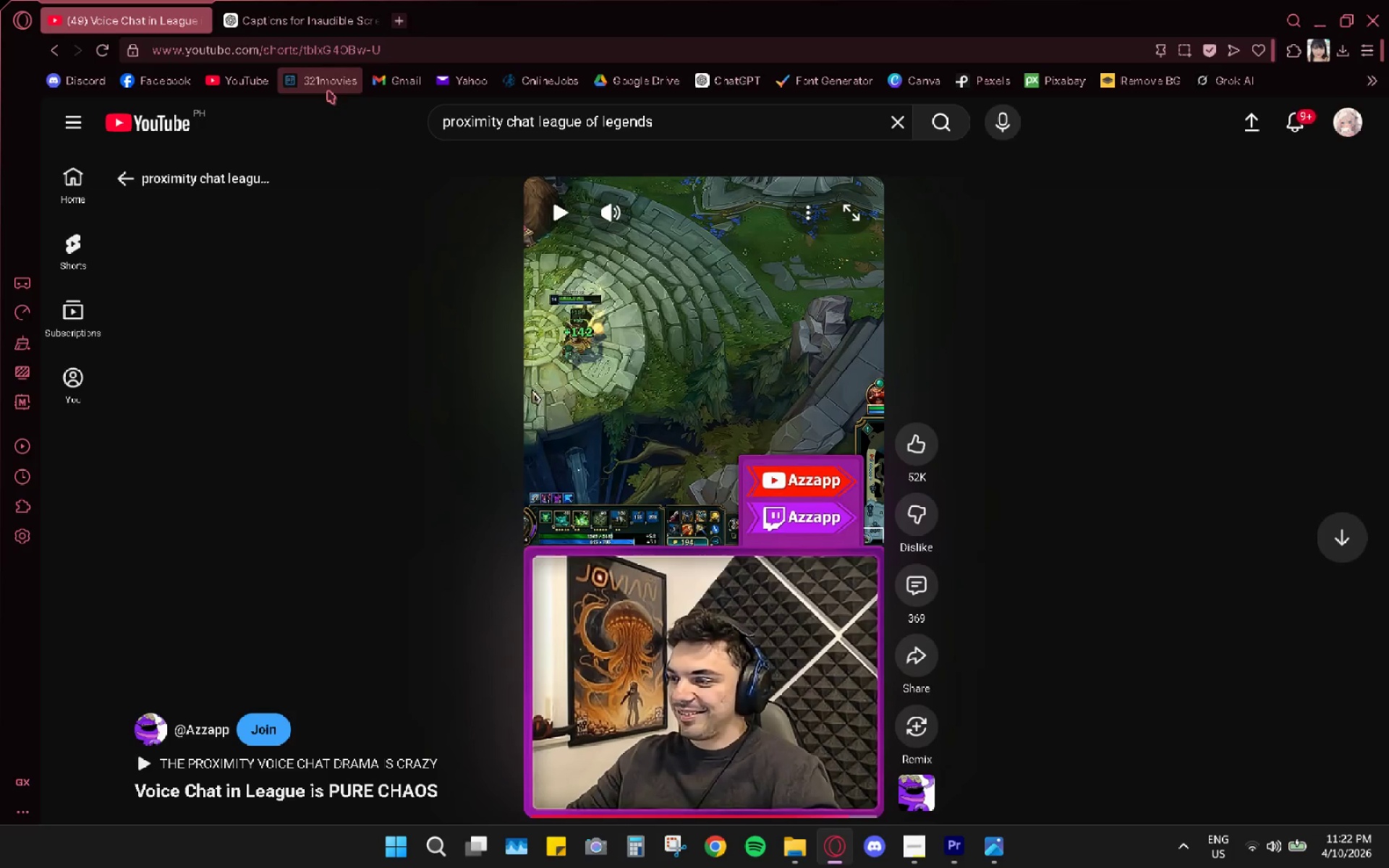 
wait(5.02)
 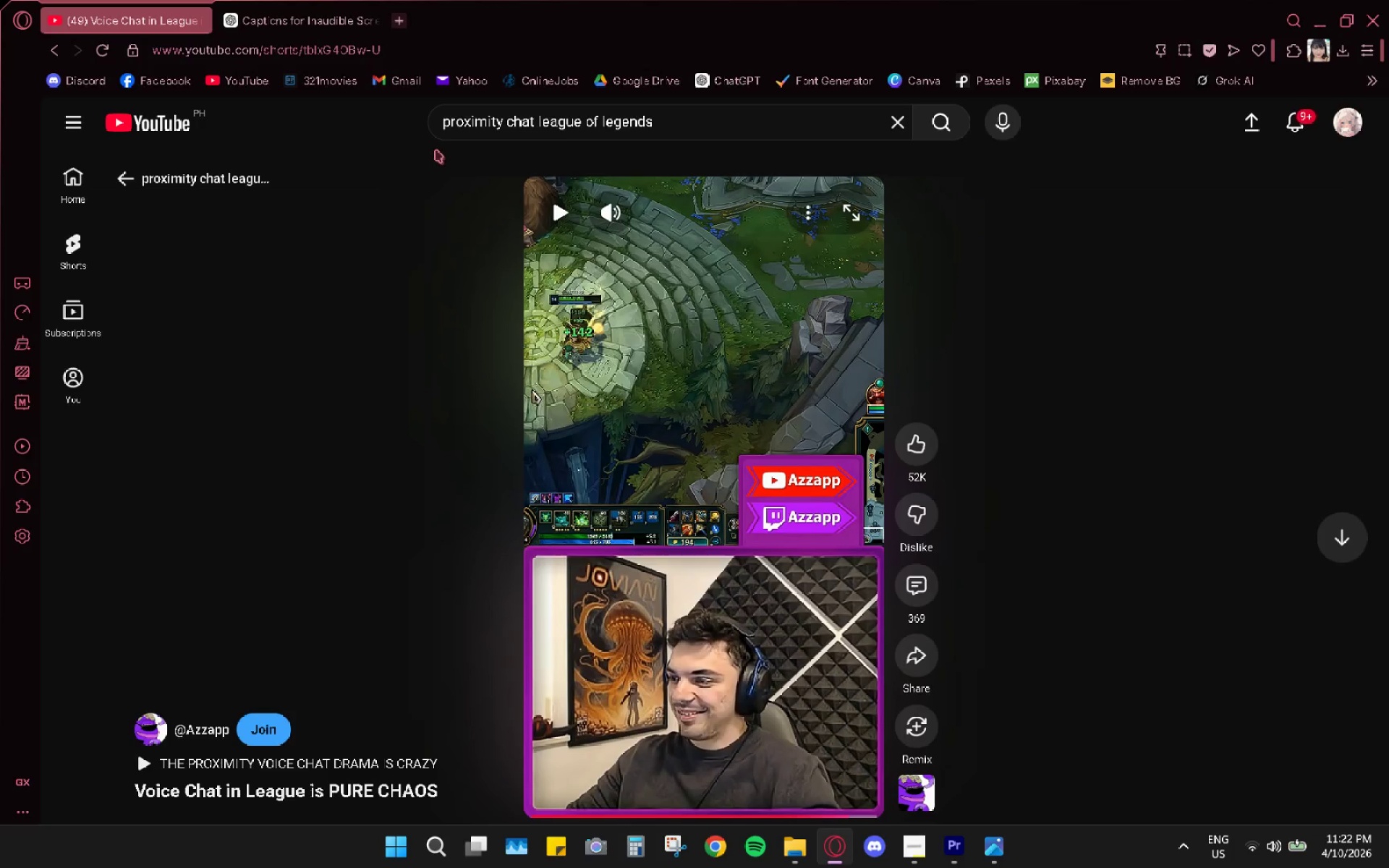 
left_click([289, 18])
 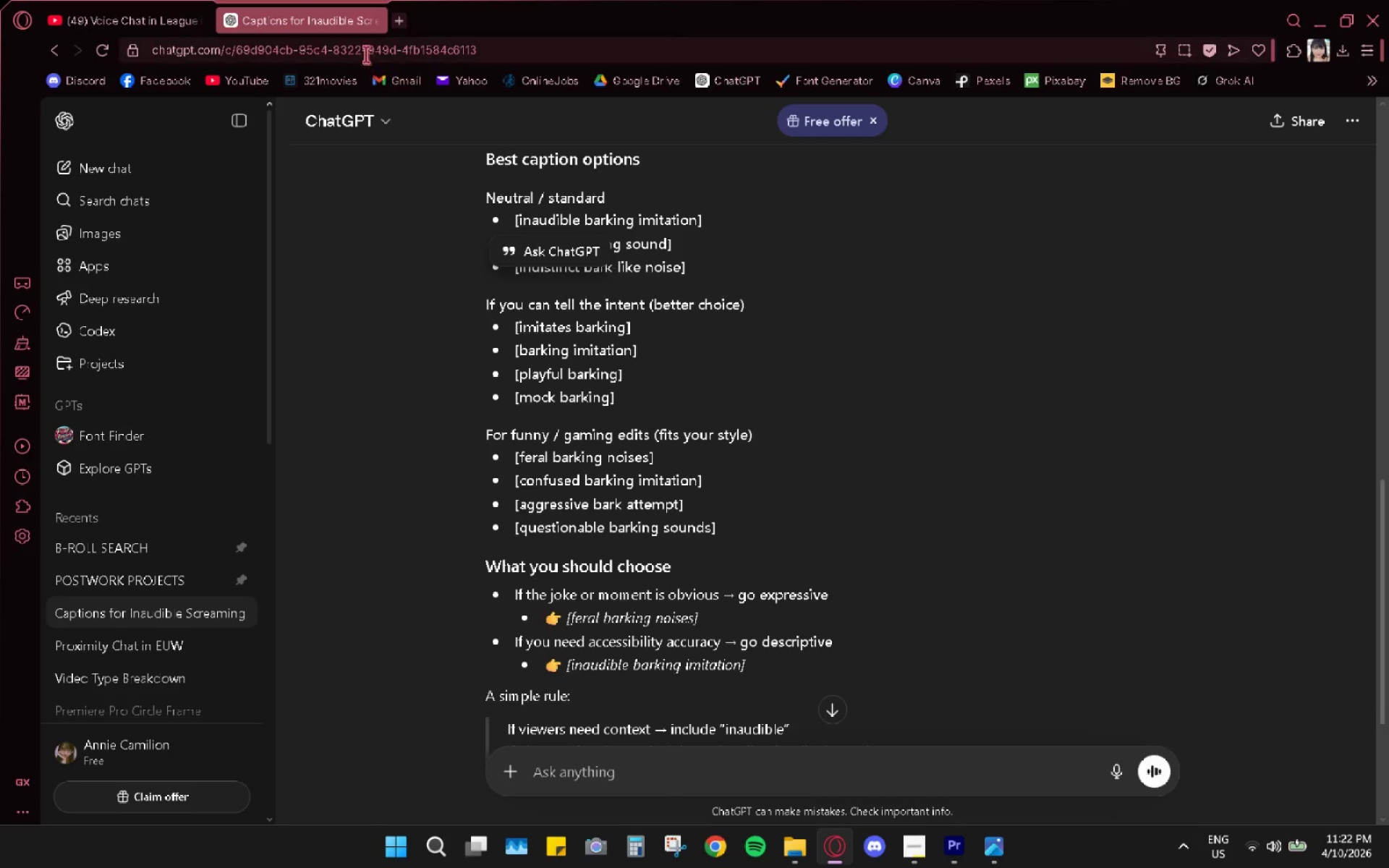 
double_click([365, 52])
 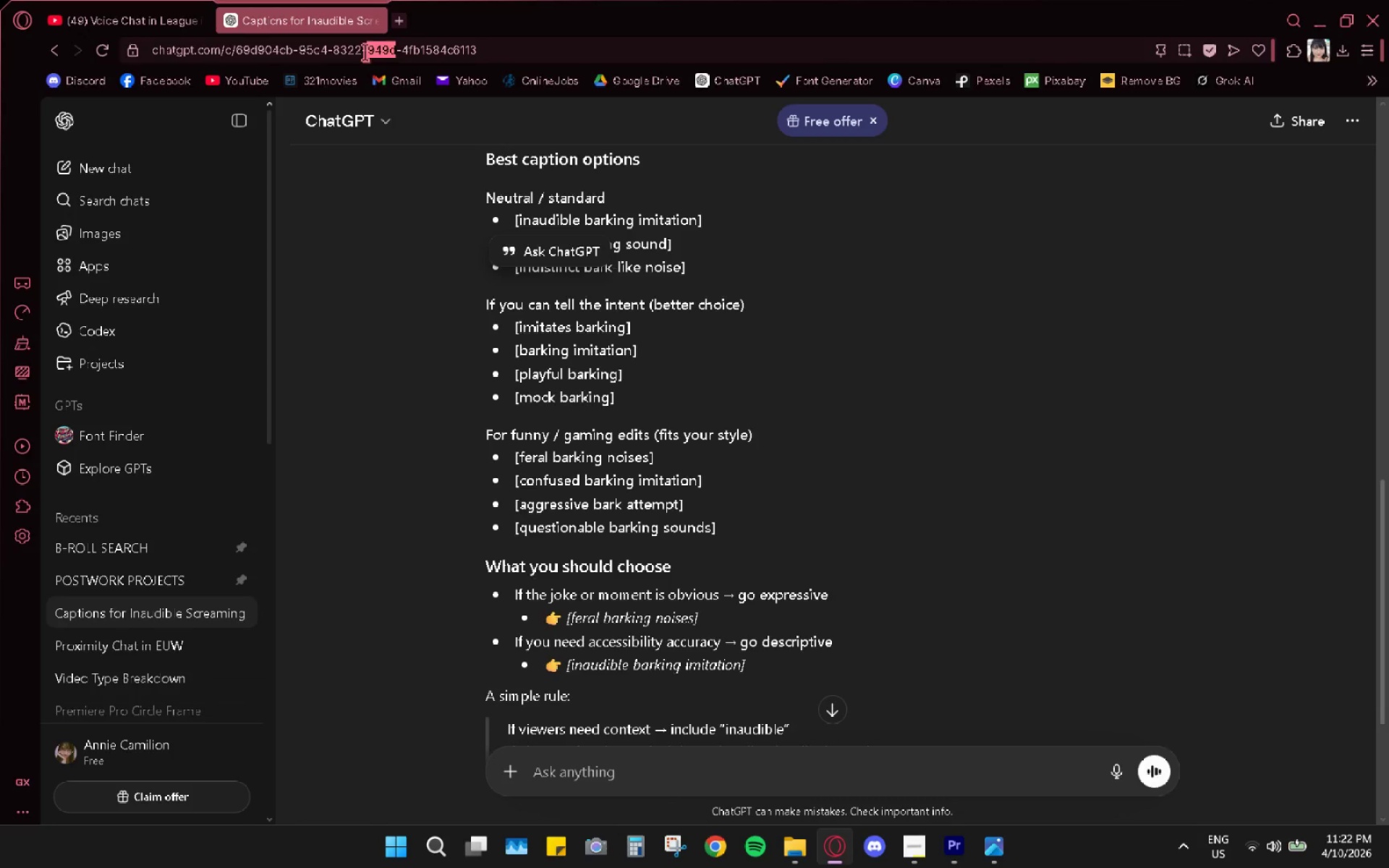 
left_click_drag(start_coordinate=[365, 49], to_coordinate=[367, 46])
 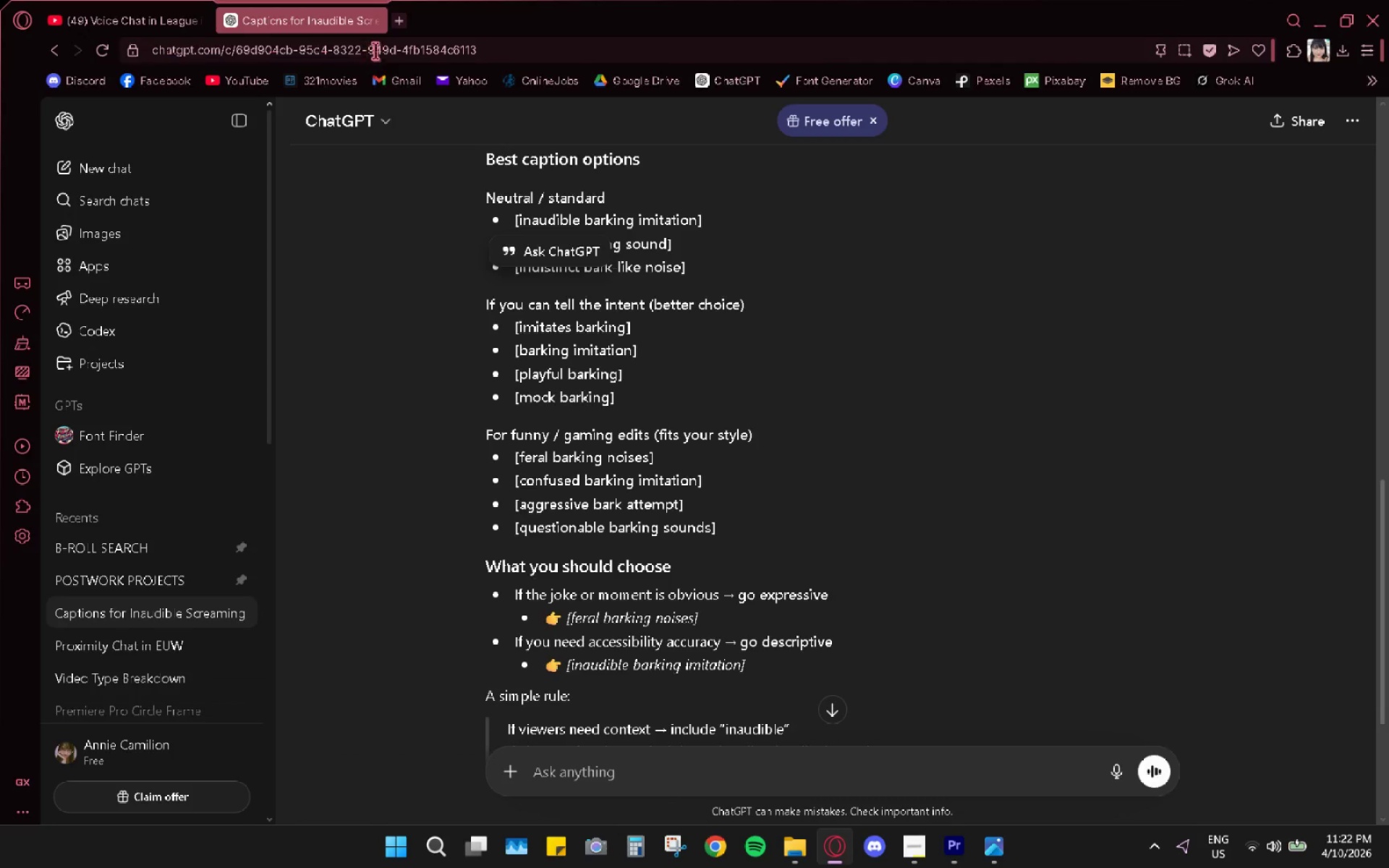 
double_click([375, 51])
 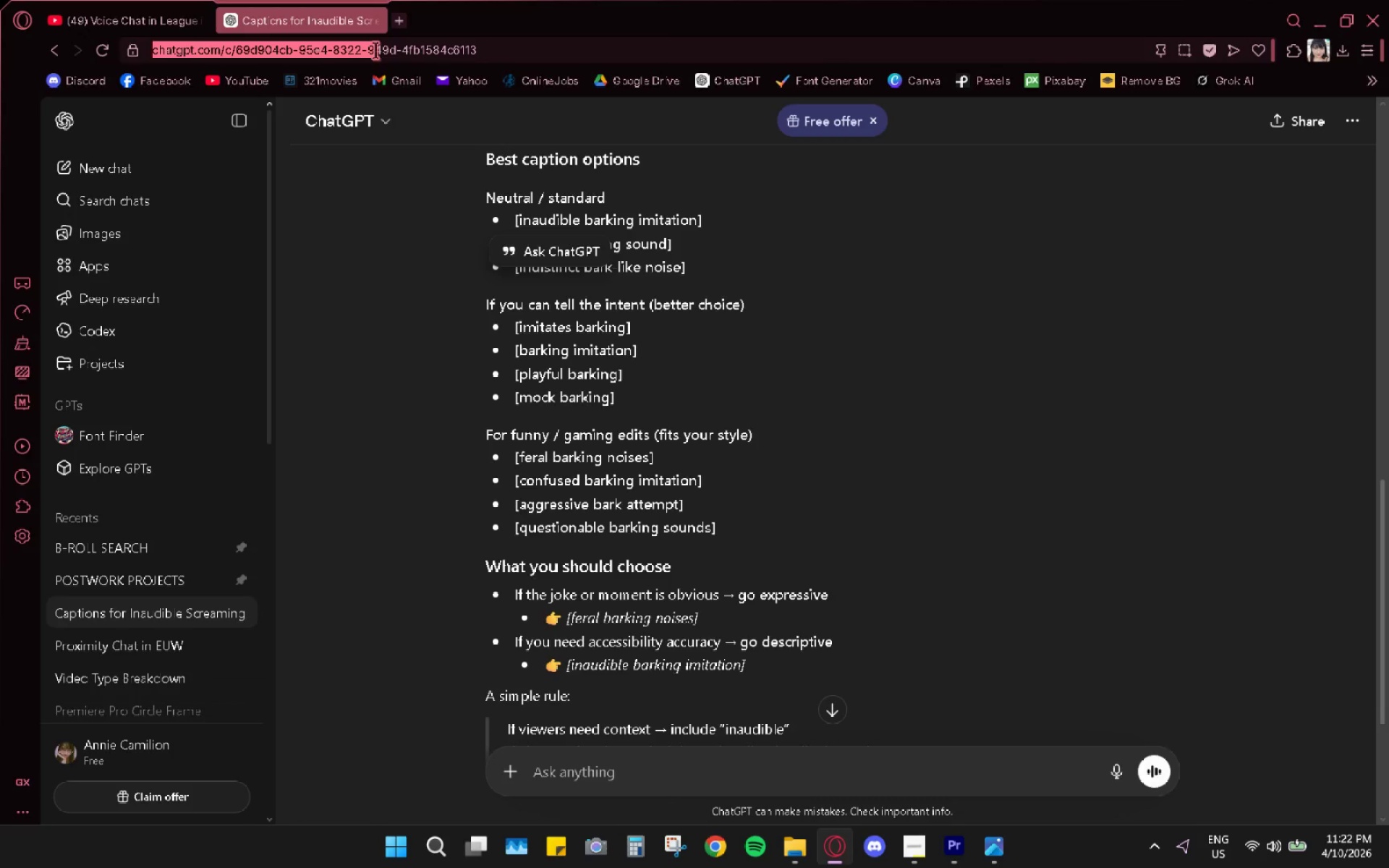 
type(pe)
key(Backspace)
type(remi)
 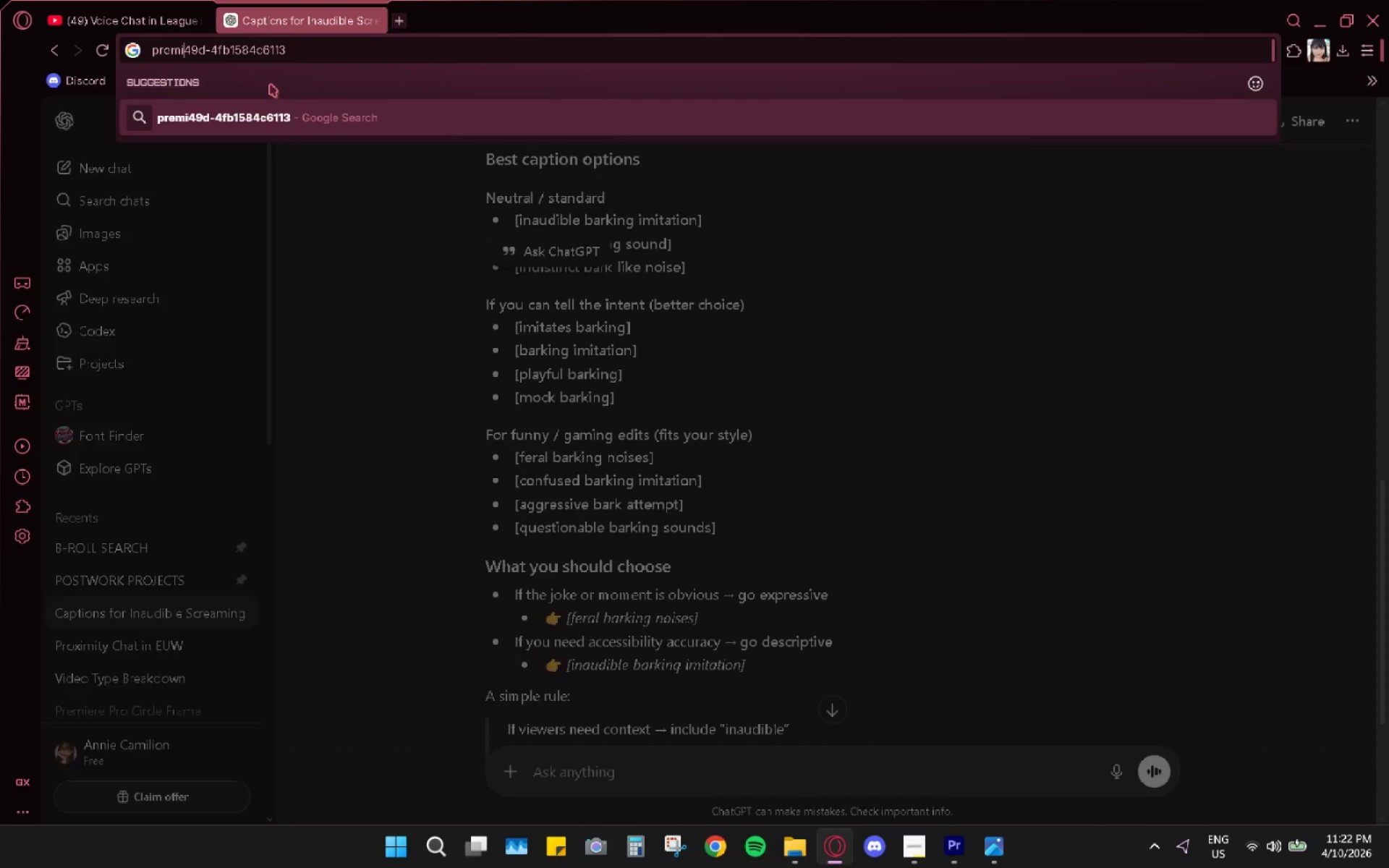 
left_click([294, 63])
 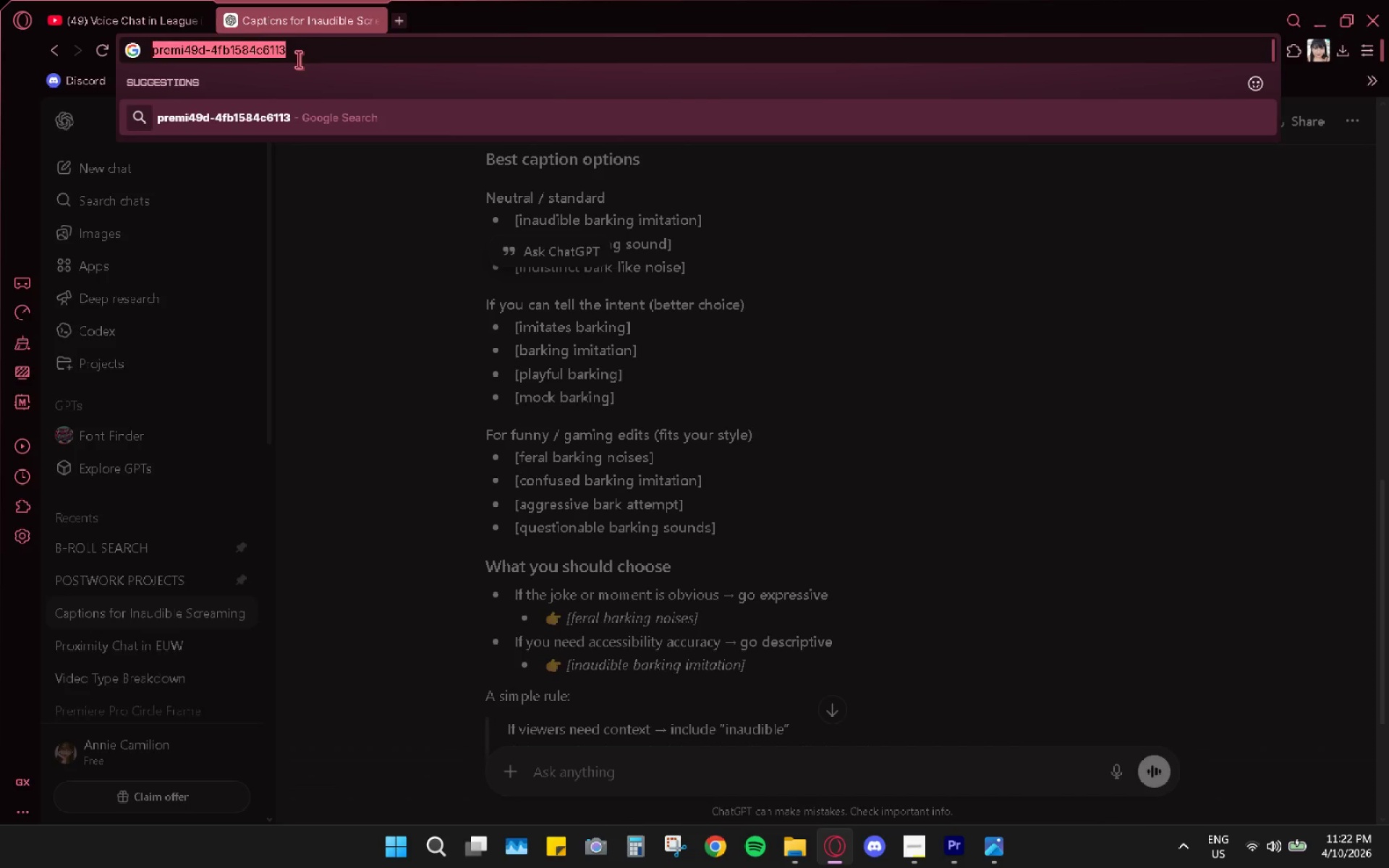 
type(premiere pro preet for screaming text)
 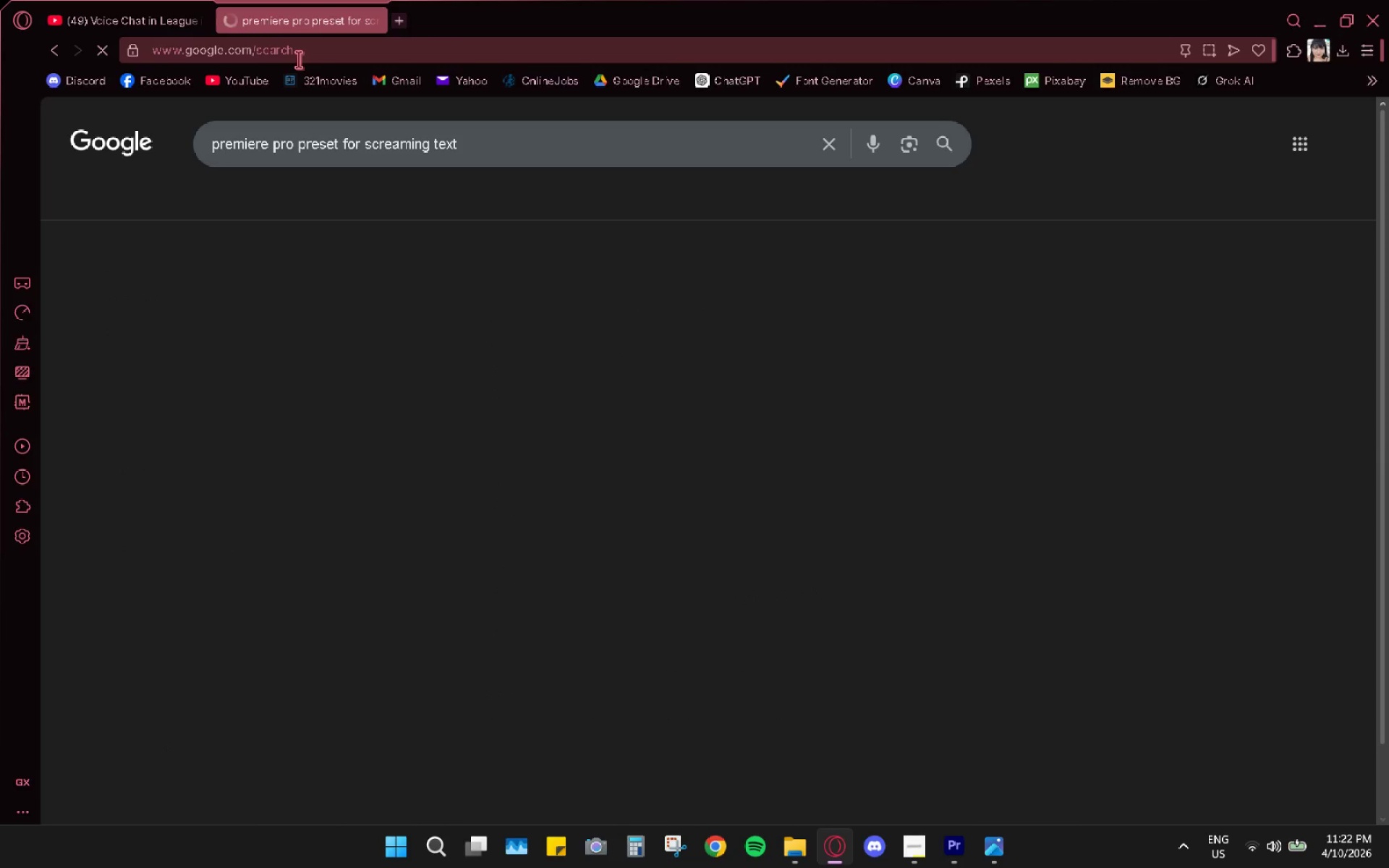 
key(Enter)
 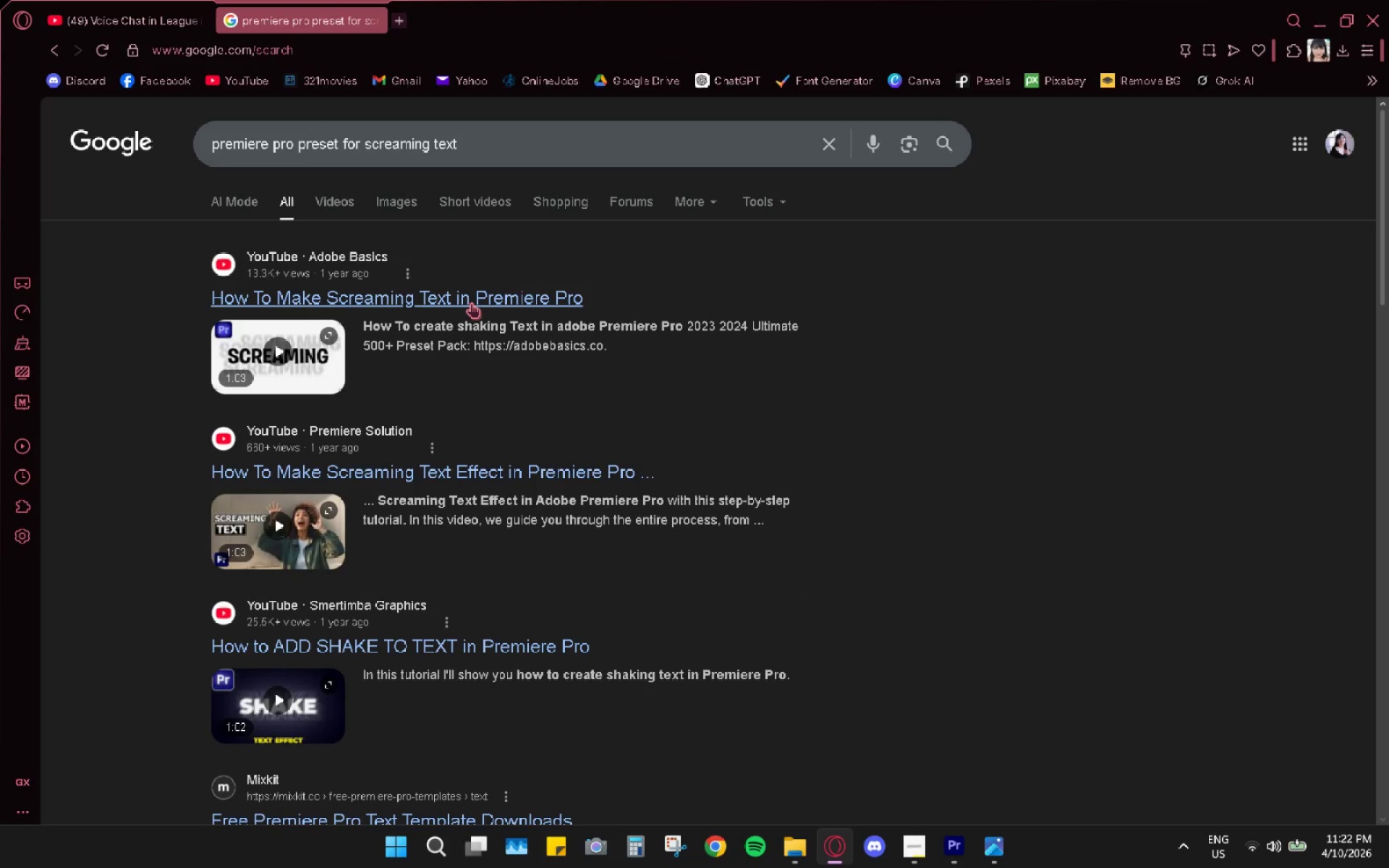 
wait(8.67)
 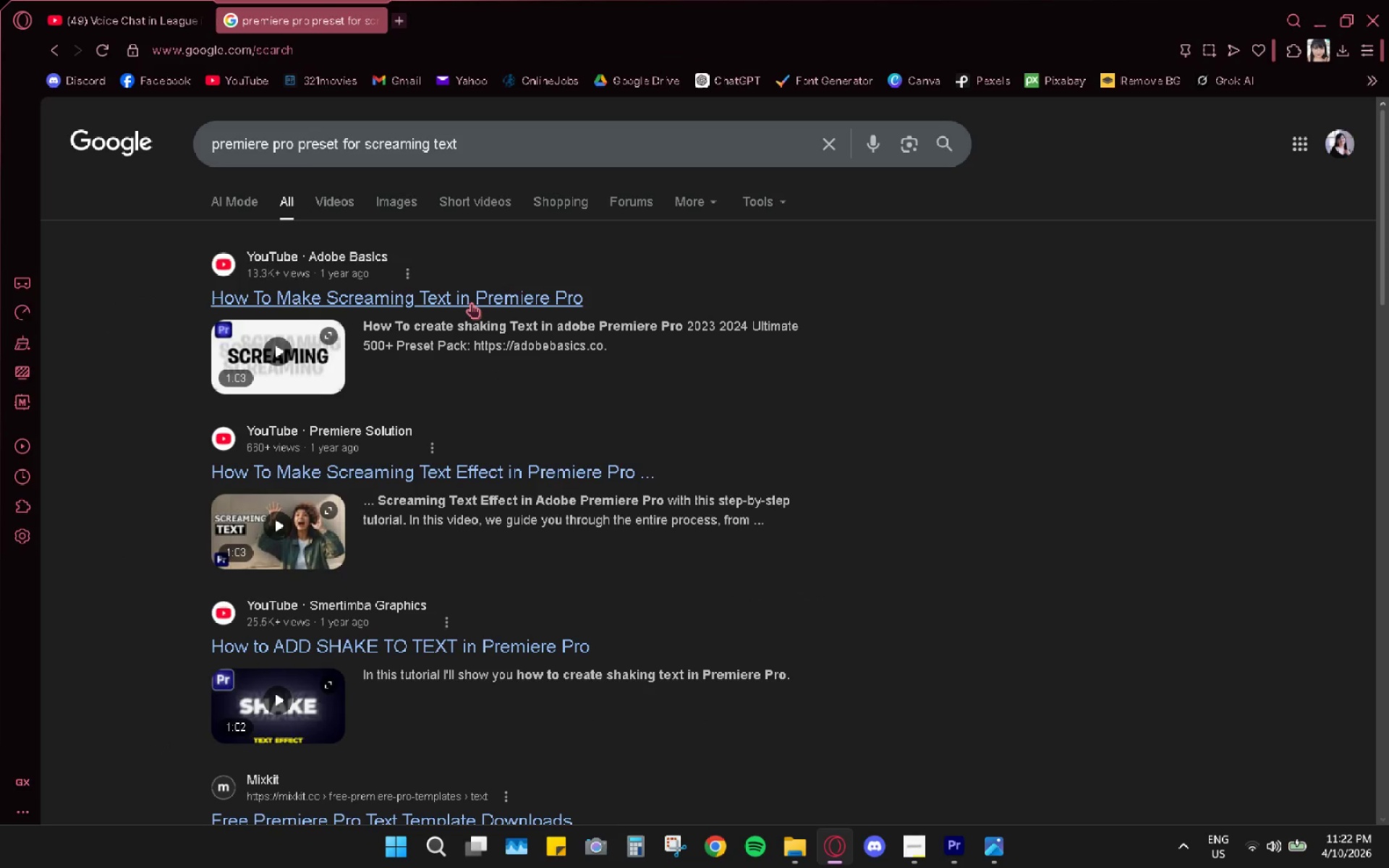 
left_click([49, 46])
 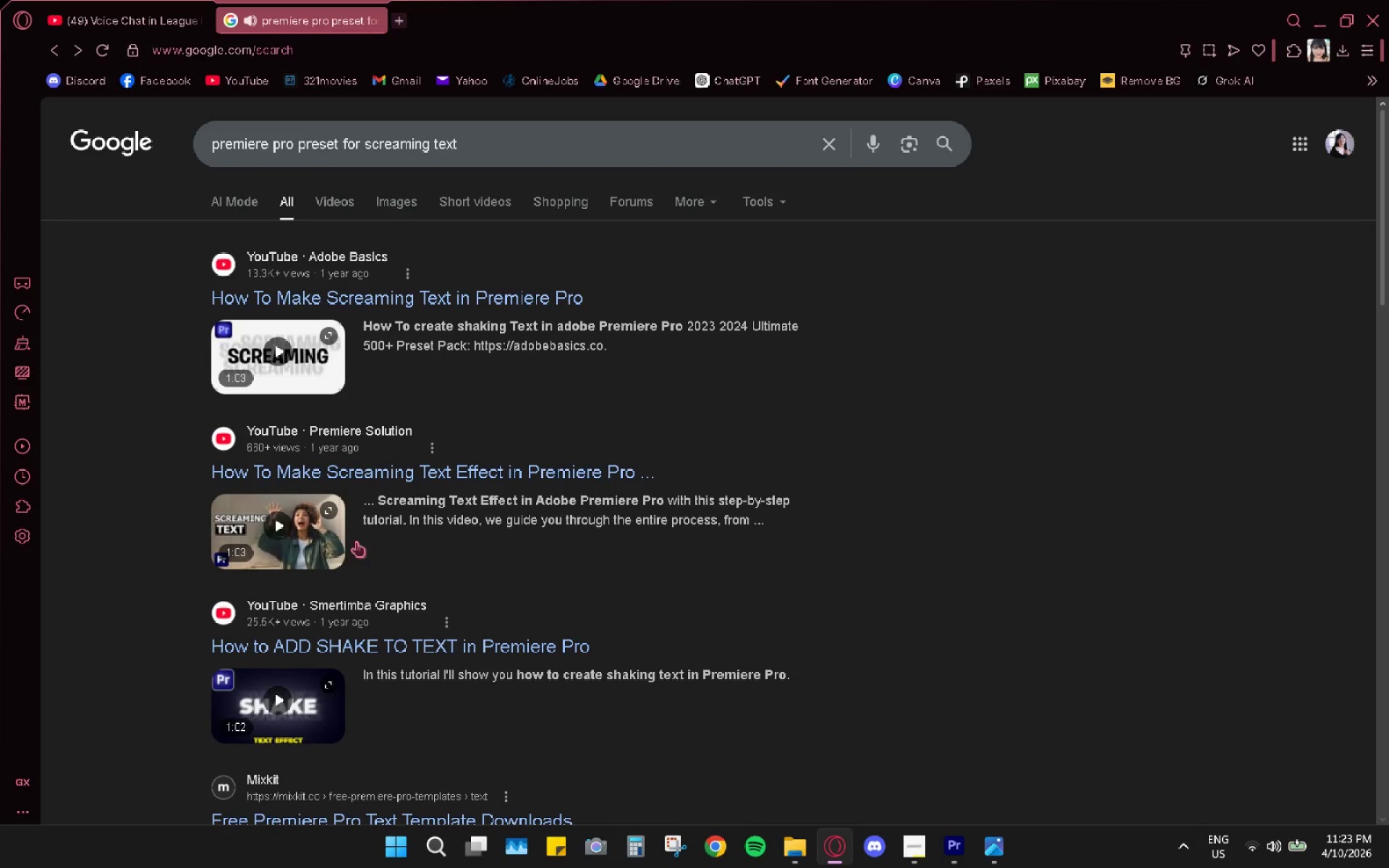 
scroll: coordinate [357, 607], scroll_direction: down, amount: 3.0
 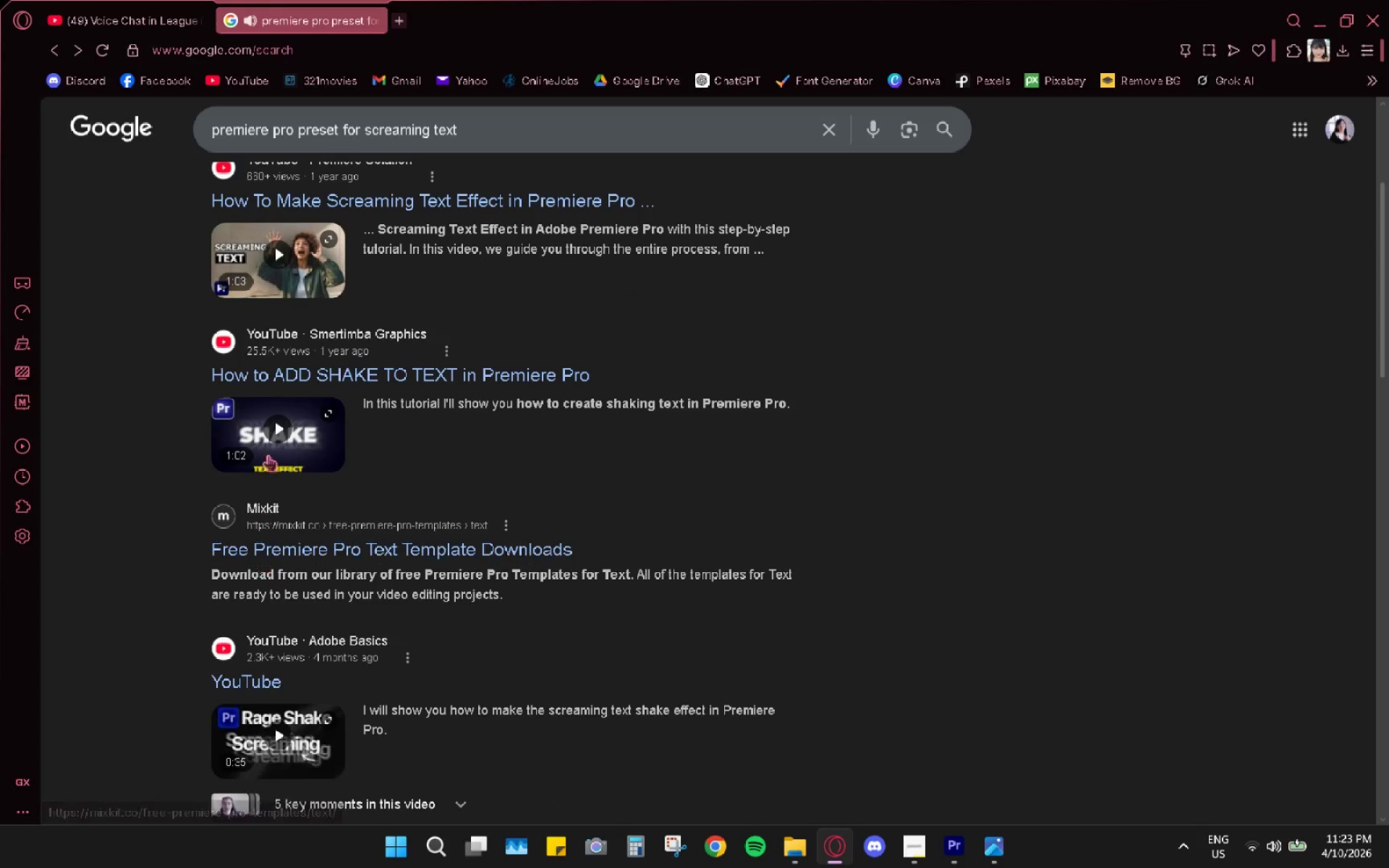 
left_click([276, 413])
 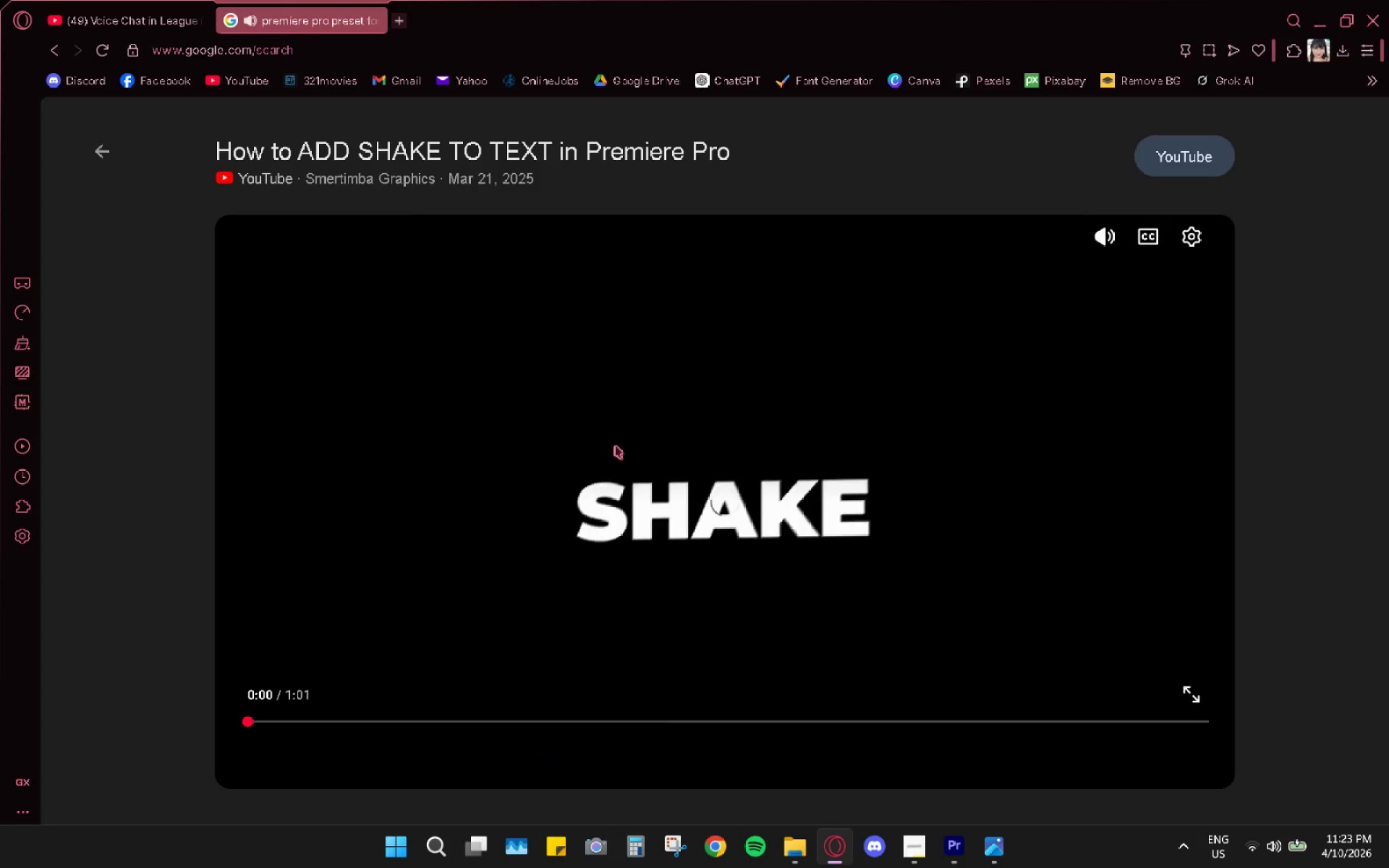 
mouse_move([654, 459])
 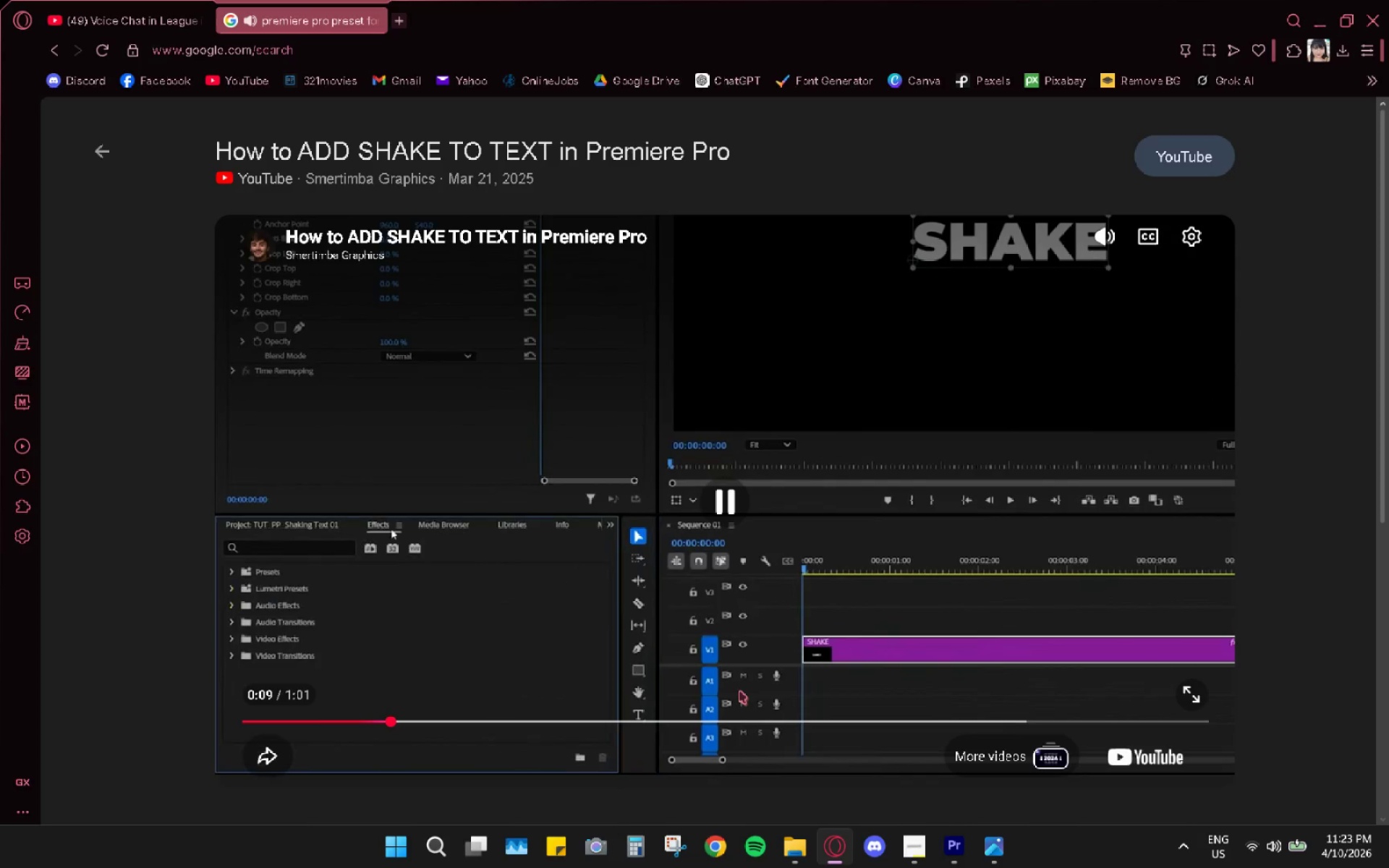 
wait(7.6)
 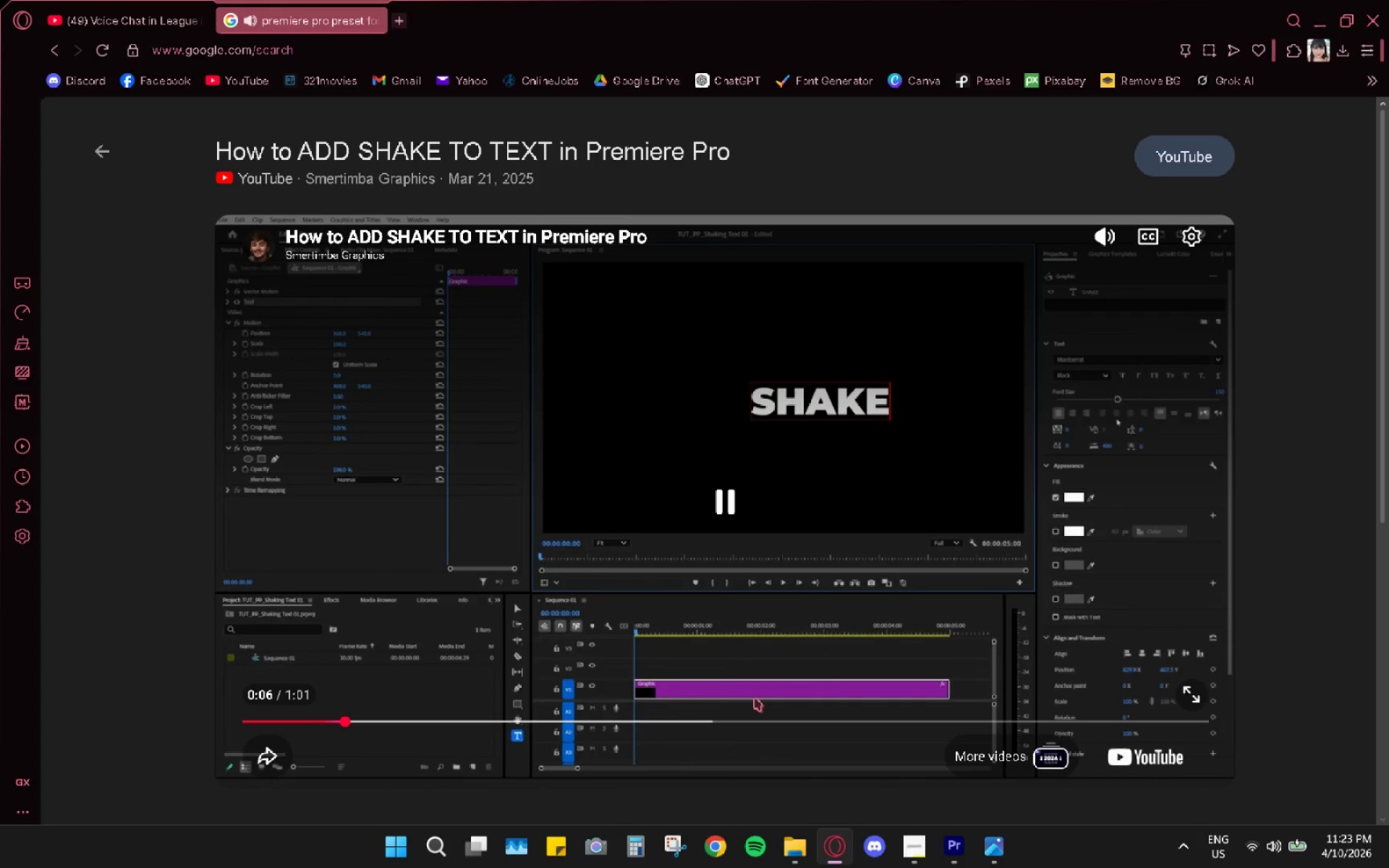 
key(Space)
 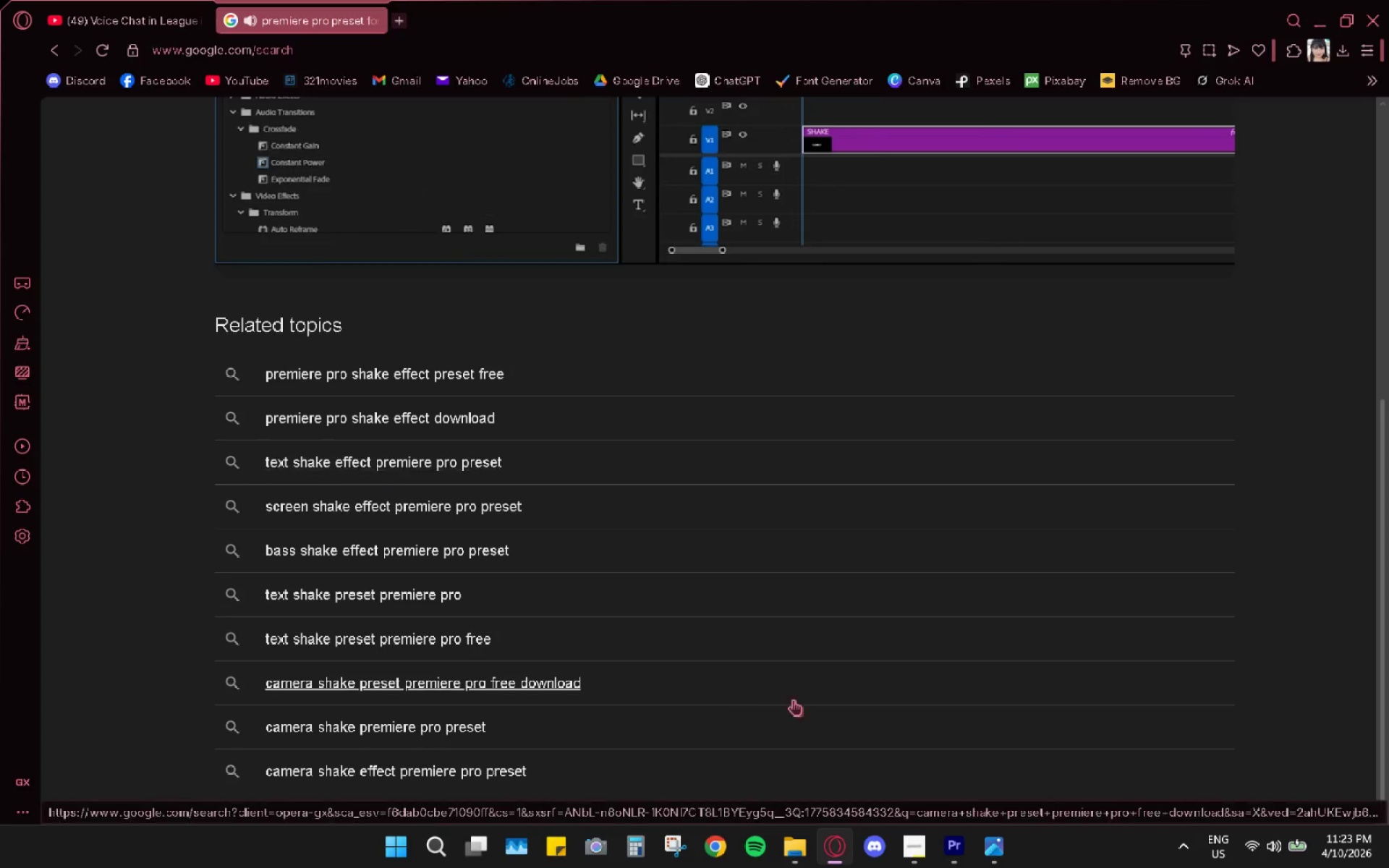 
key(Alt+AltLeft)
 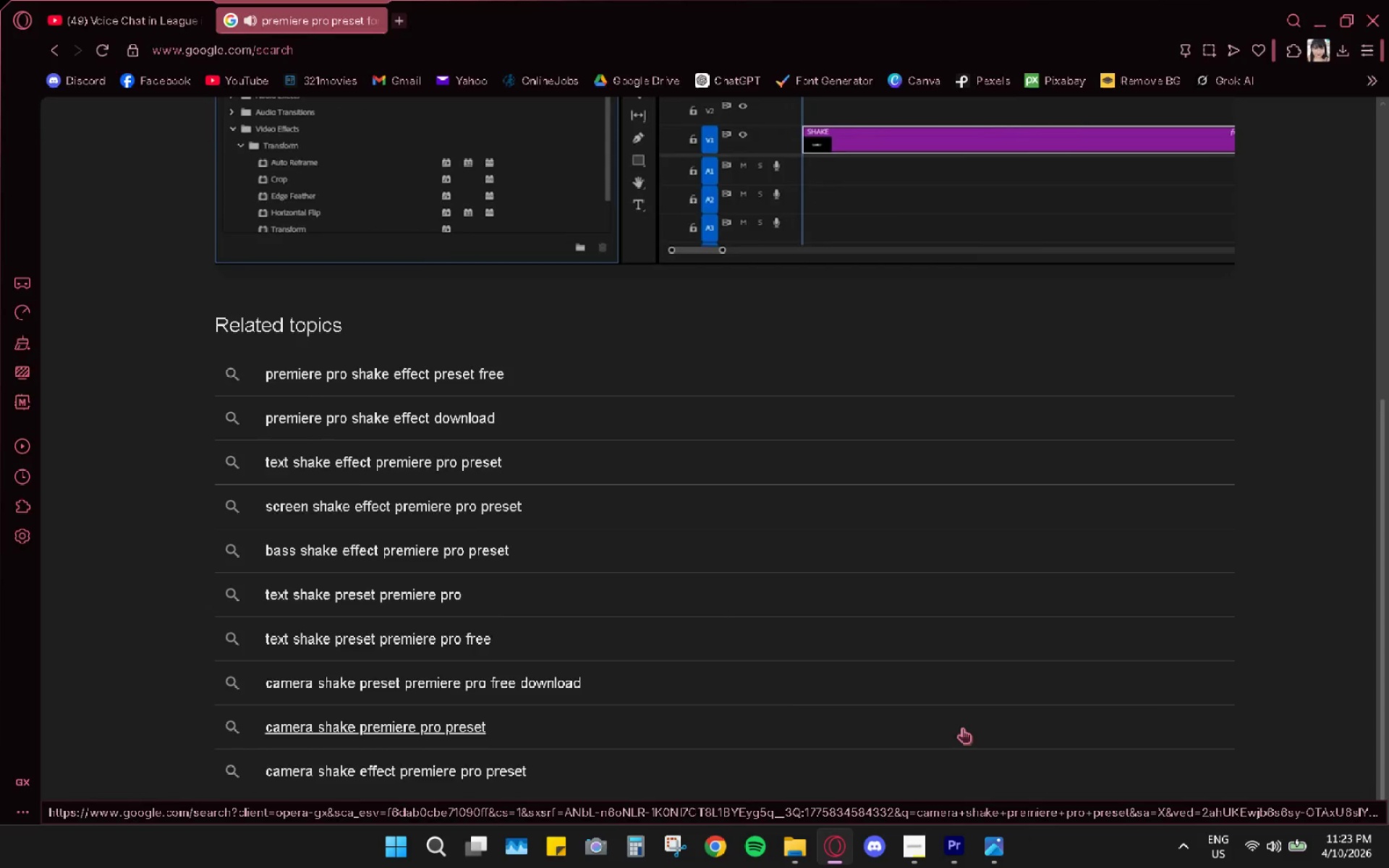 
key(Alt+Tab)
 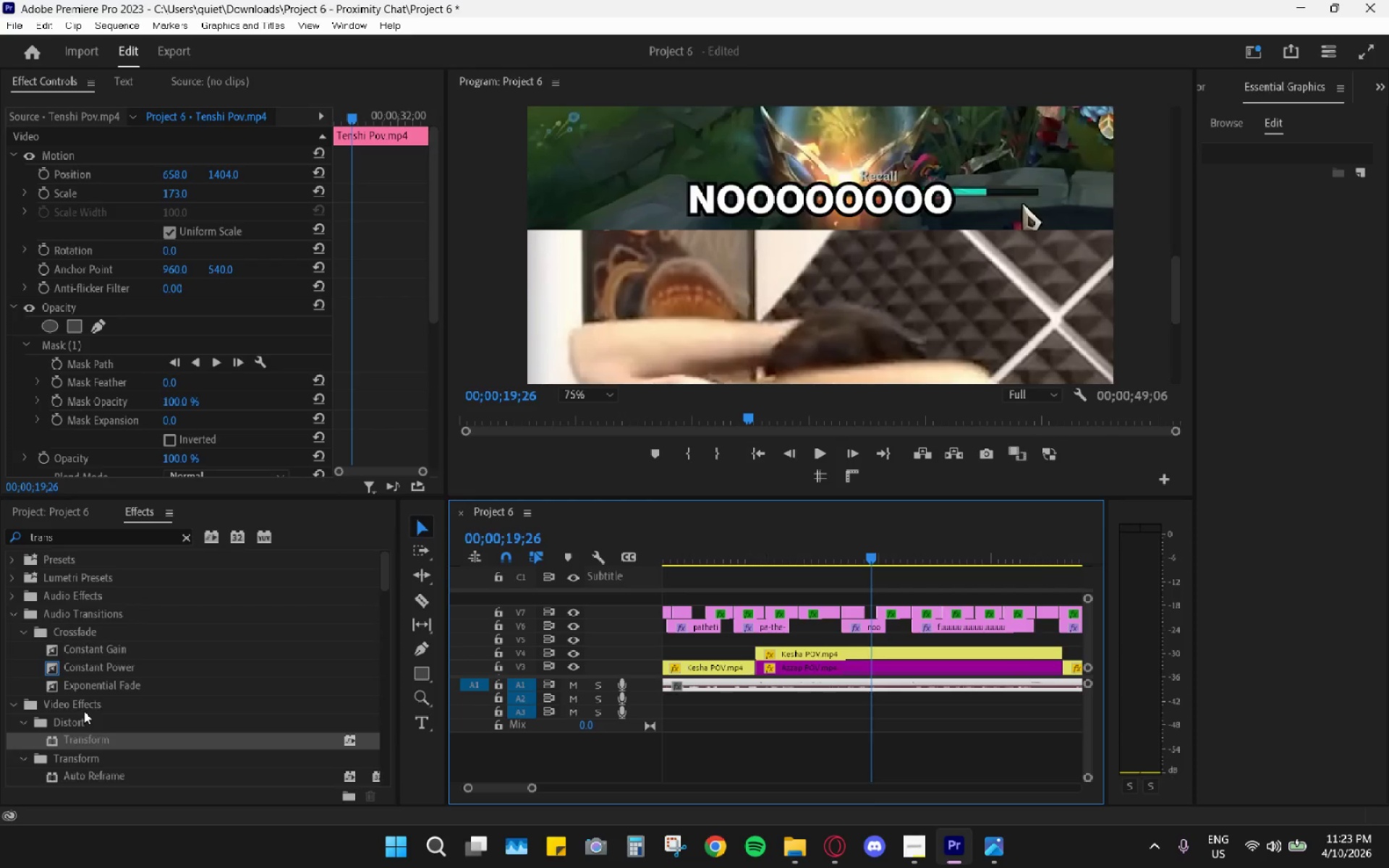 
left_click_drag(start_coordinate=[87, 736], to_coordinate=[861, 634])
 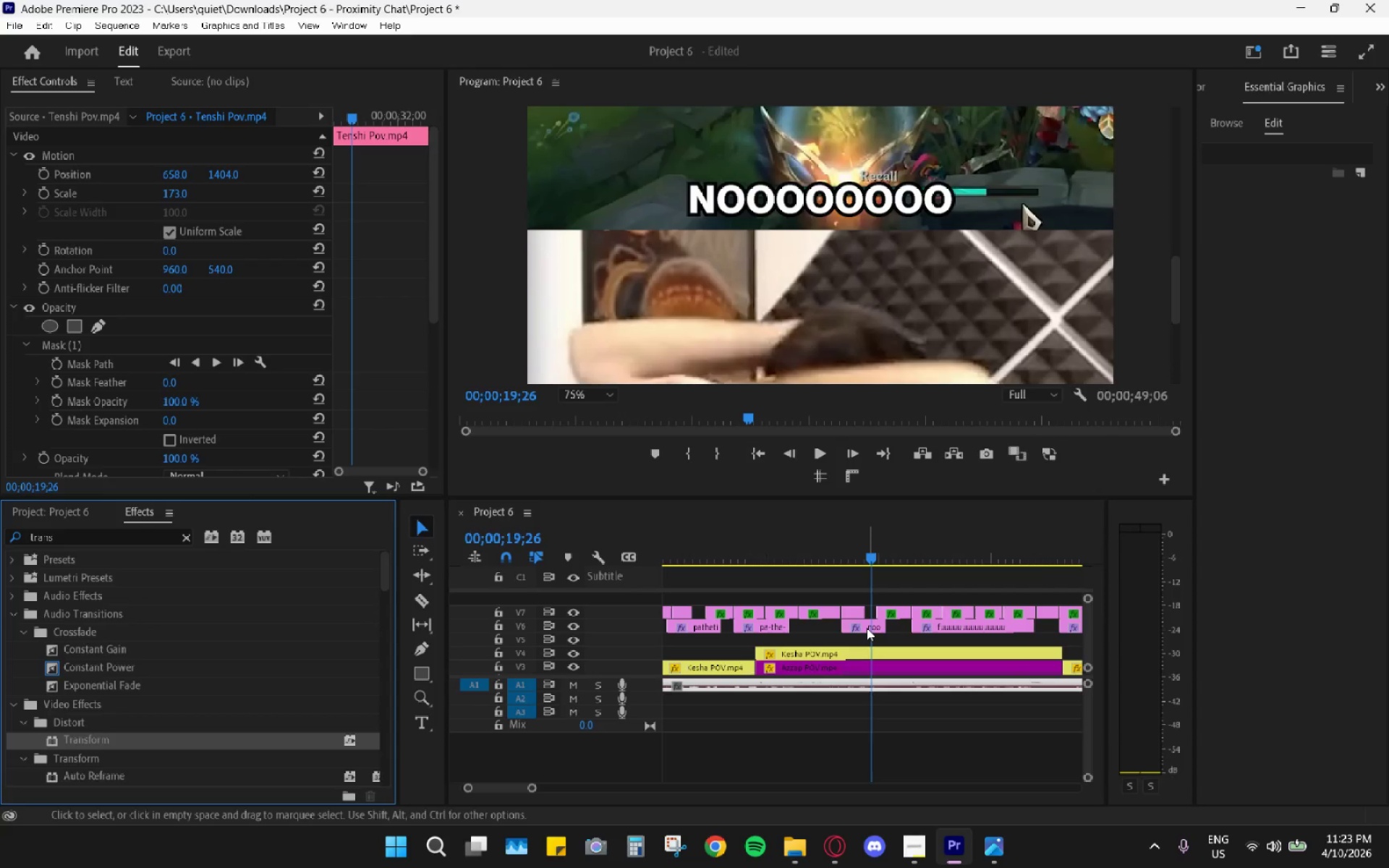 
left_click([867, 627])
 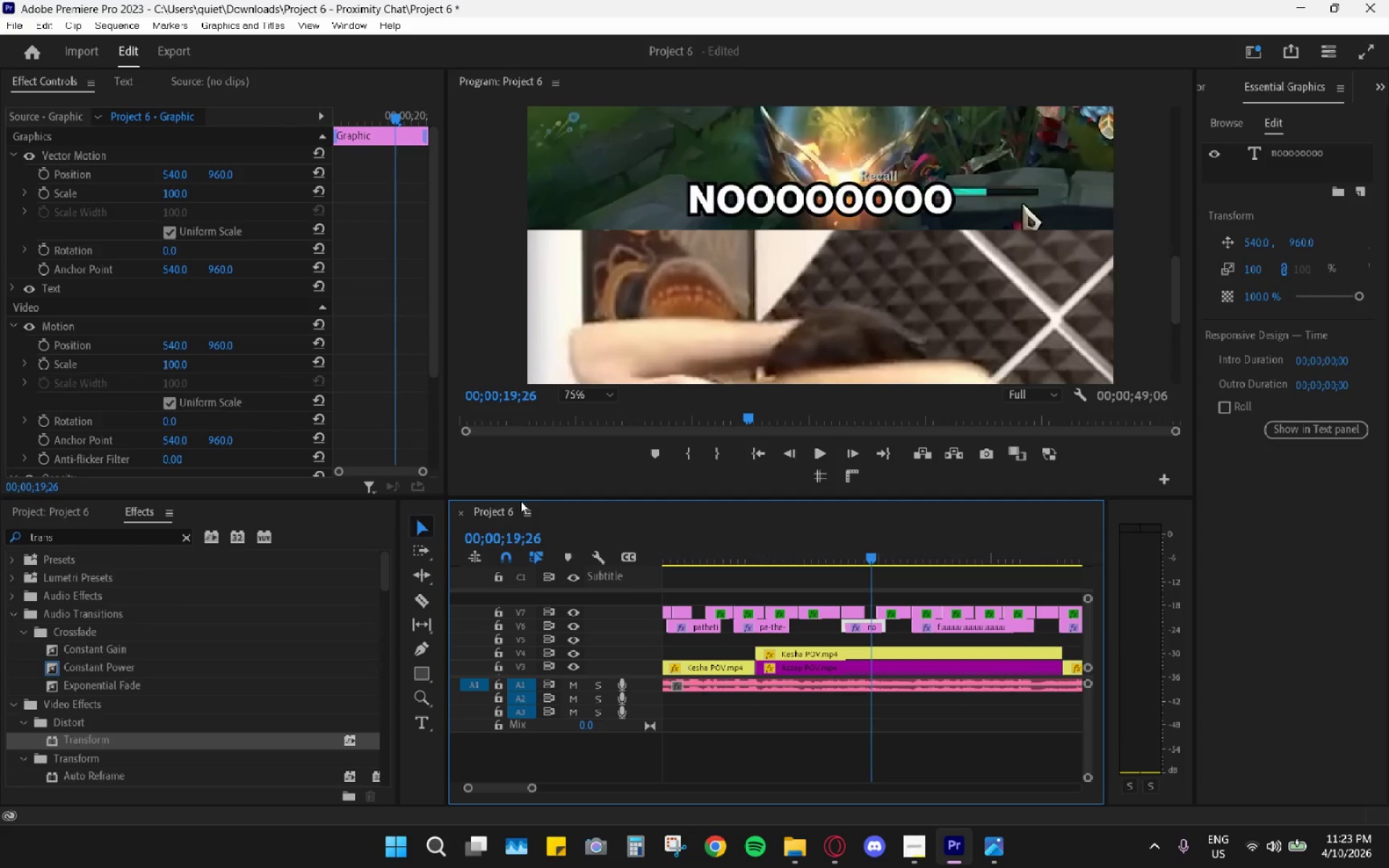 
key(Alt+AltLeft)
 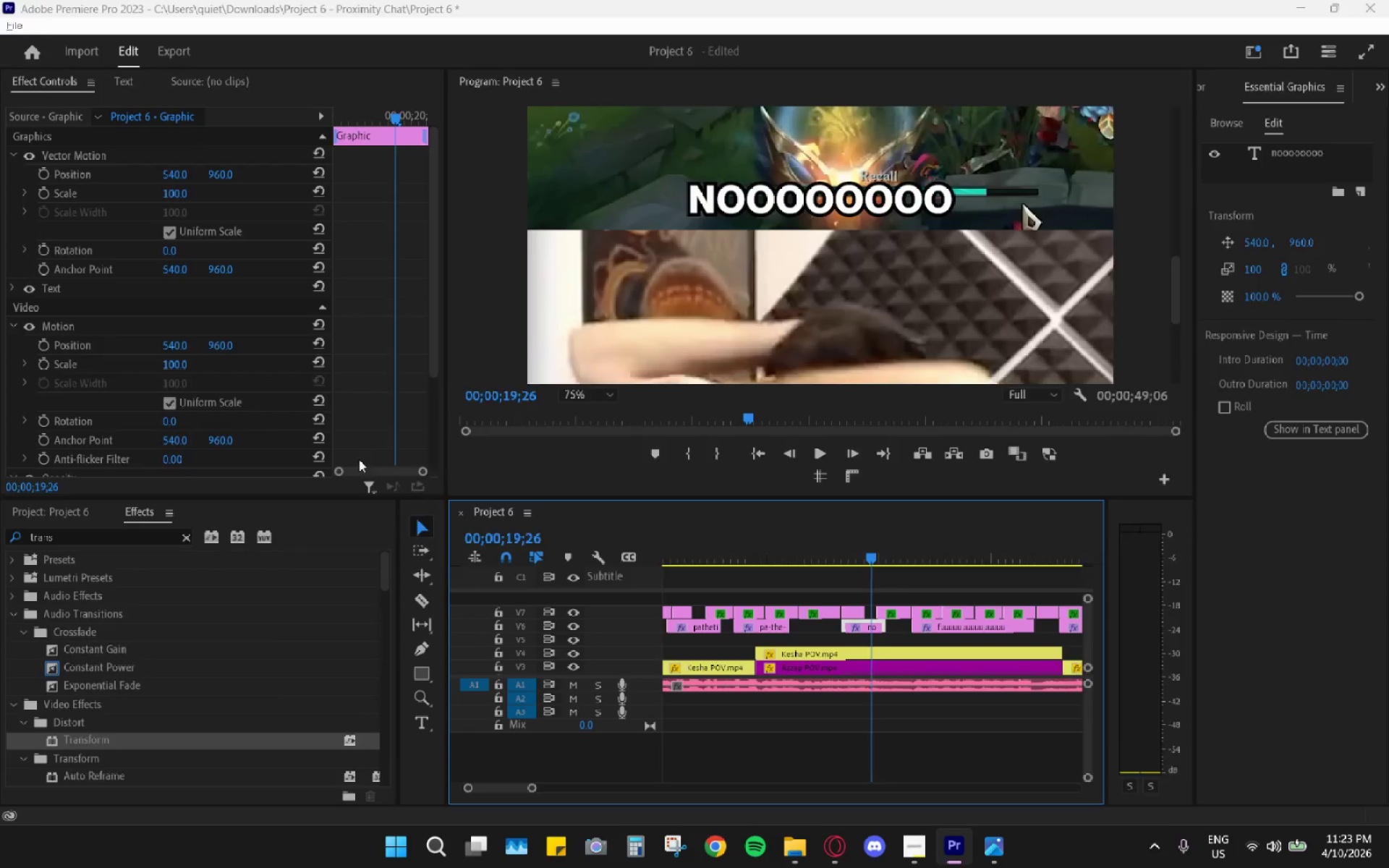 
key(Alt+Tab)
 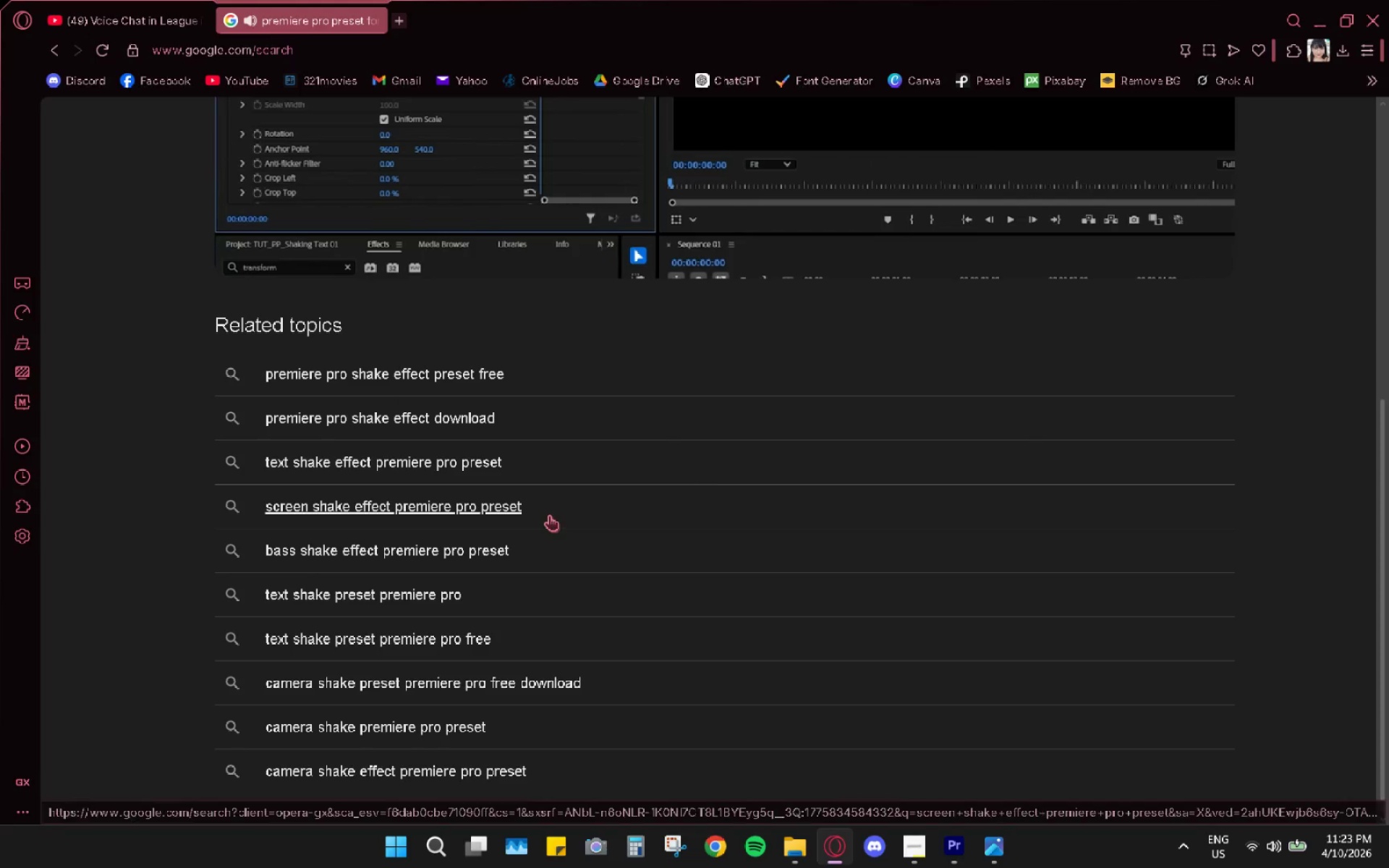 
key(Space)
 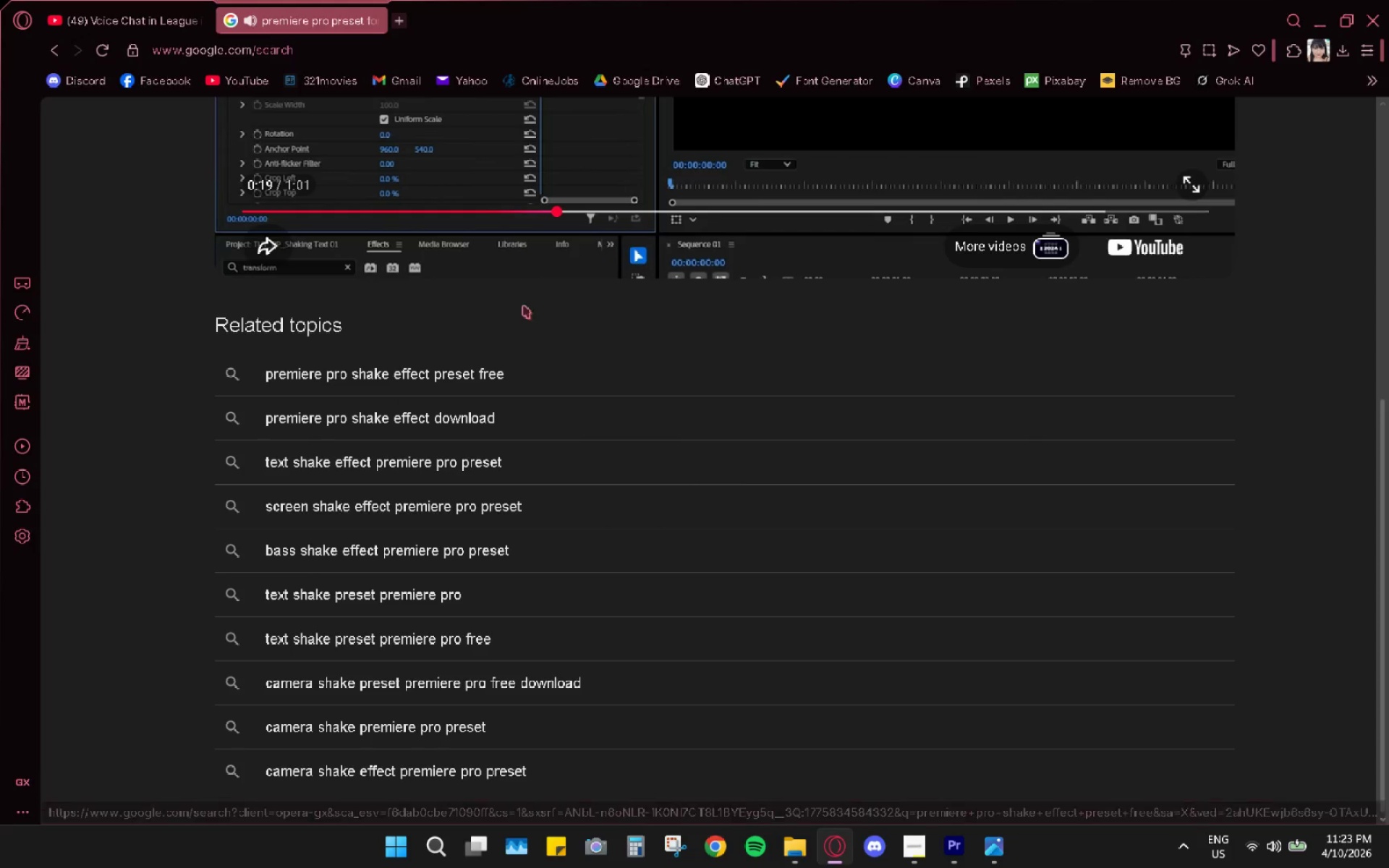 
left_click([639, 383])
 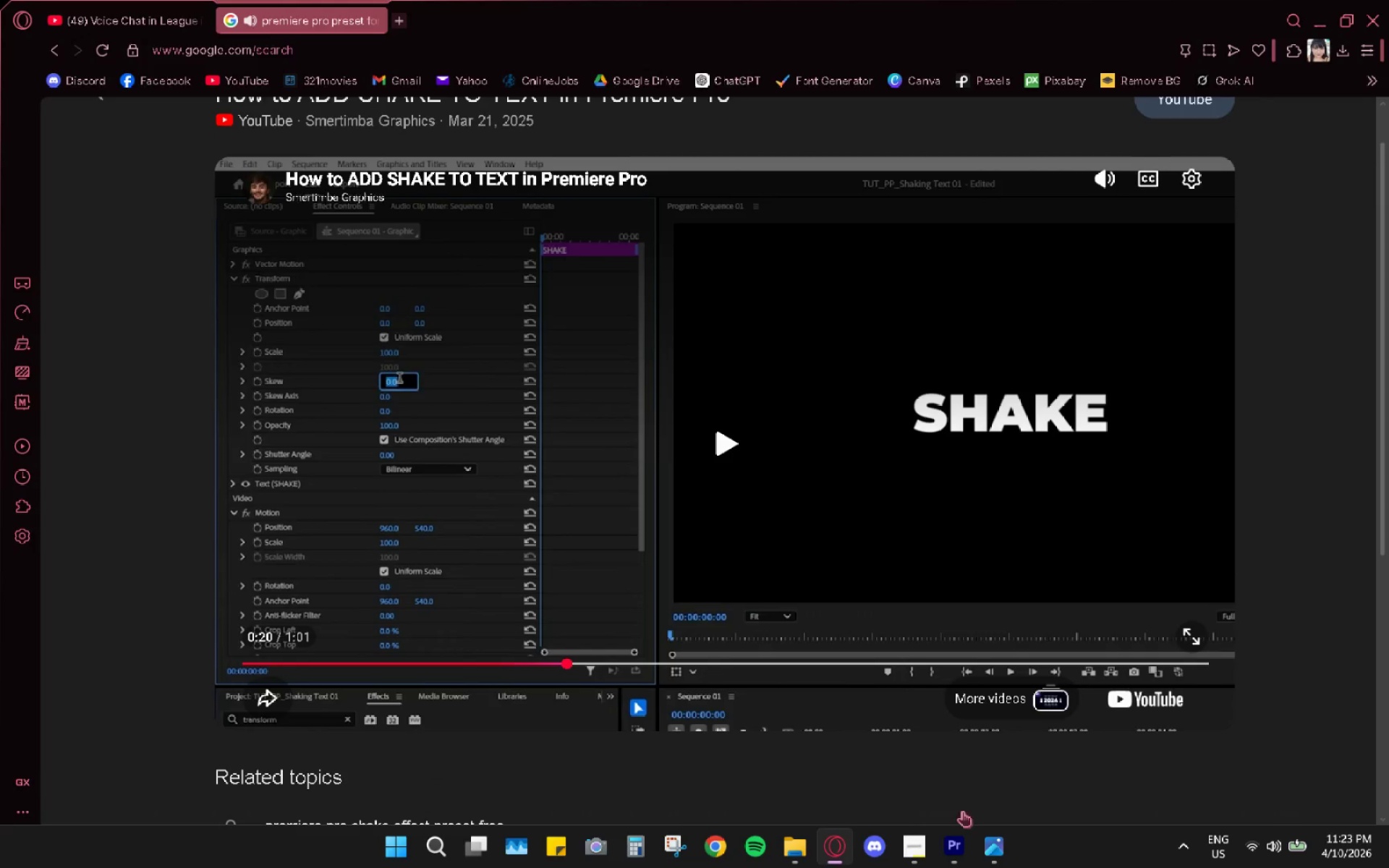 
scroll: coordinate [566, 437], scroll_direction: up, amount: 5.0
 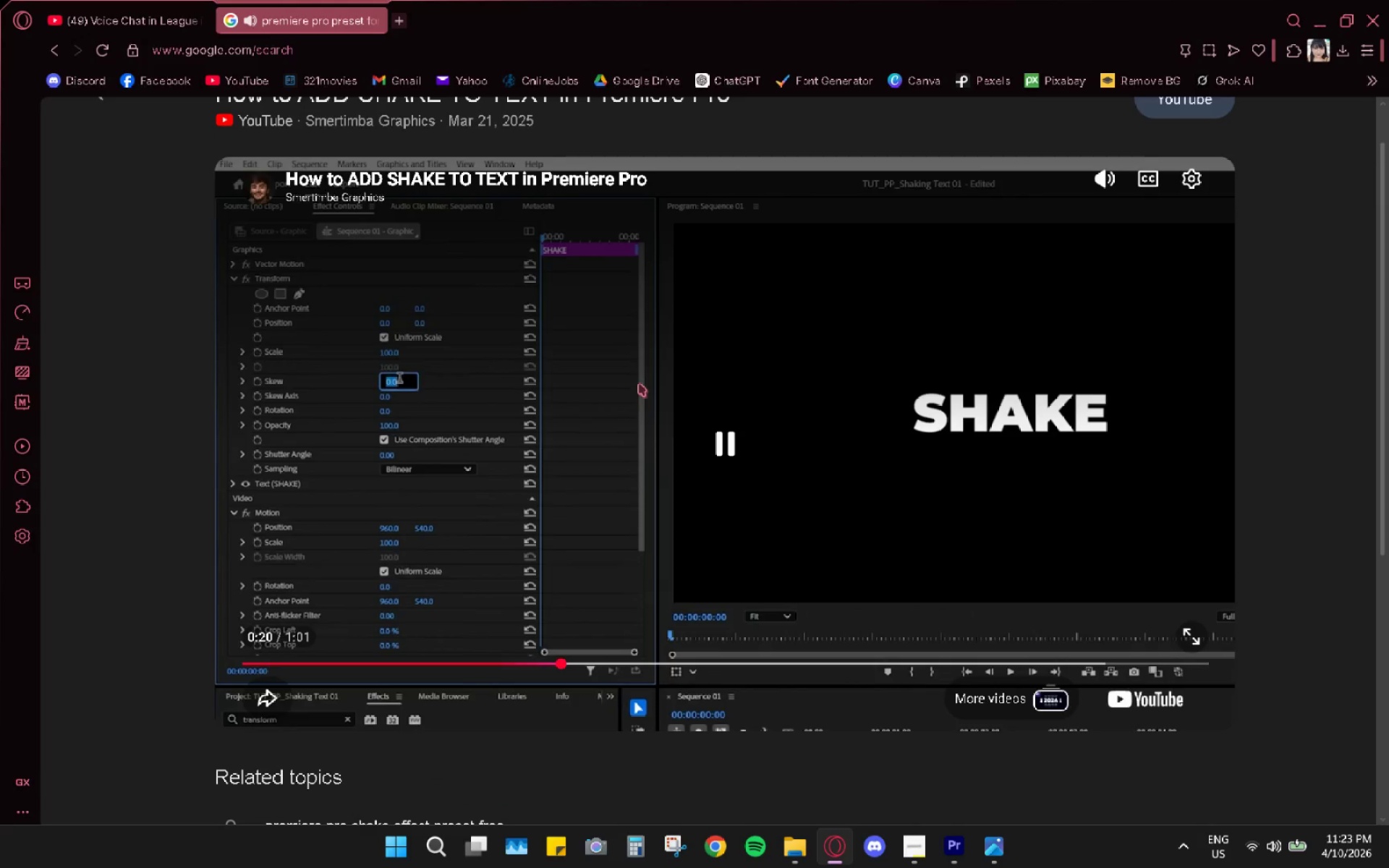 
left_click([994, 846])
 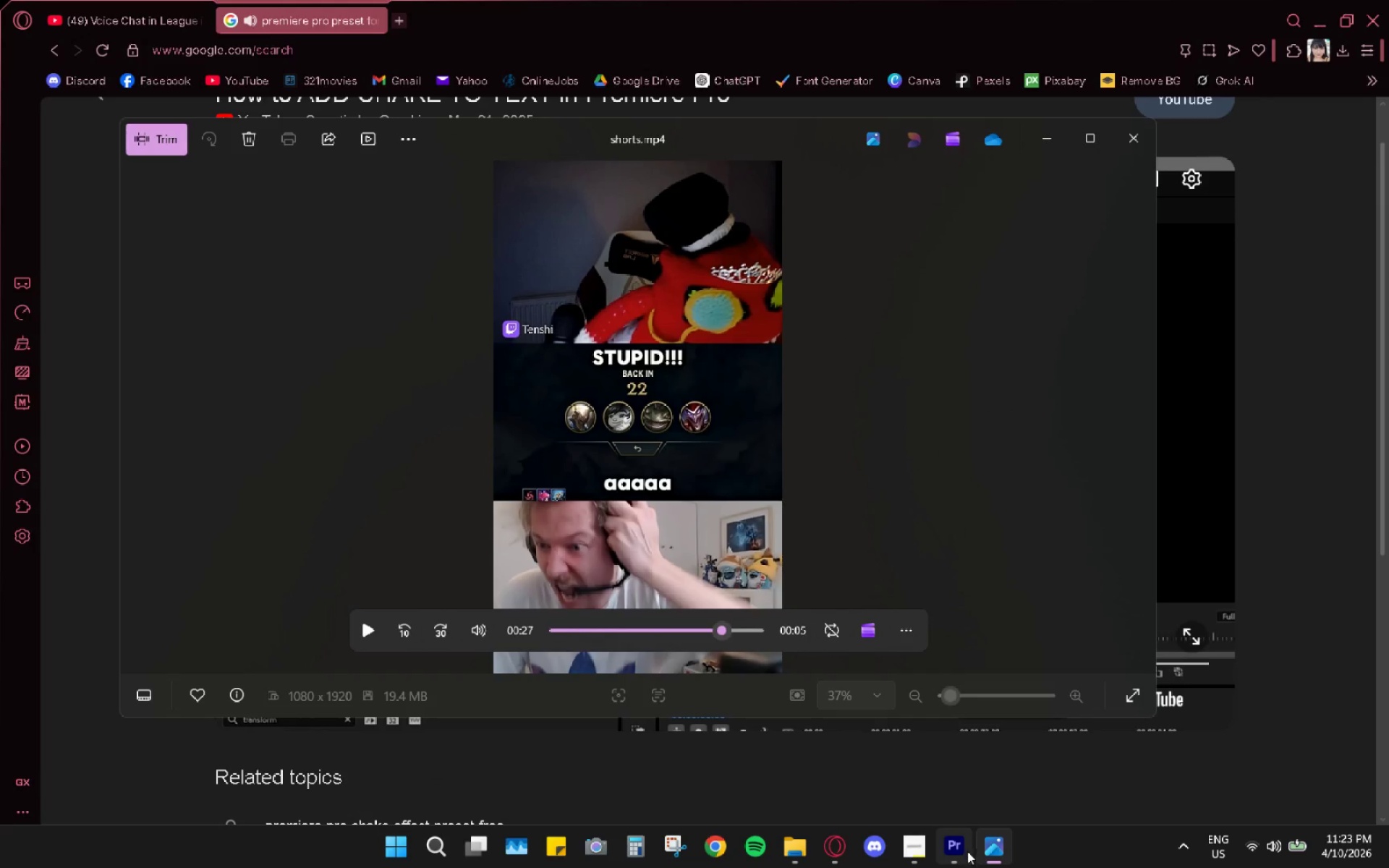 
left_click([965, 857])
 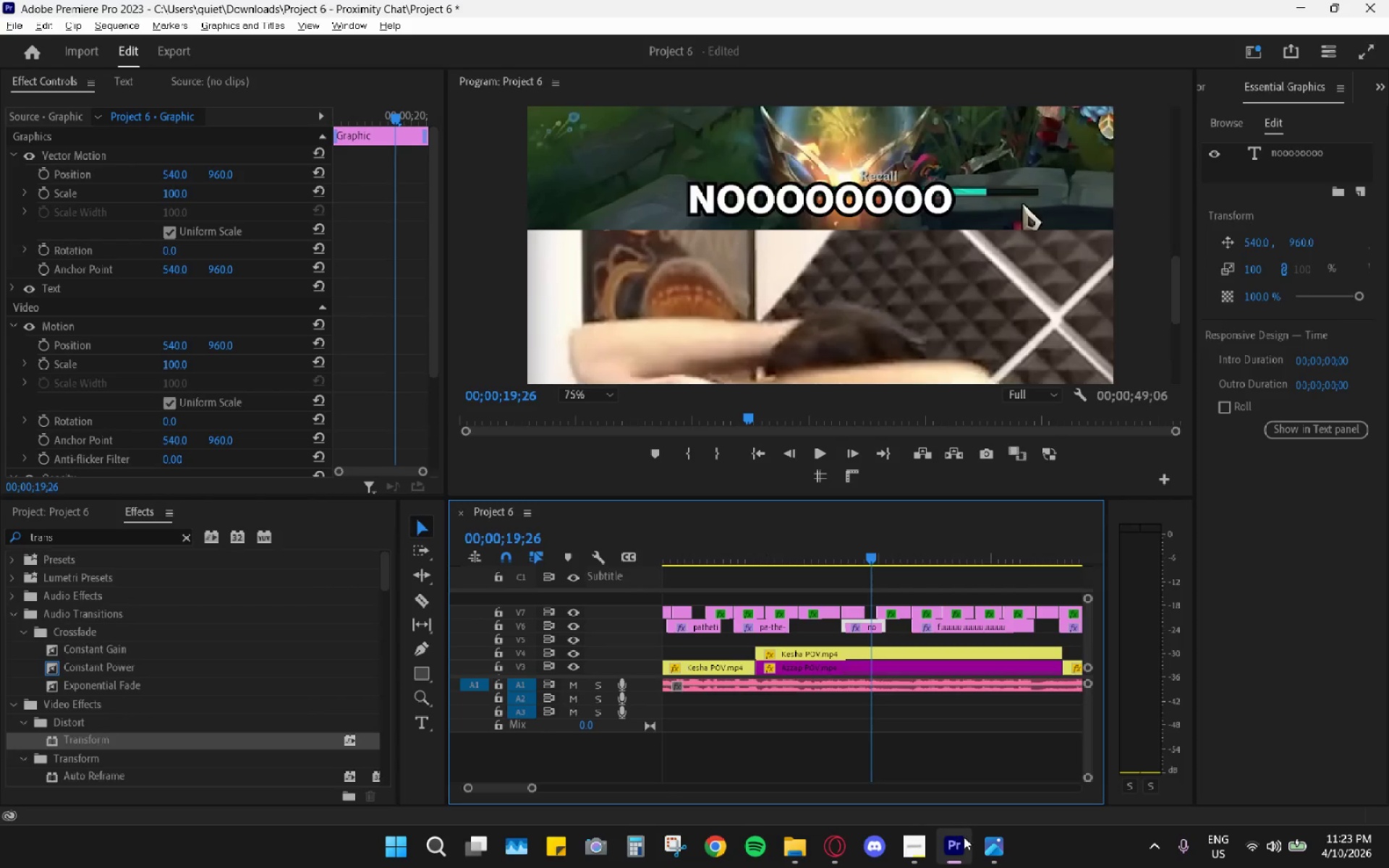 
left_click([986, 848])
 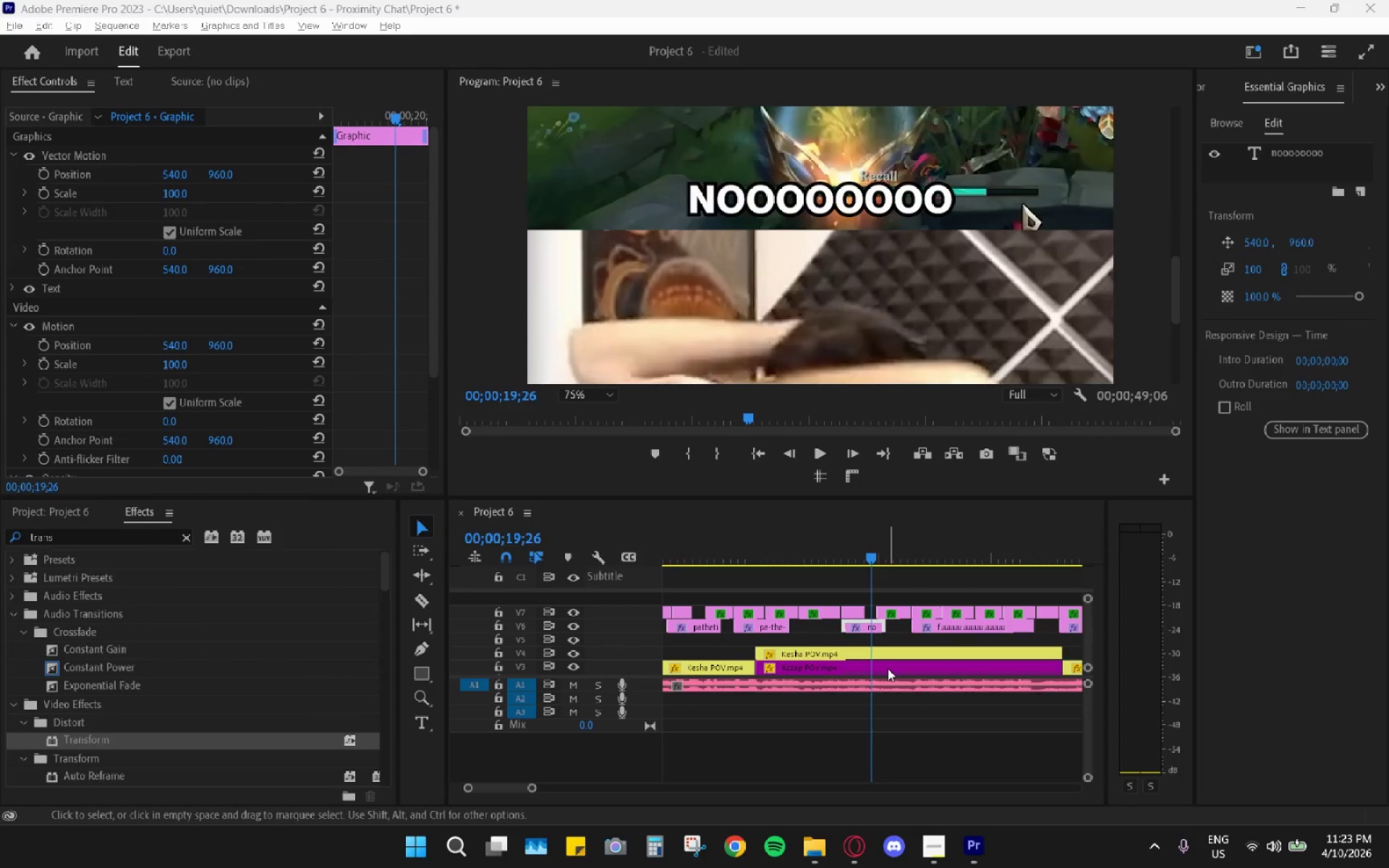 
left_click([865, 626])
 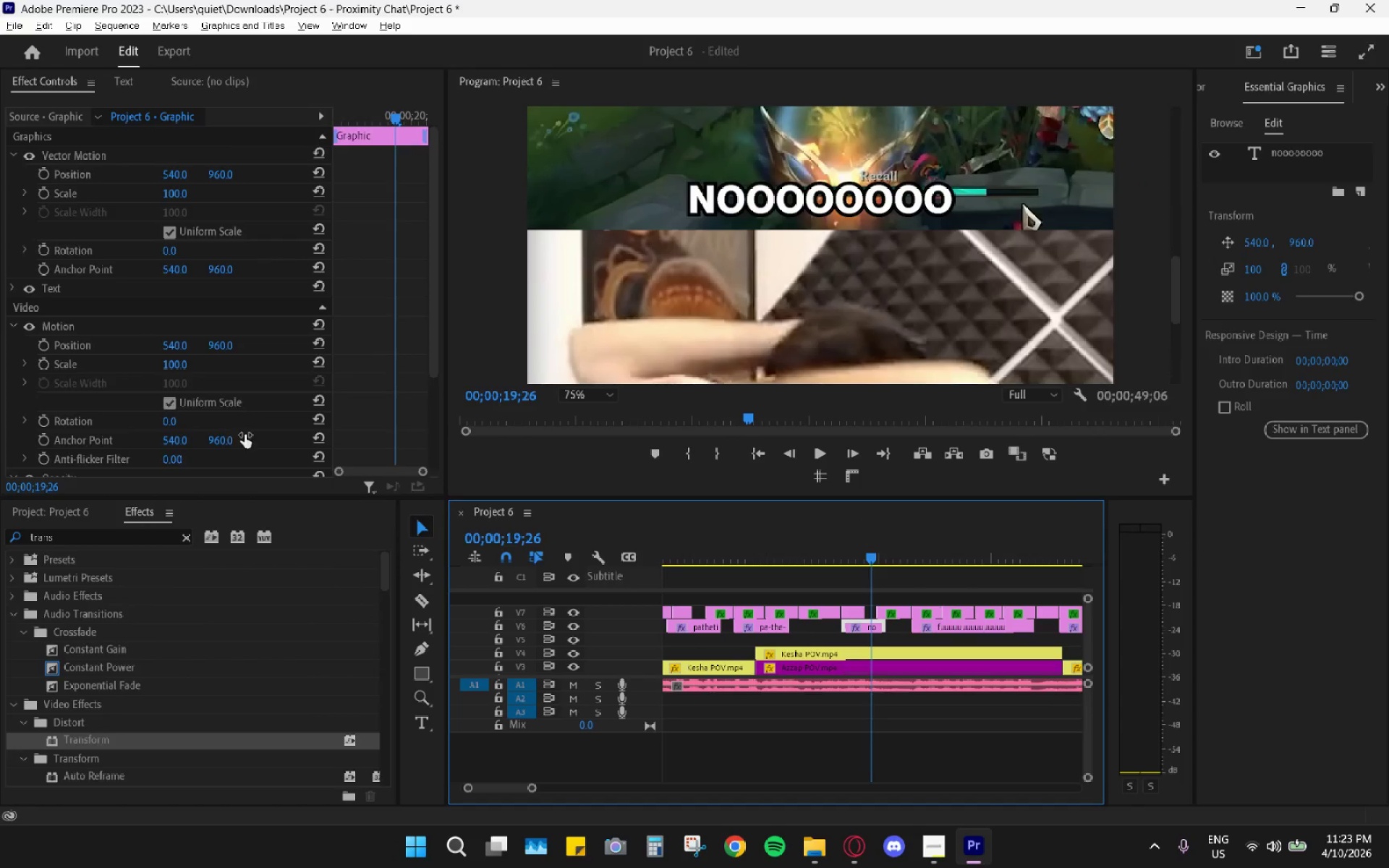 
scroll: coordinate [269, 433], scroll_direction: down, amount: 9.0
 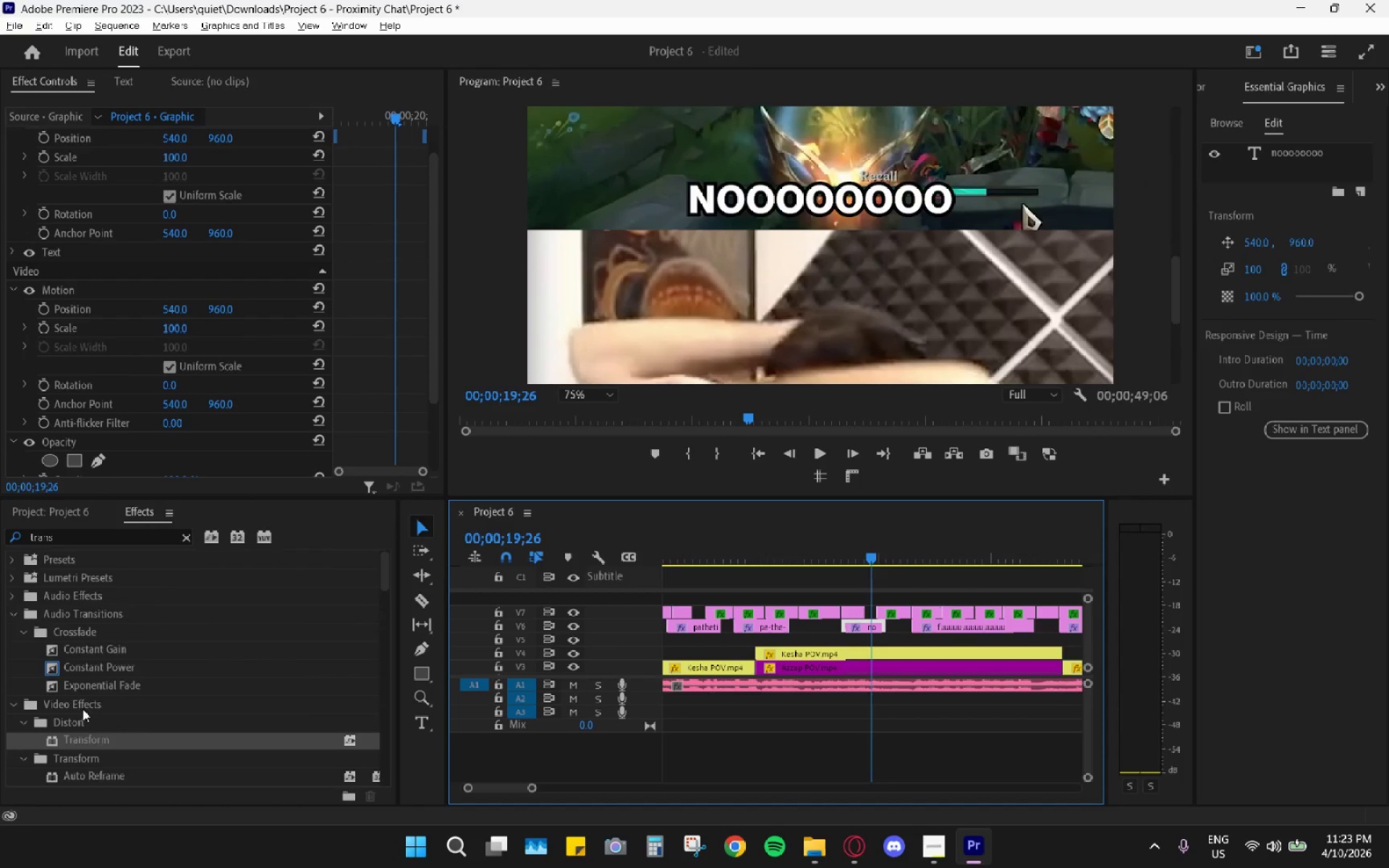 
left_click_drag(start_coordinate=[77, 738], to_coordinate=[875, 628])
 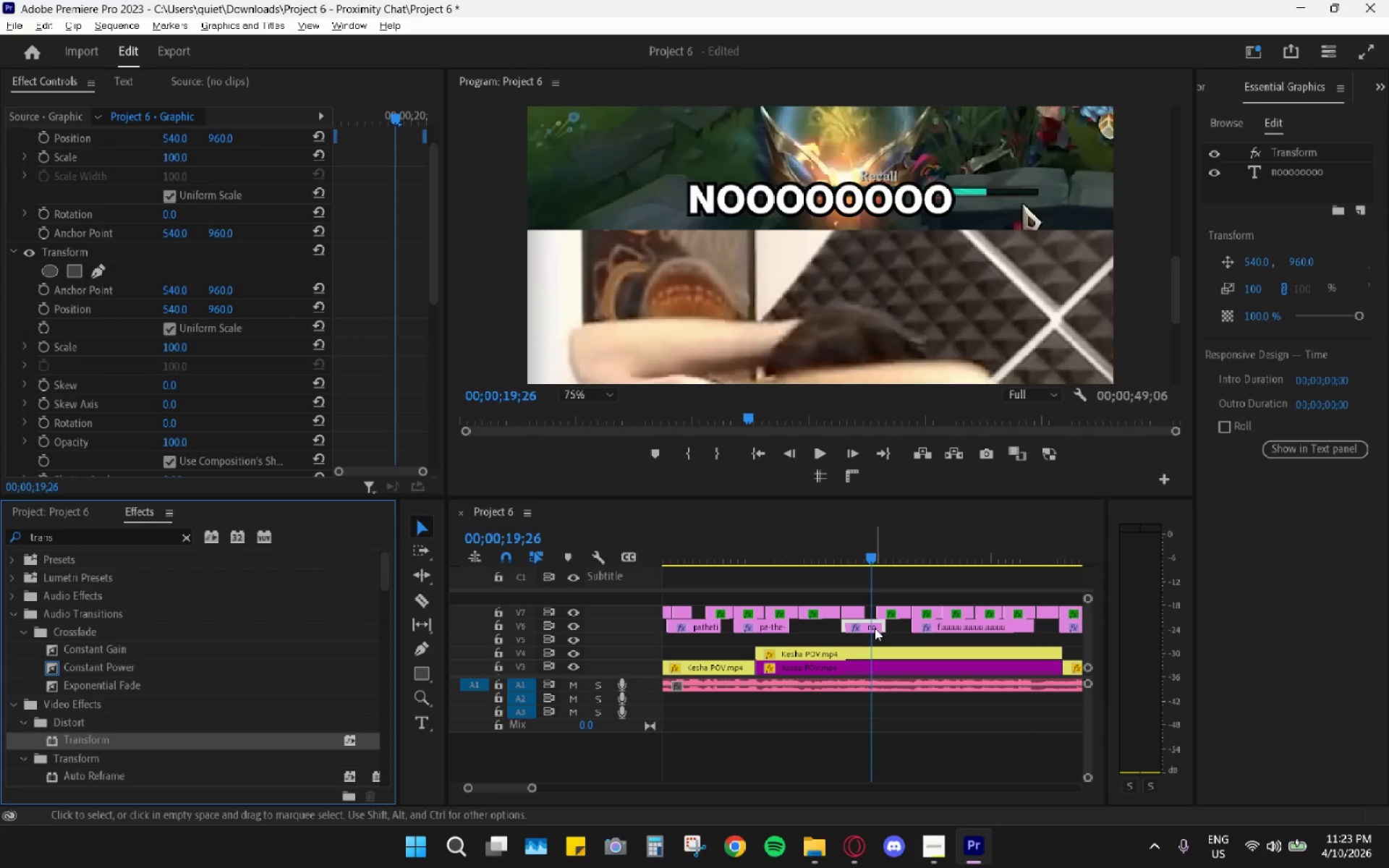 
key(Alt+Tab)
 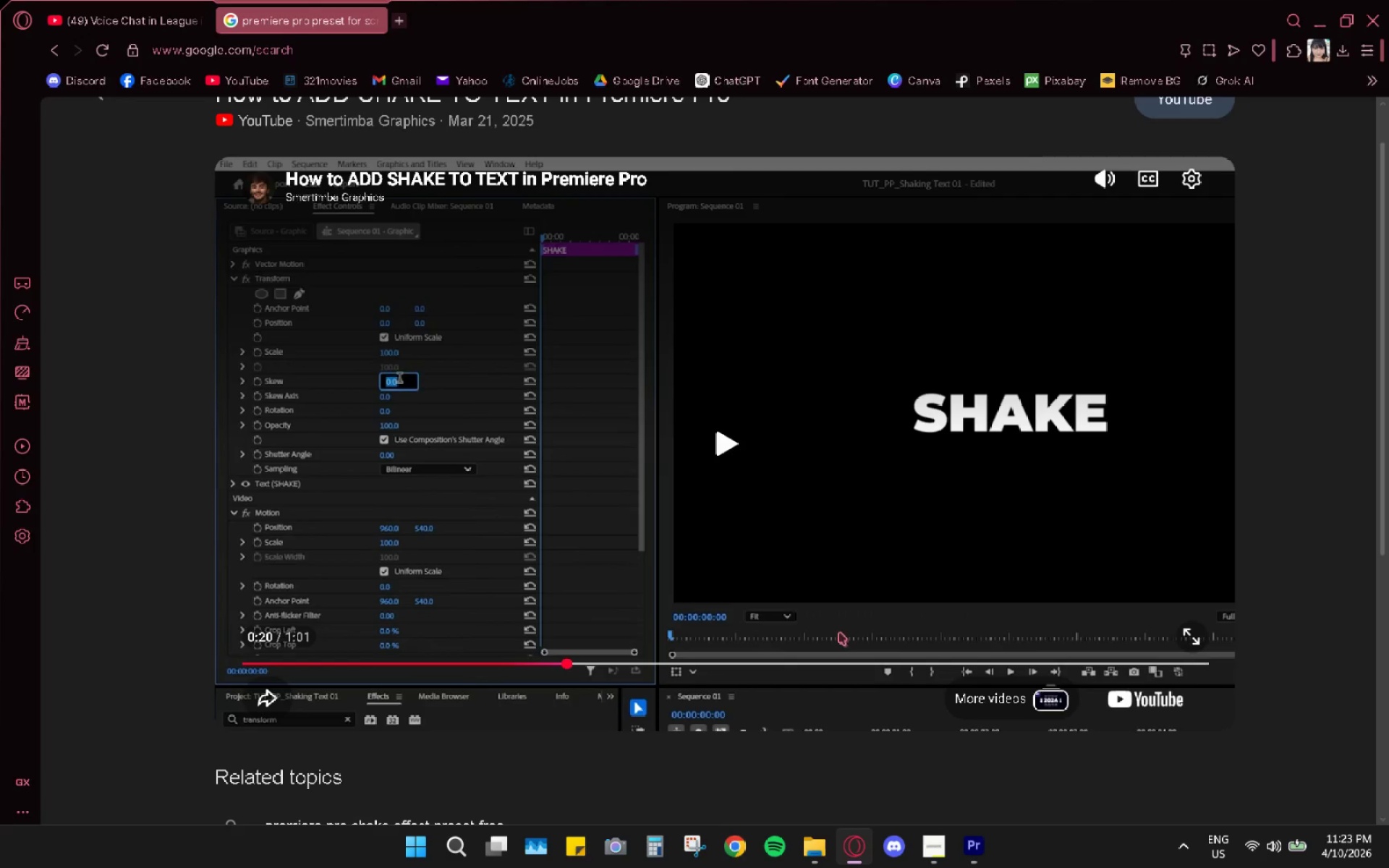 
key(Space)
 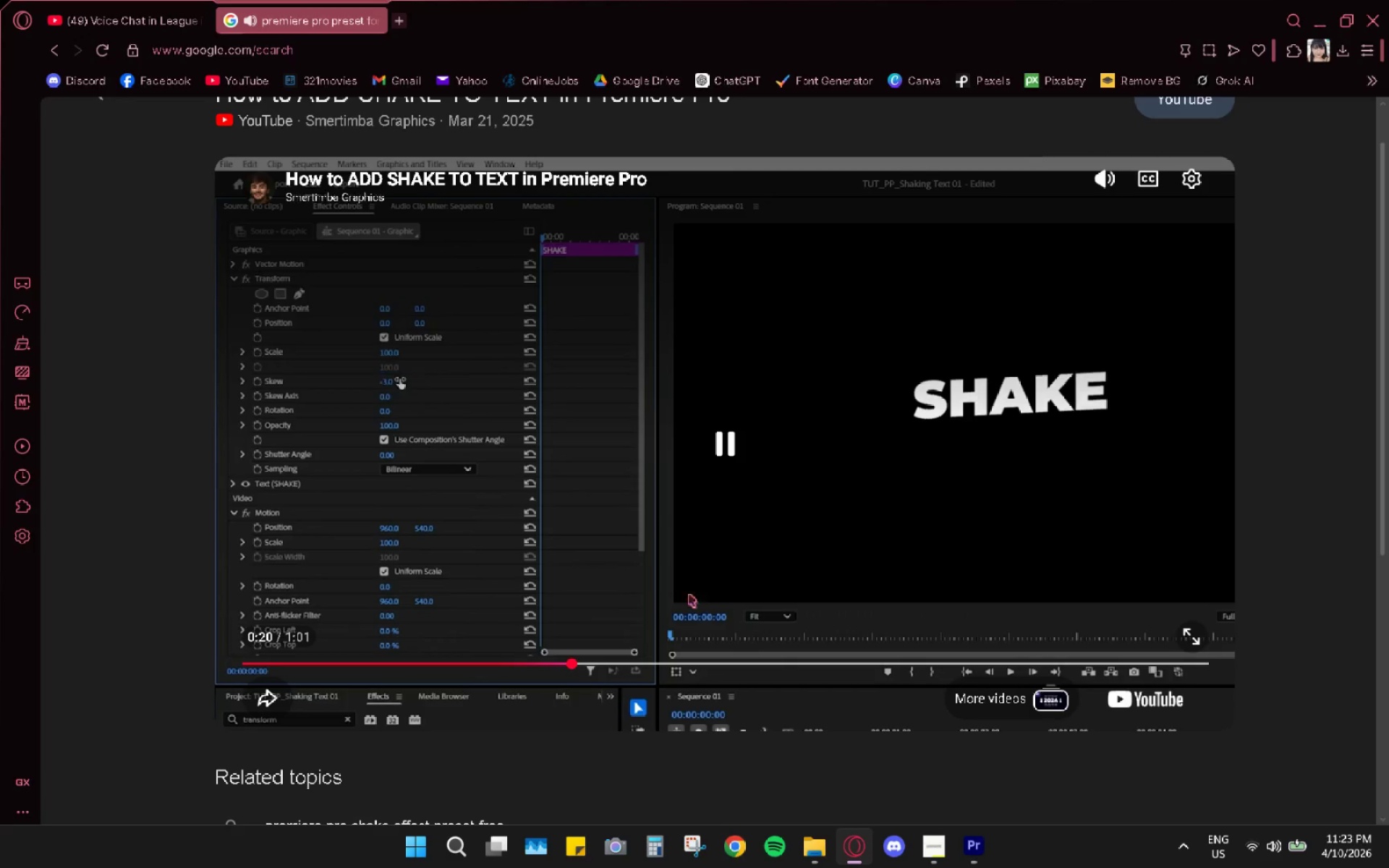 
key(Space)
 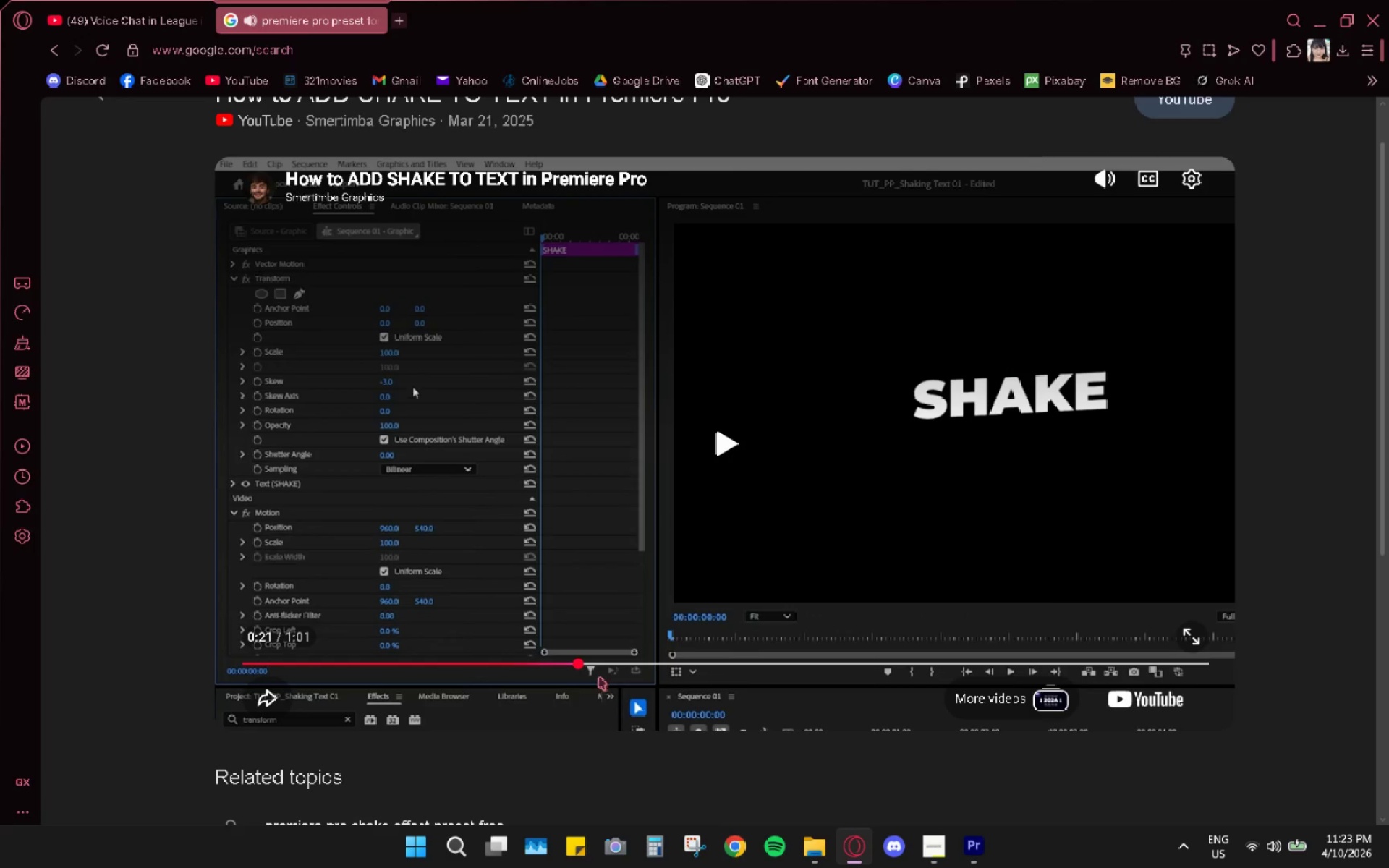 
left_click_drag(start_coordinate=[547, 665], to_coordinate=[530, 665])
 